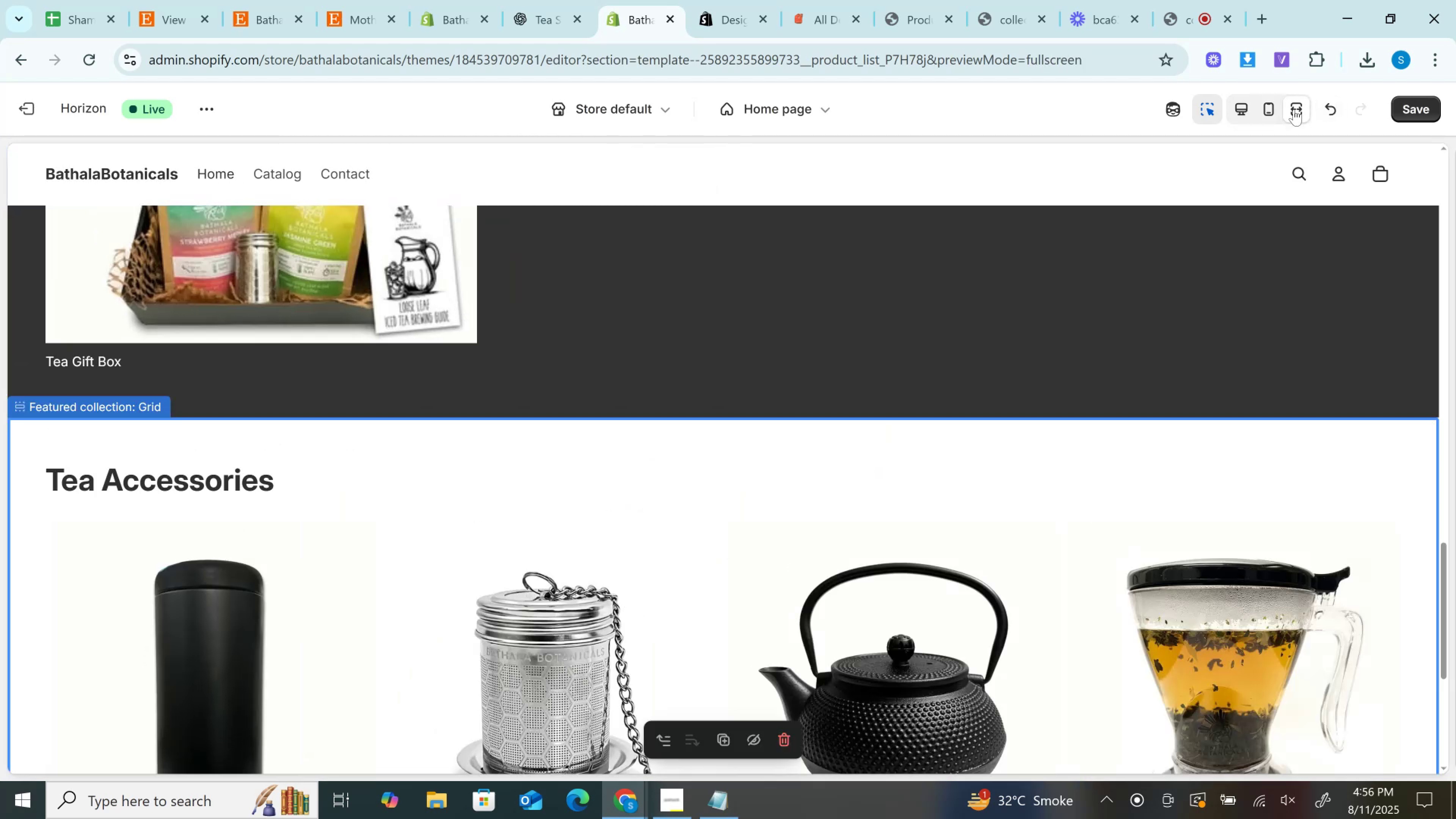 
left_click([1294, 109])
 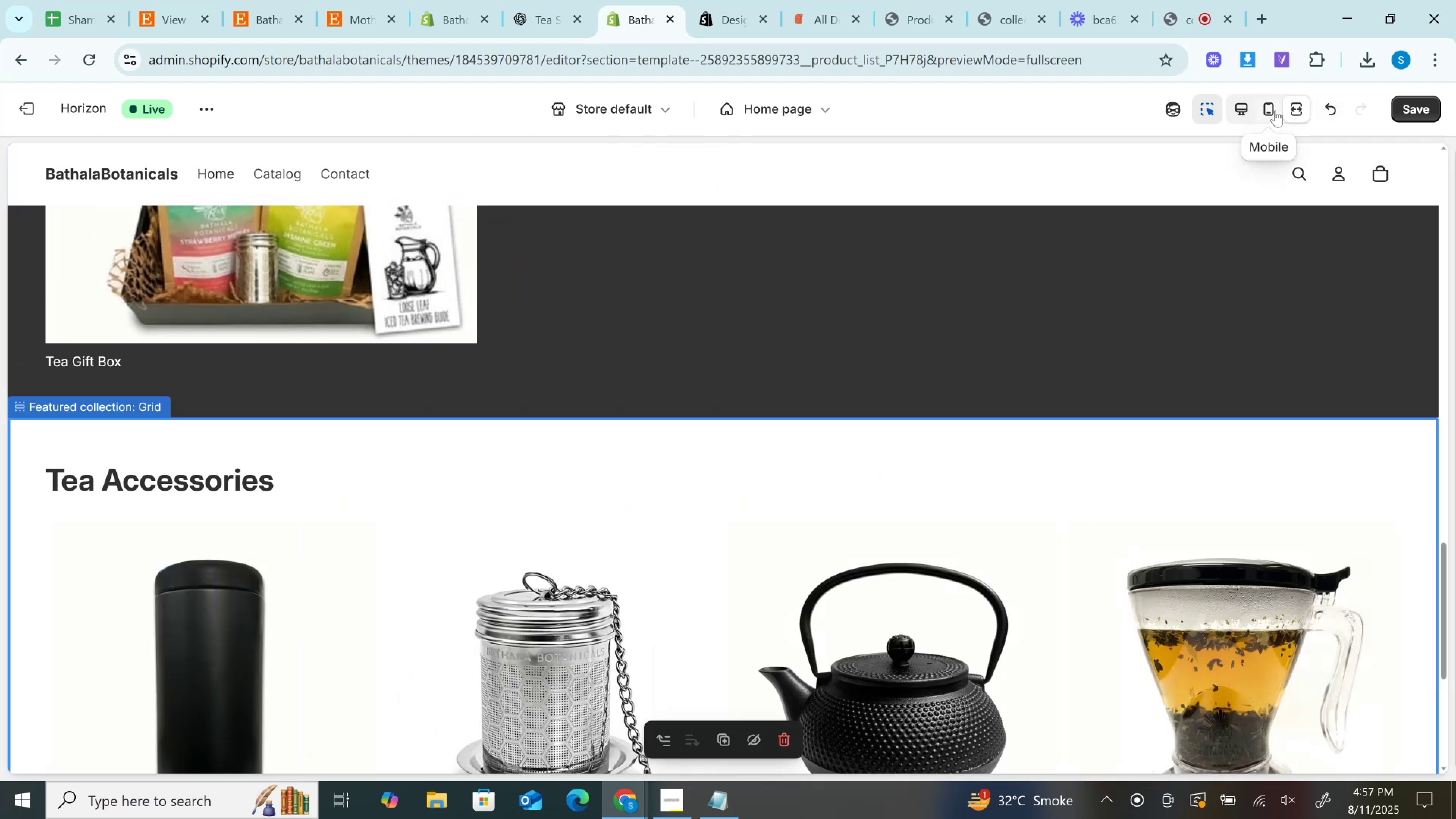 
left_click([1275, 110])
 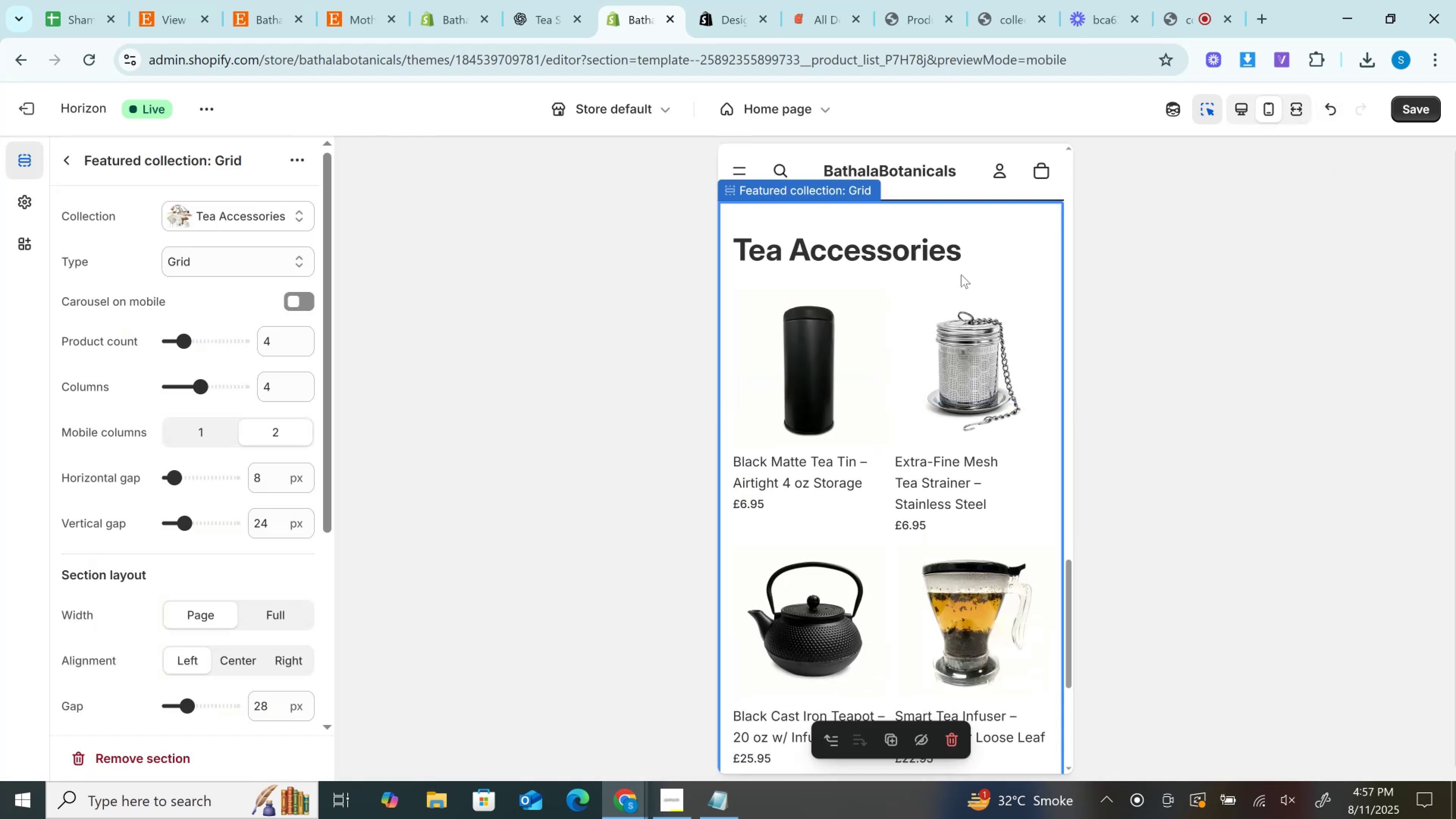 
scroll: coordinate [872, 450], scroll_direction: up, amount: 6.0
 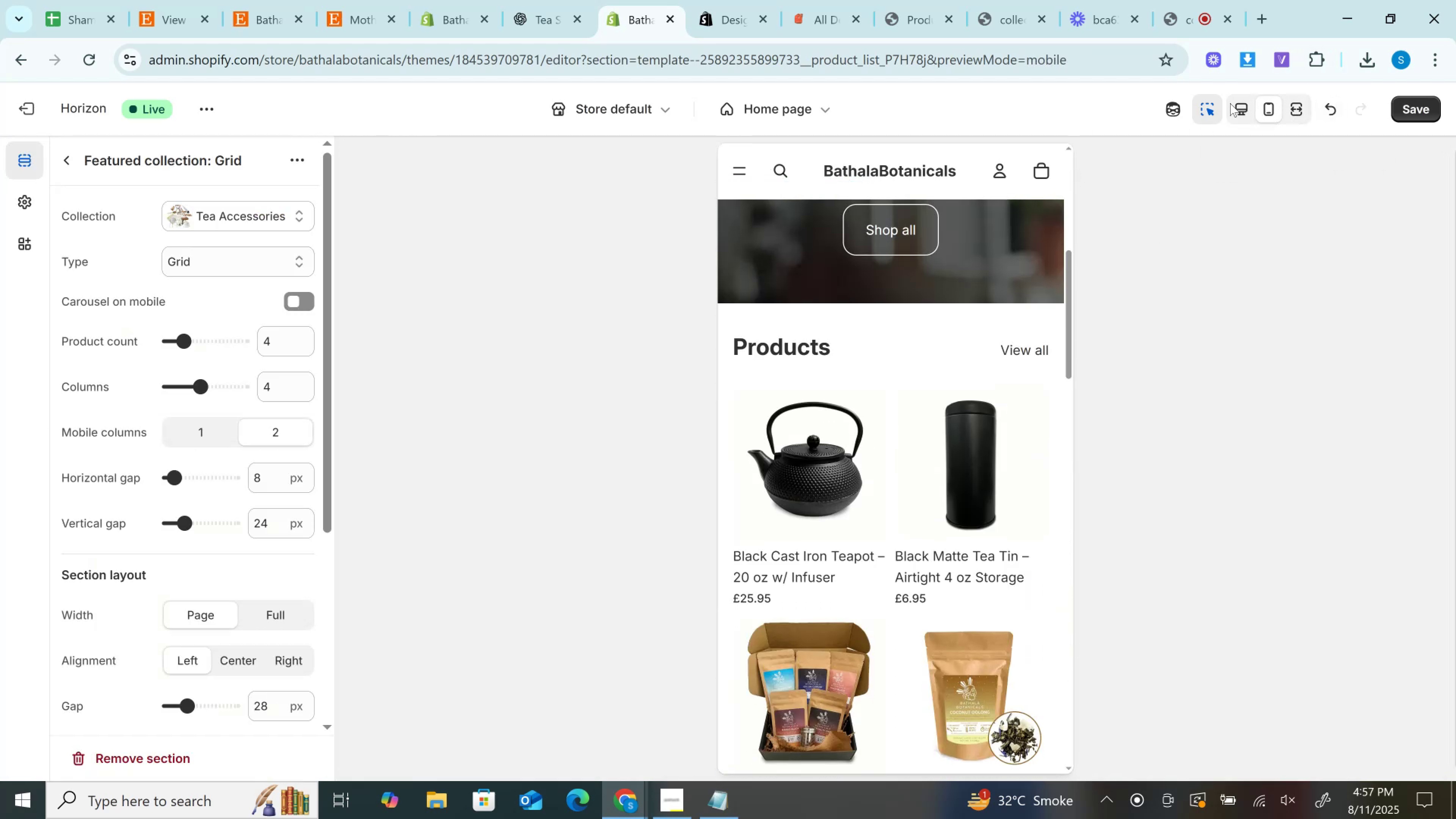 
left_click([1238, 104])
 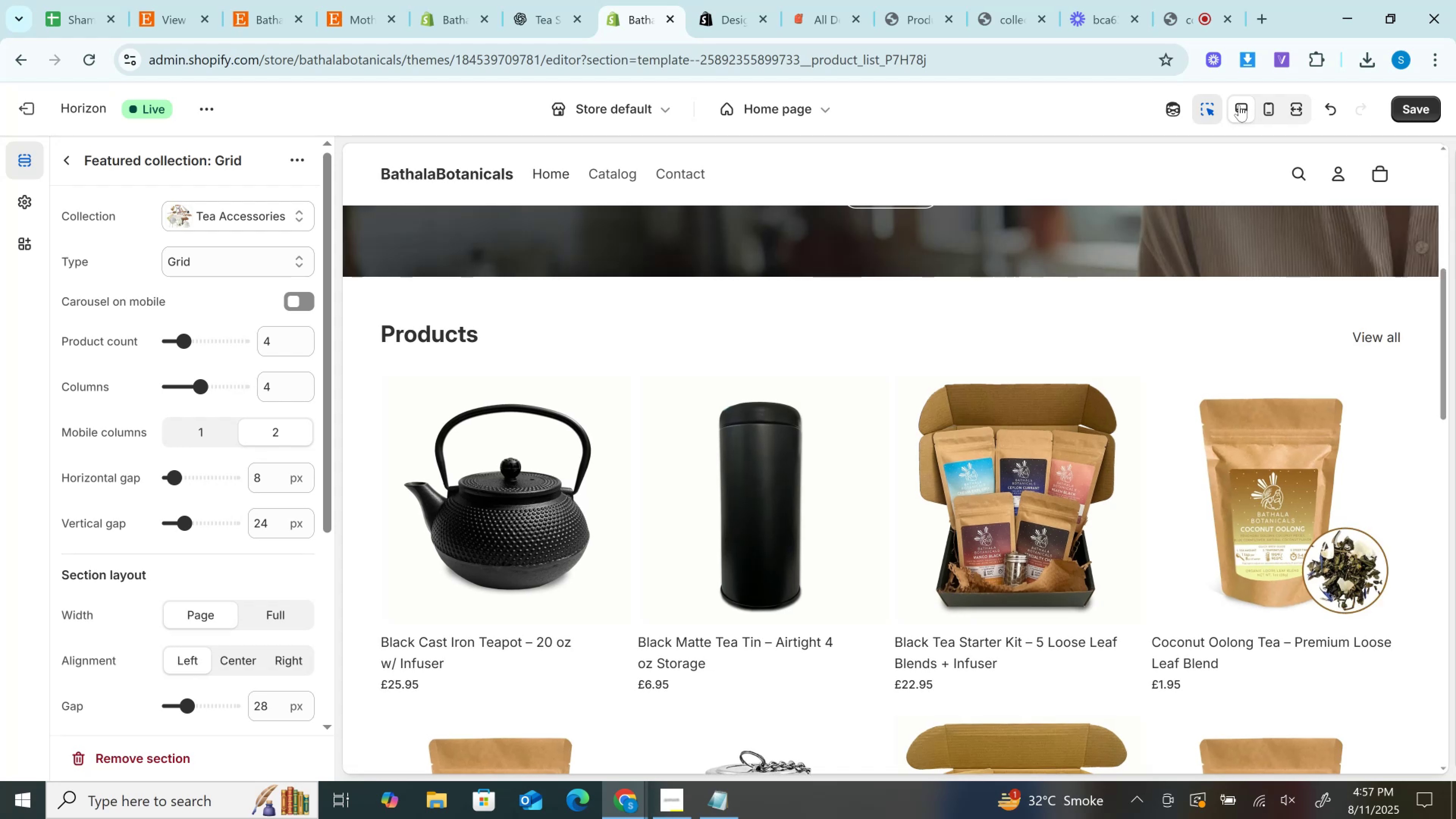 
scroll: coordinate [1144, 539], scroll_direction: down, amount: 11.0
 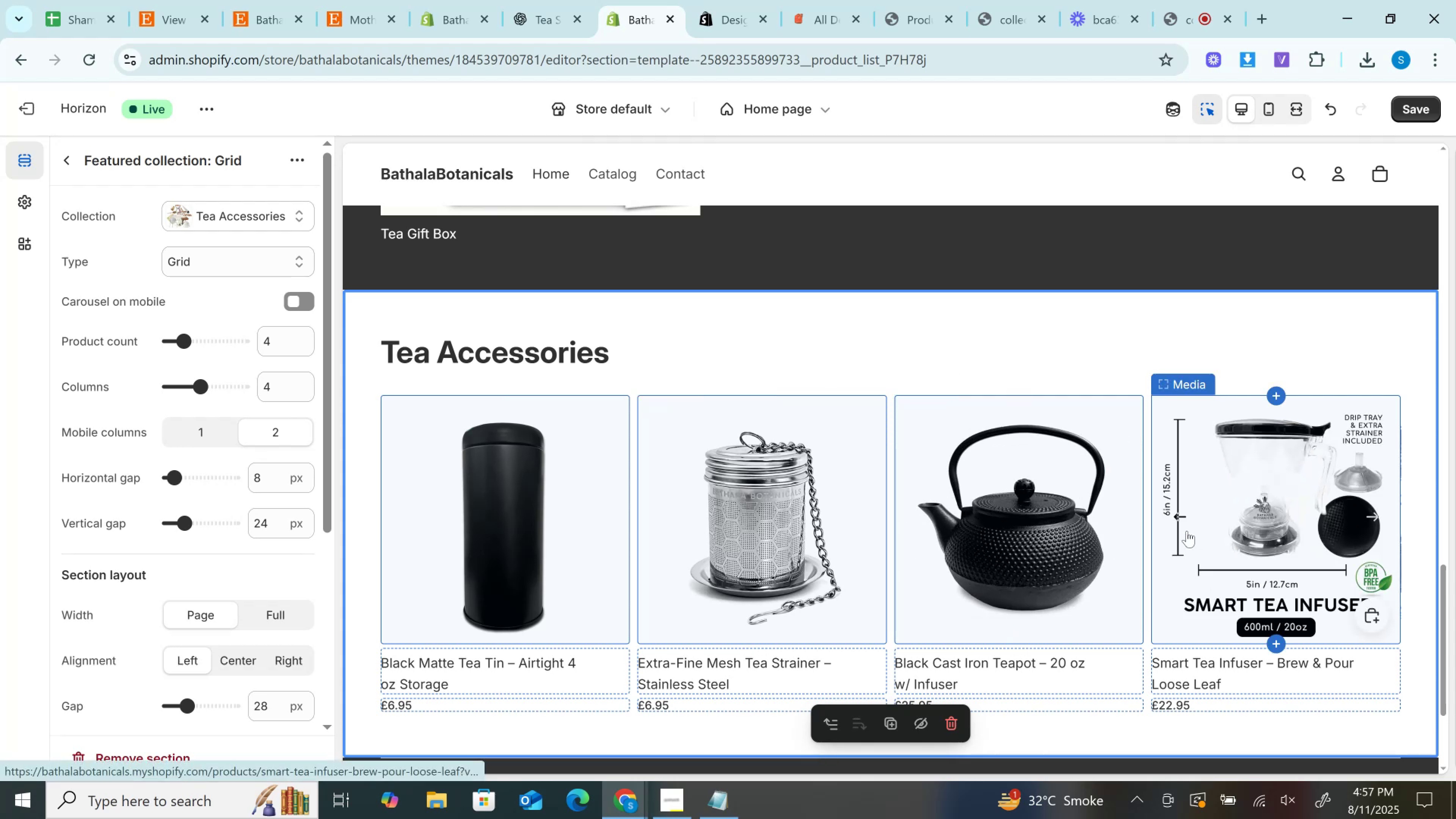 
wait(12.2)
 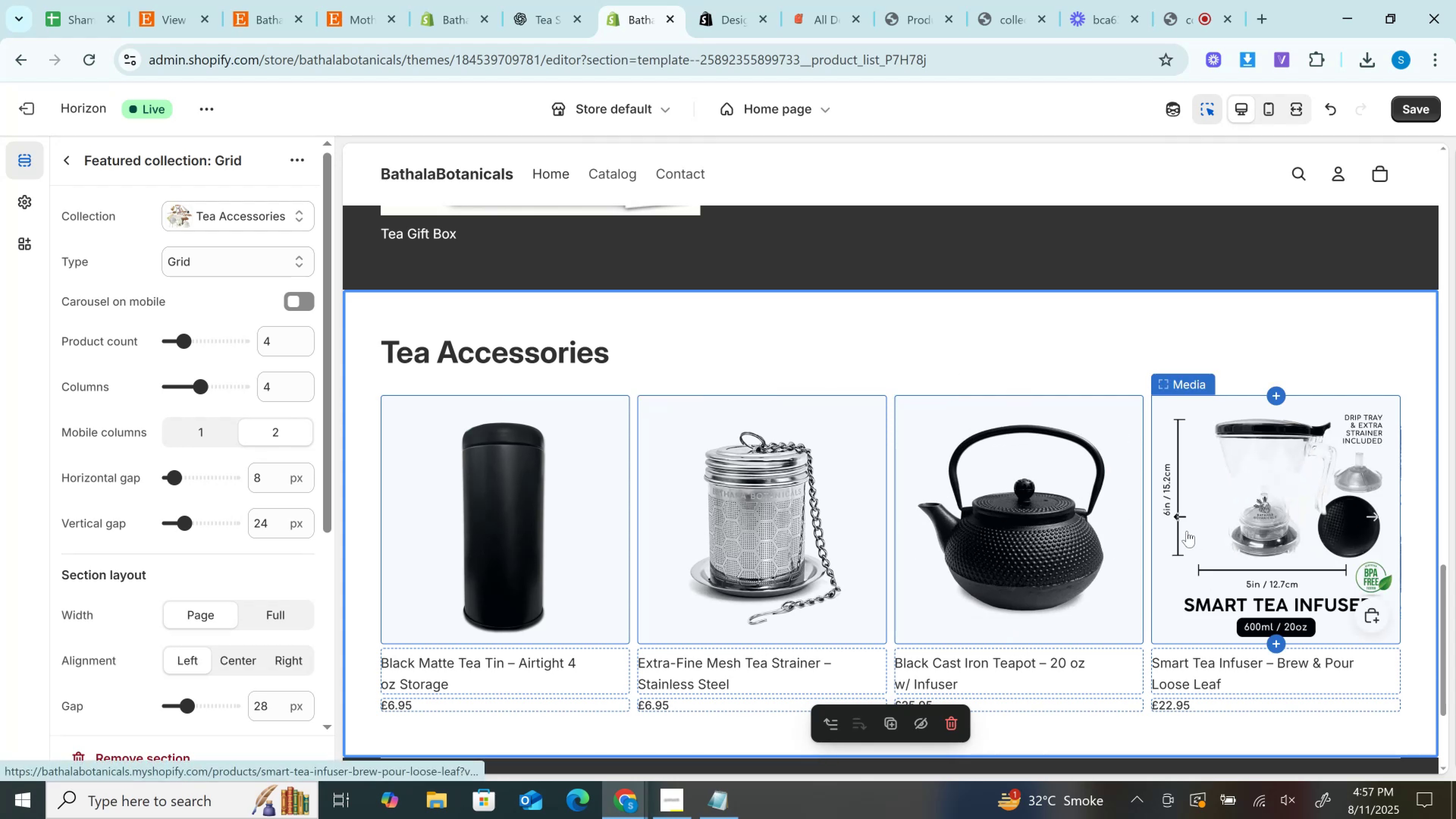 
scroll: coordinate [207, 541], scroll_direction: down, amount: 3.0
 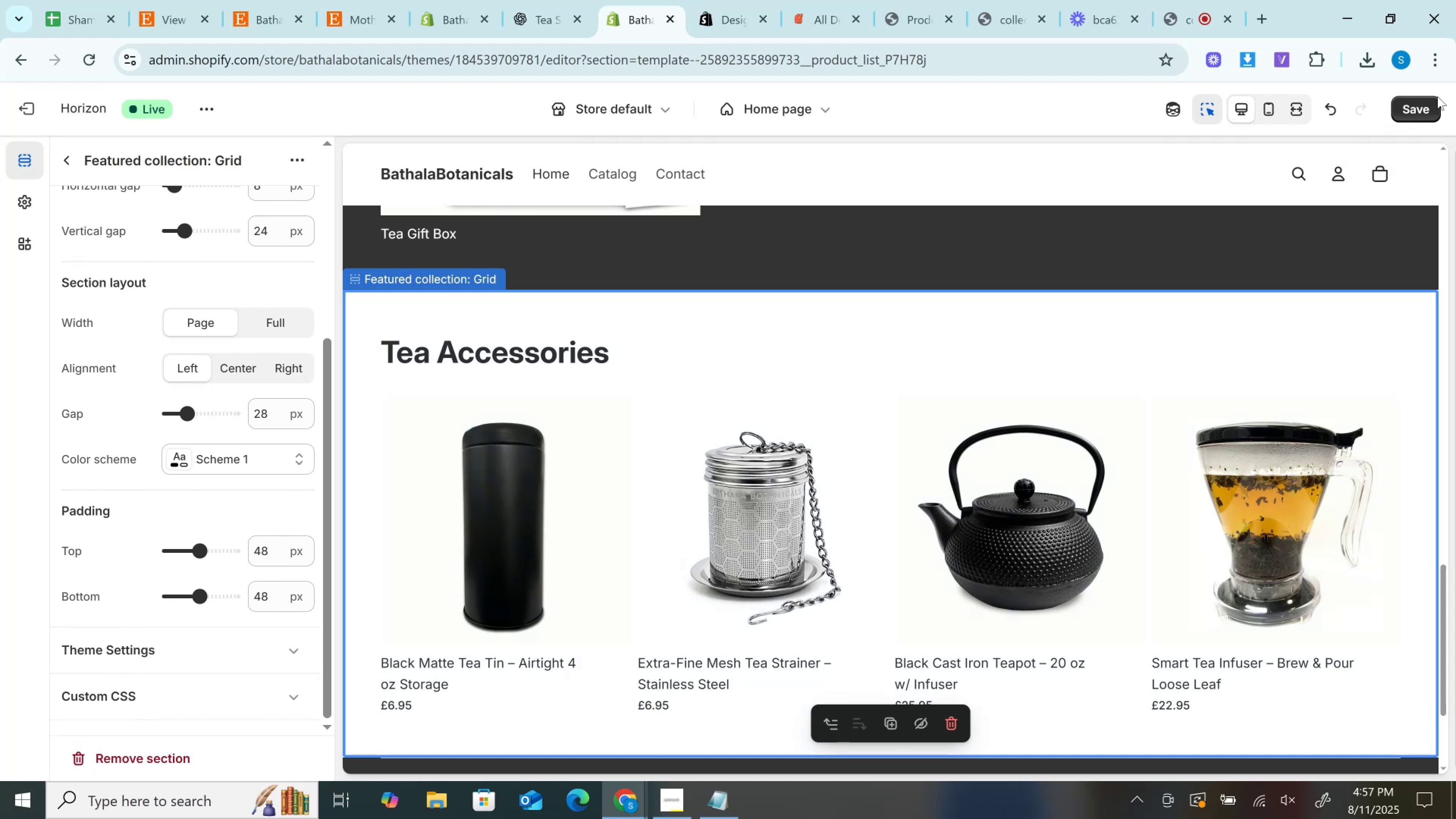 
left_click([1429, 110])
 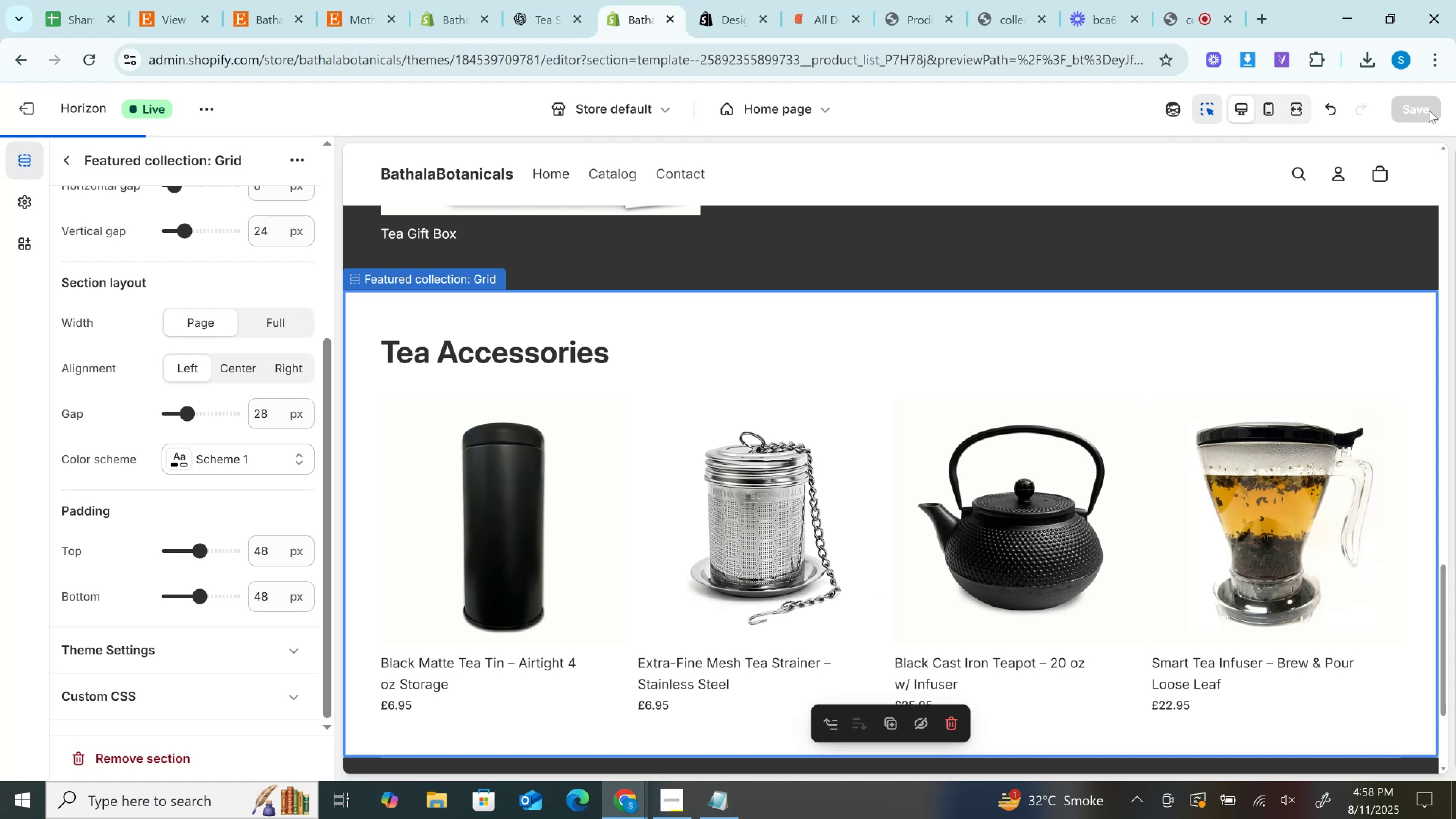 
wait(44.4)
 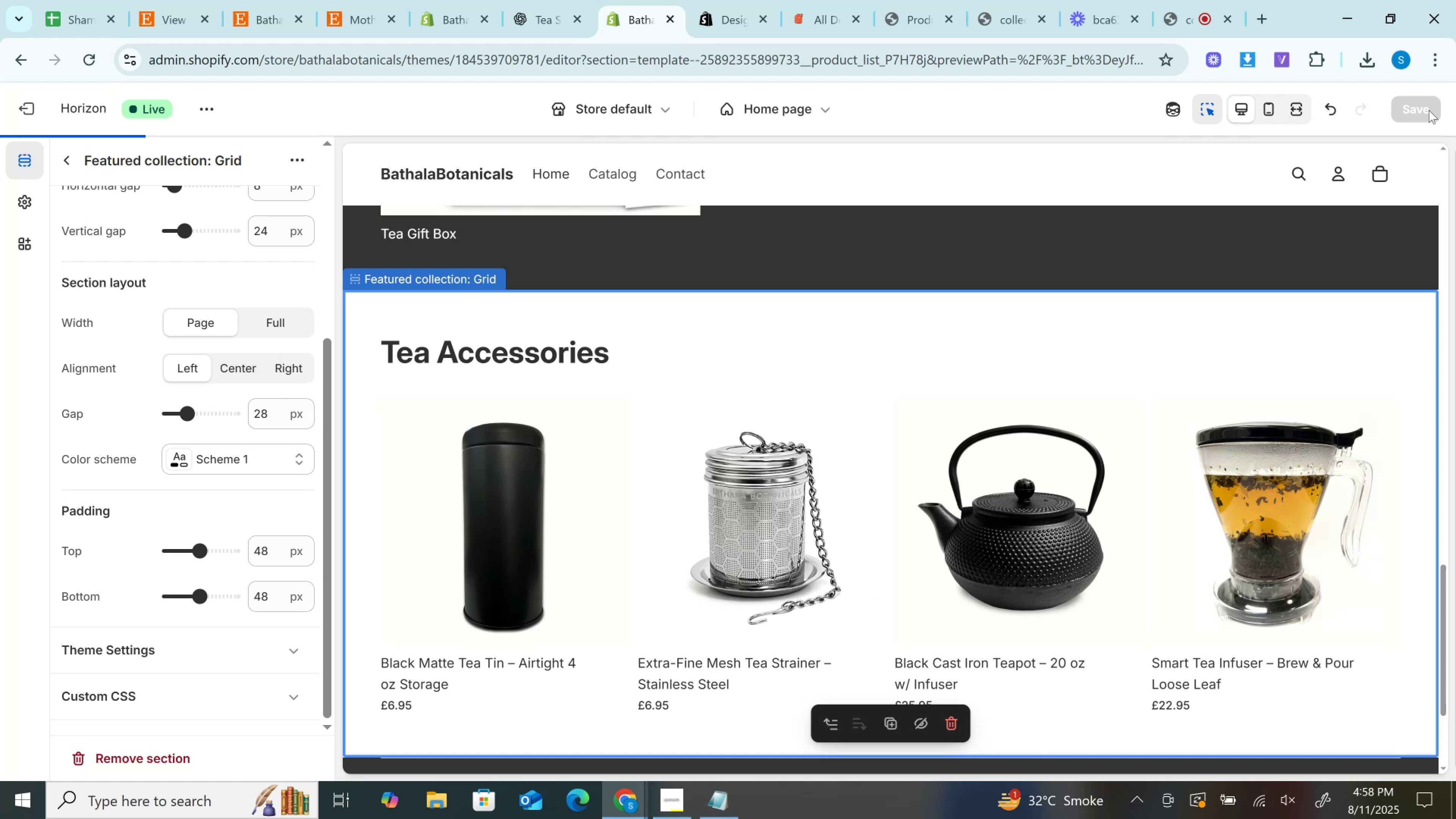 
left_click([1022, 0])
 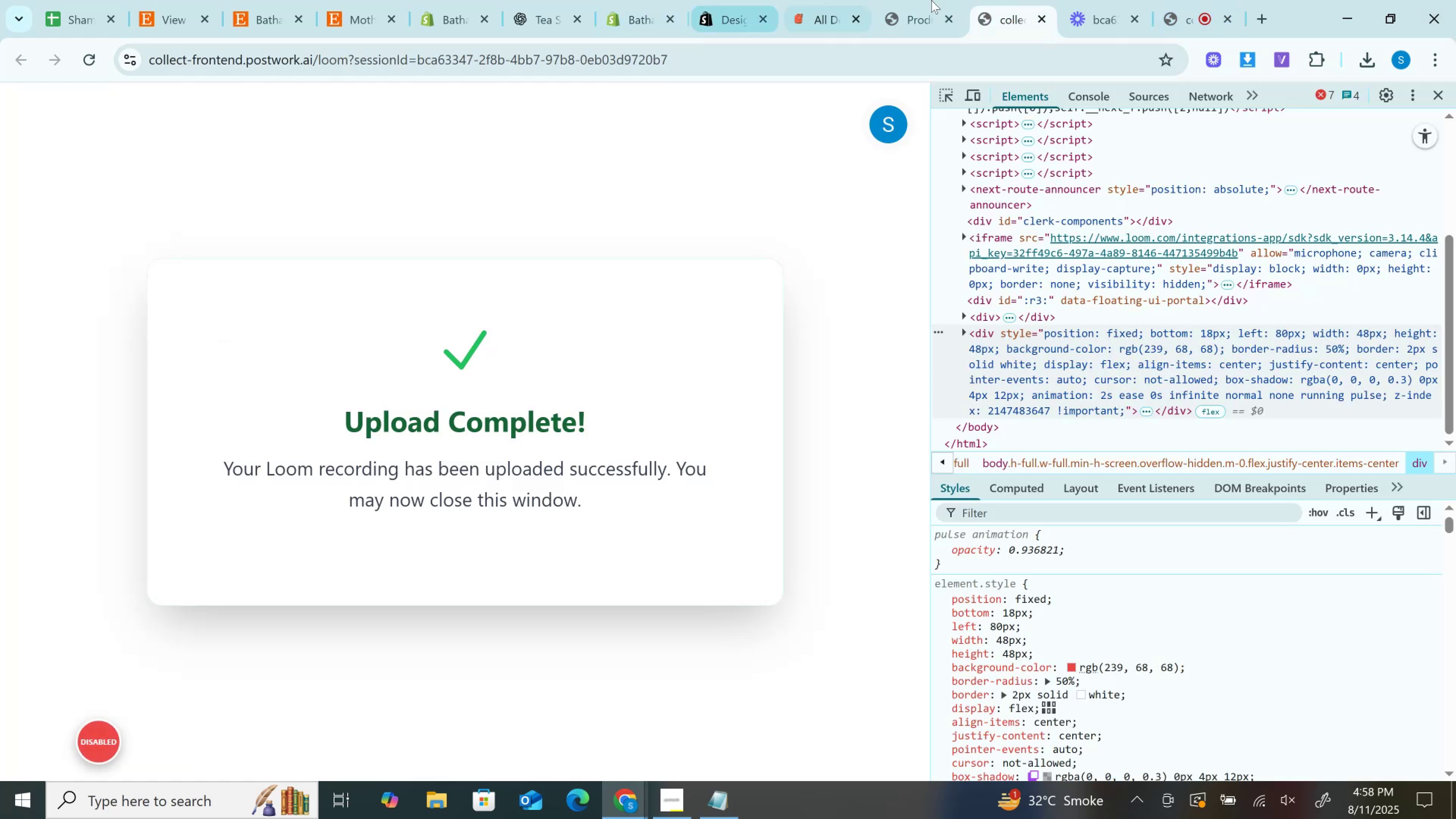 
left_click([948, 0])
 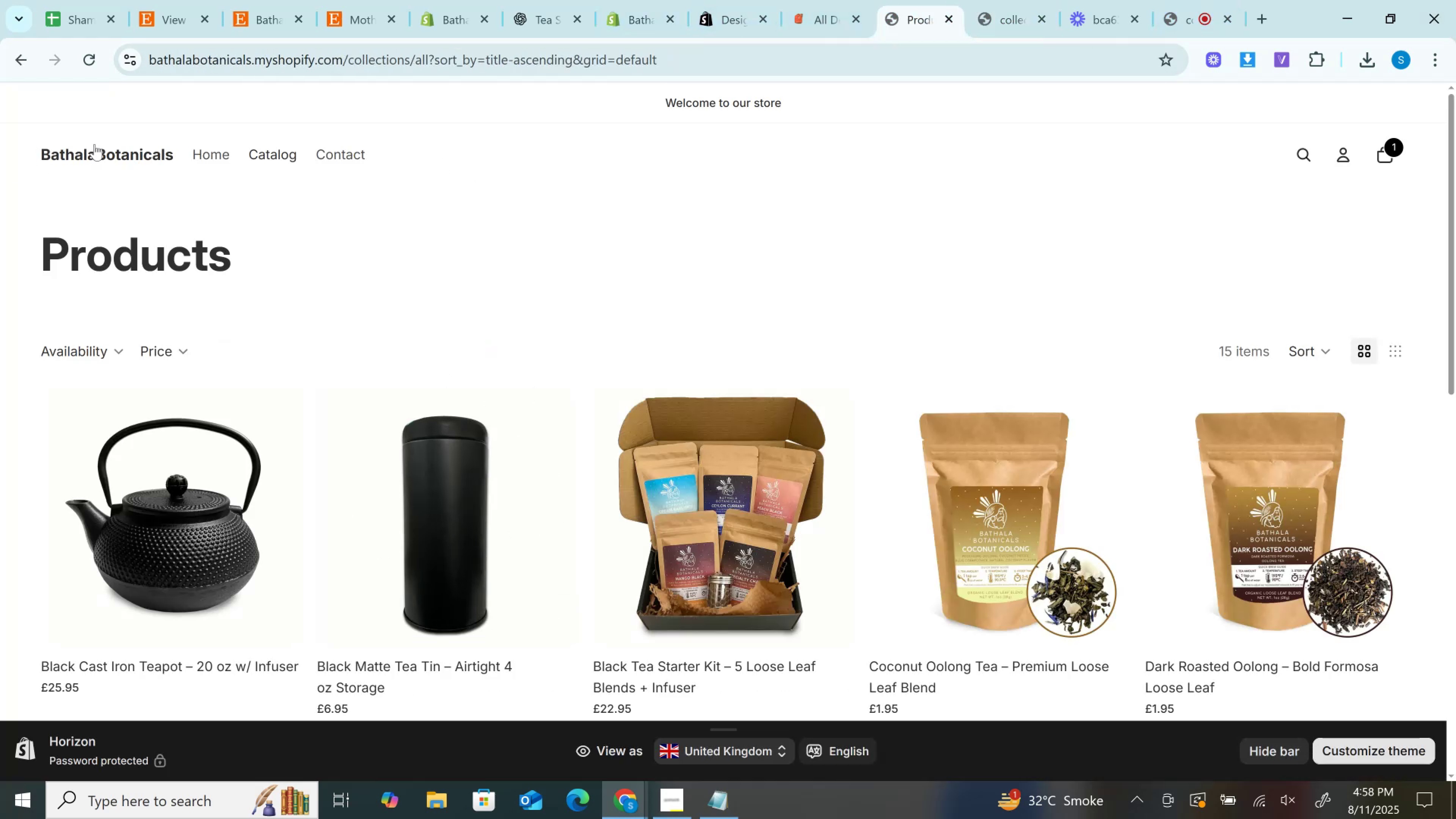 
left_click([100, 144])
 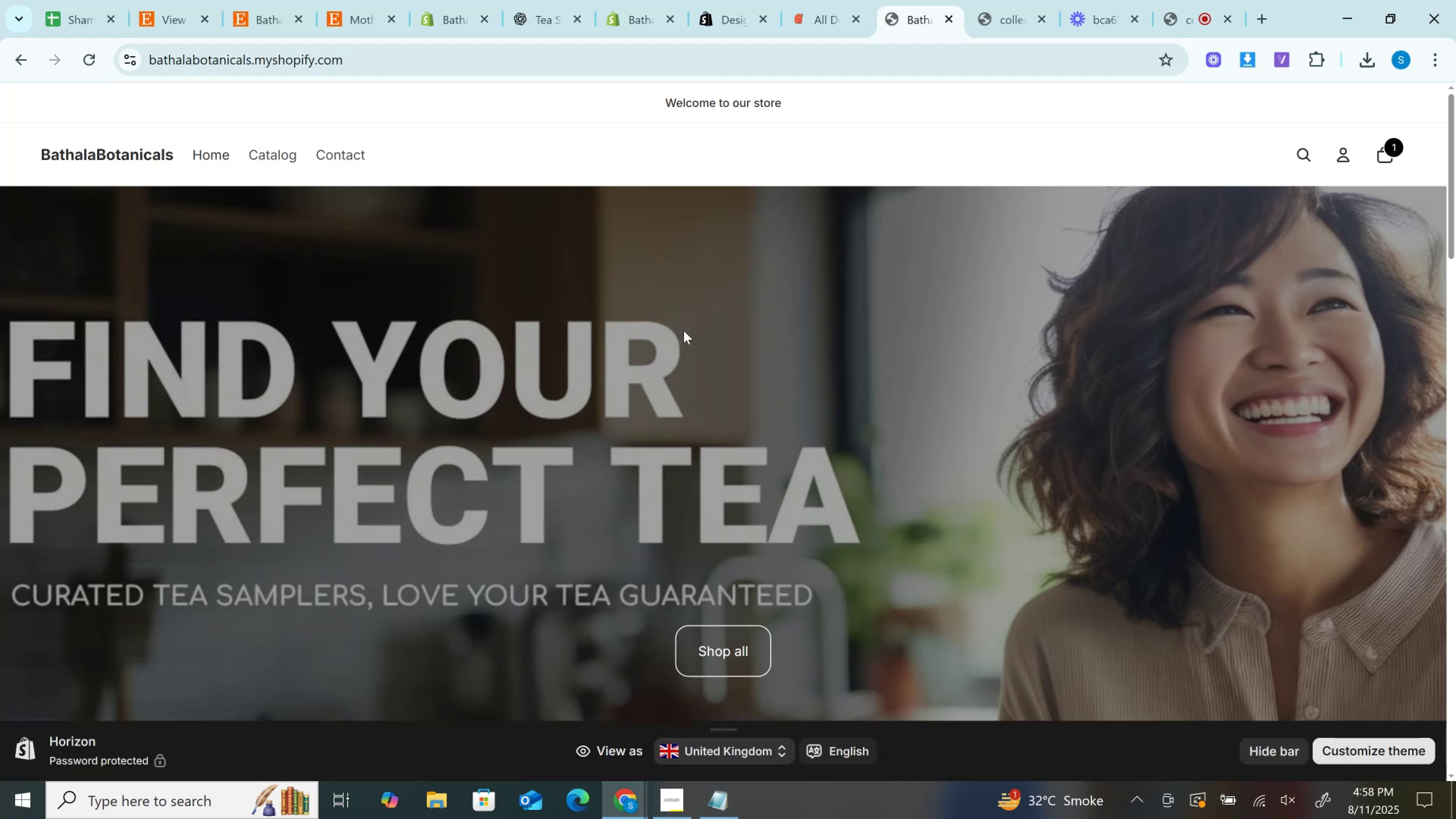 
scroll: coordinate [516, 375], scroll_direction: down, amount: 8.0
 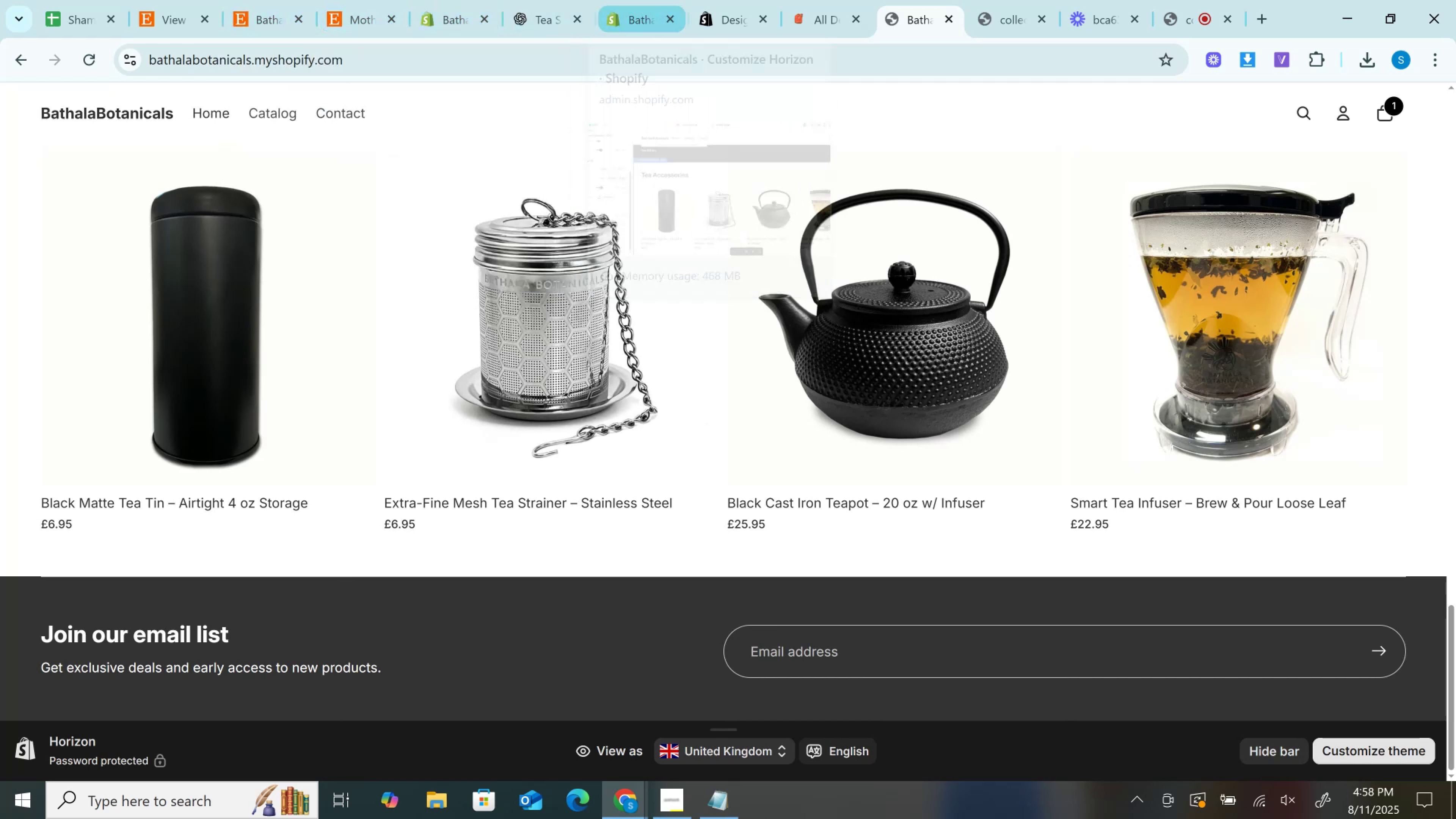 
left_click([564, 0])
 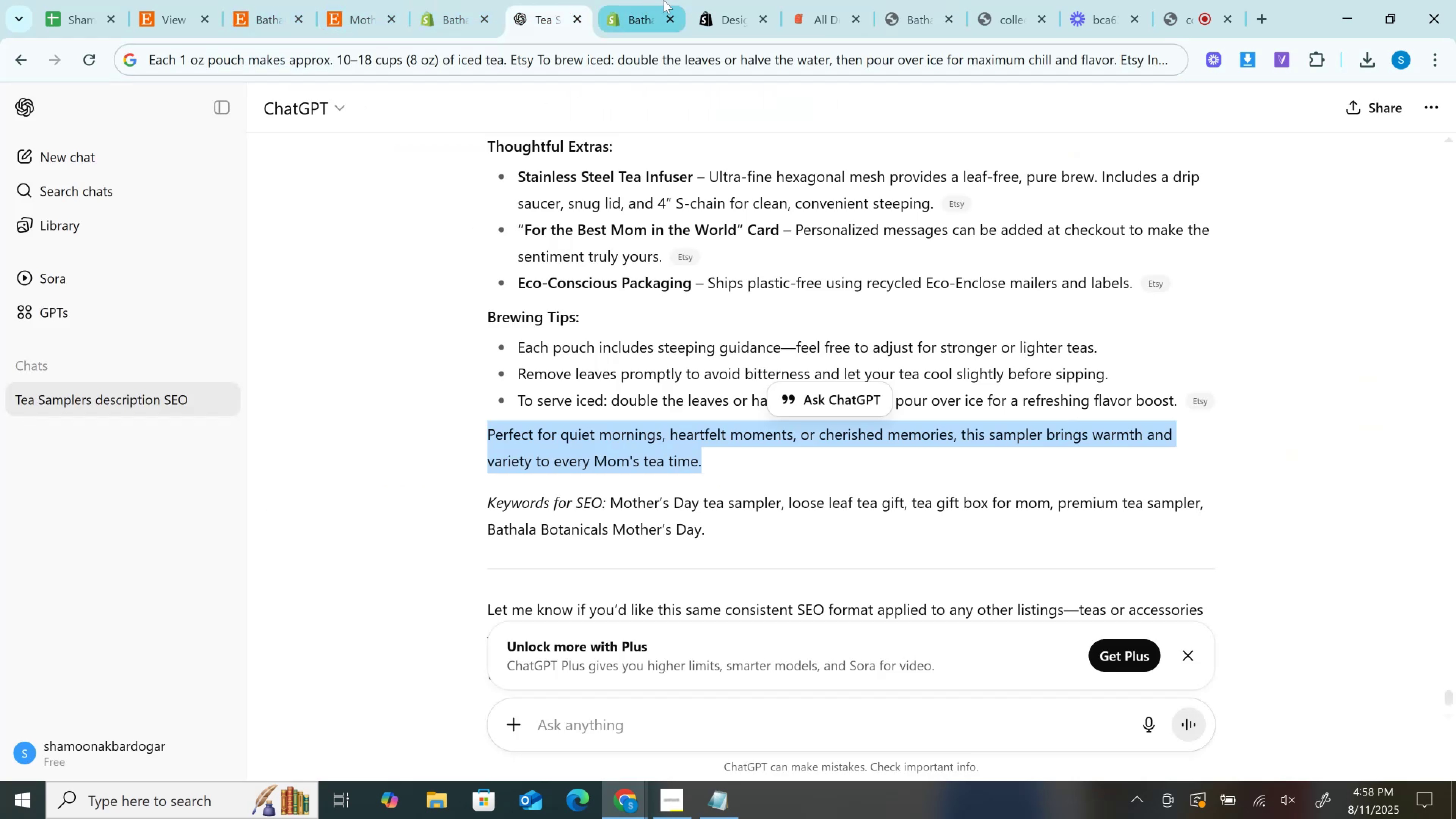 
left_click([703, 0])
 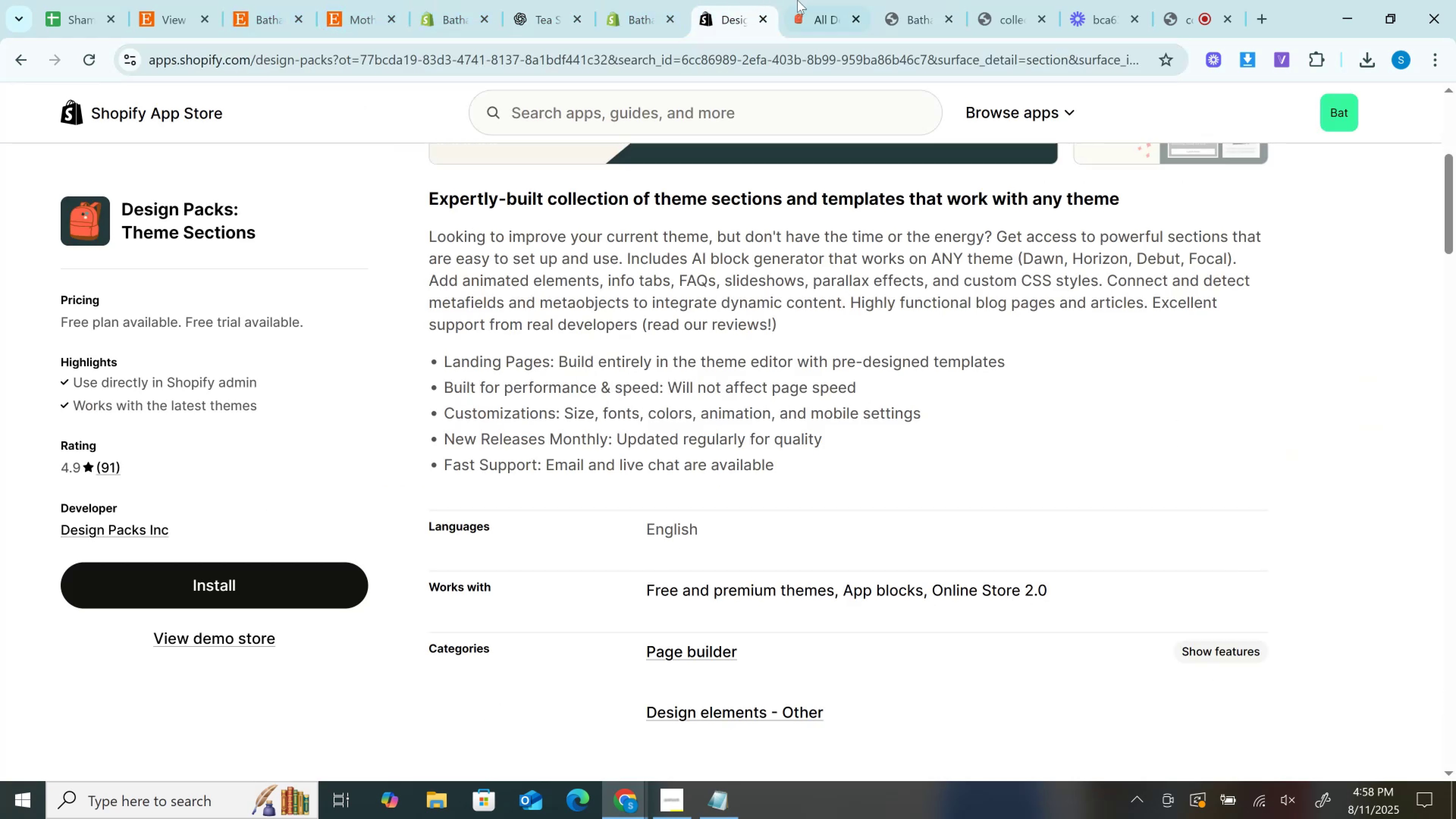 
left_click([803, 0])
 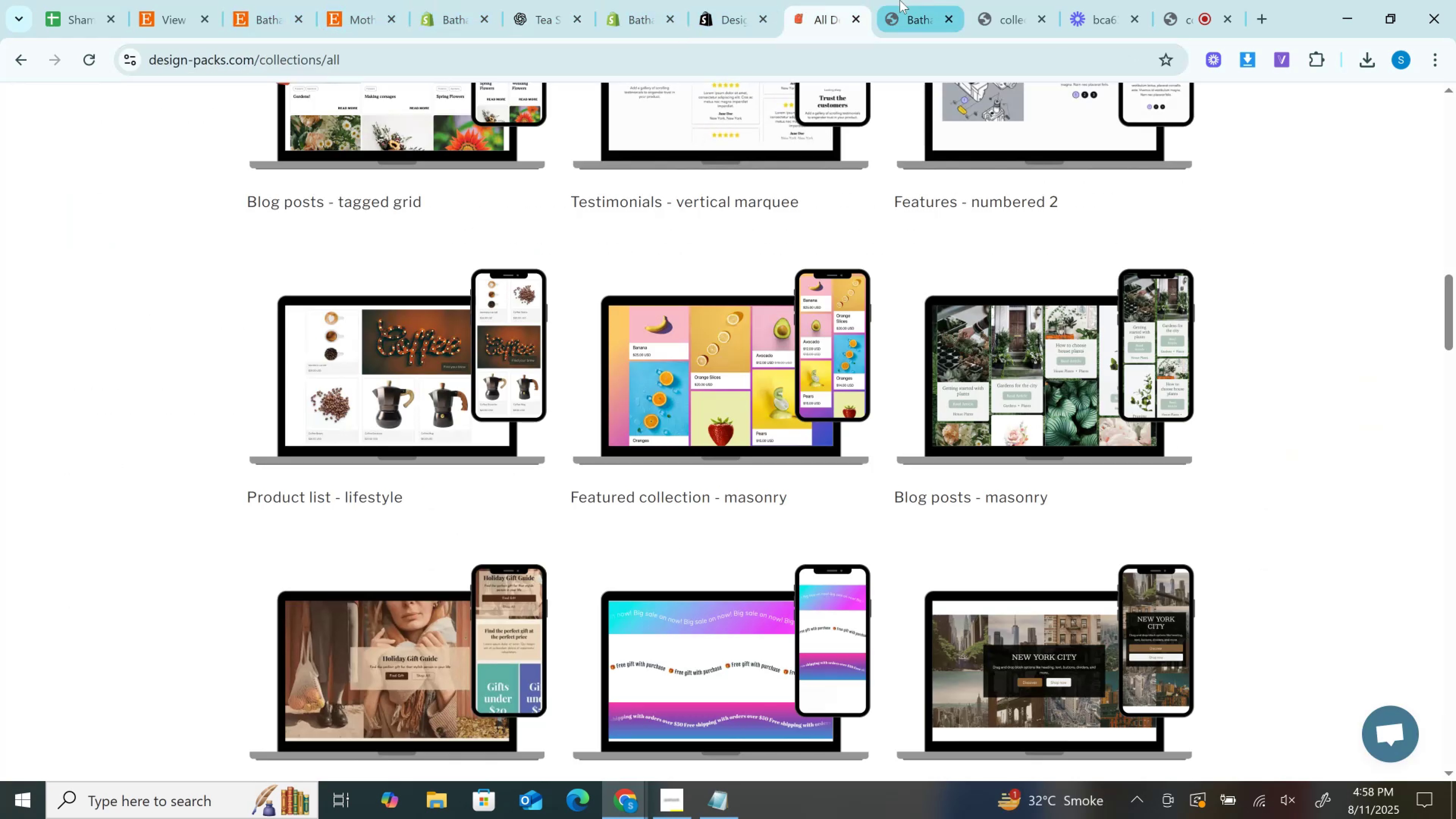 
left_click([900, 0])
 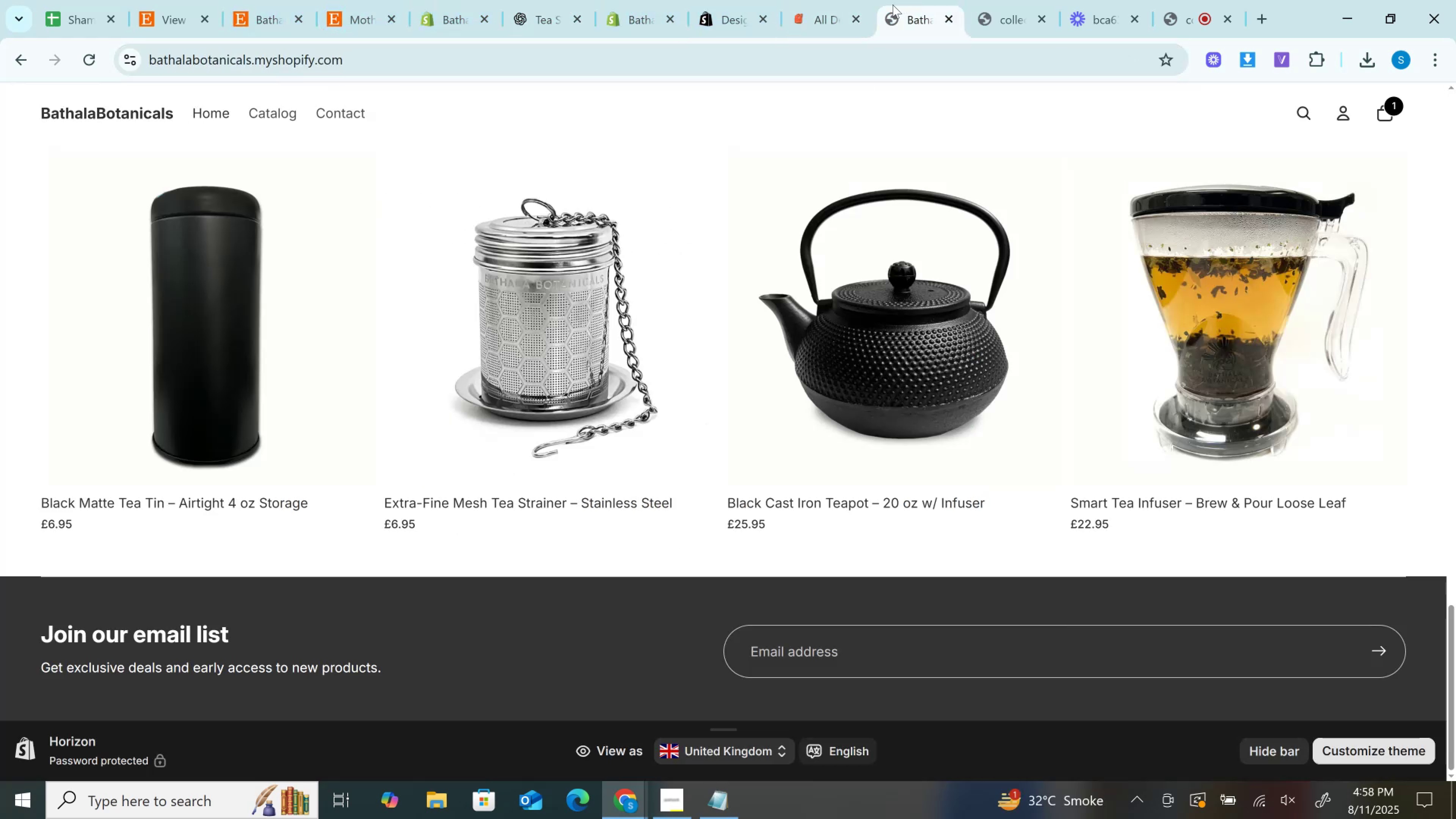 
scroll: coordinate [765, 329], scroll_direction: up, amount: 7.0
 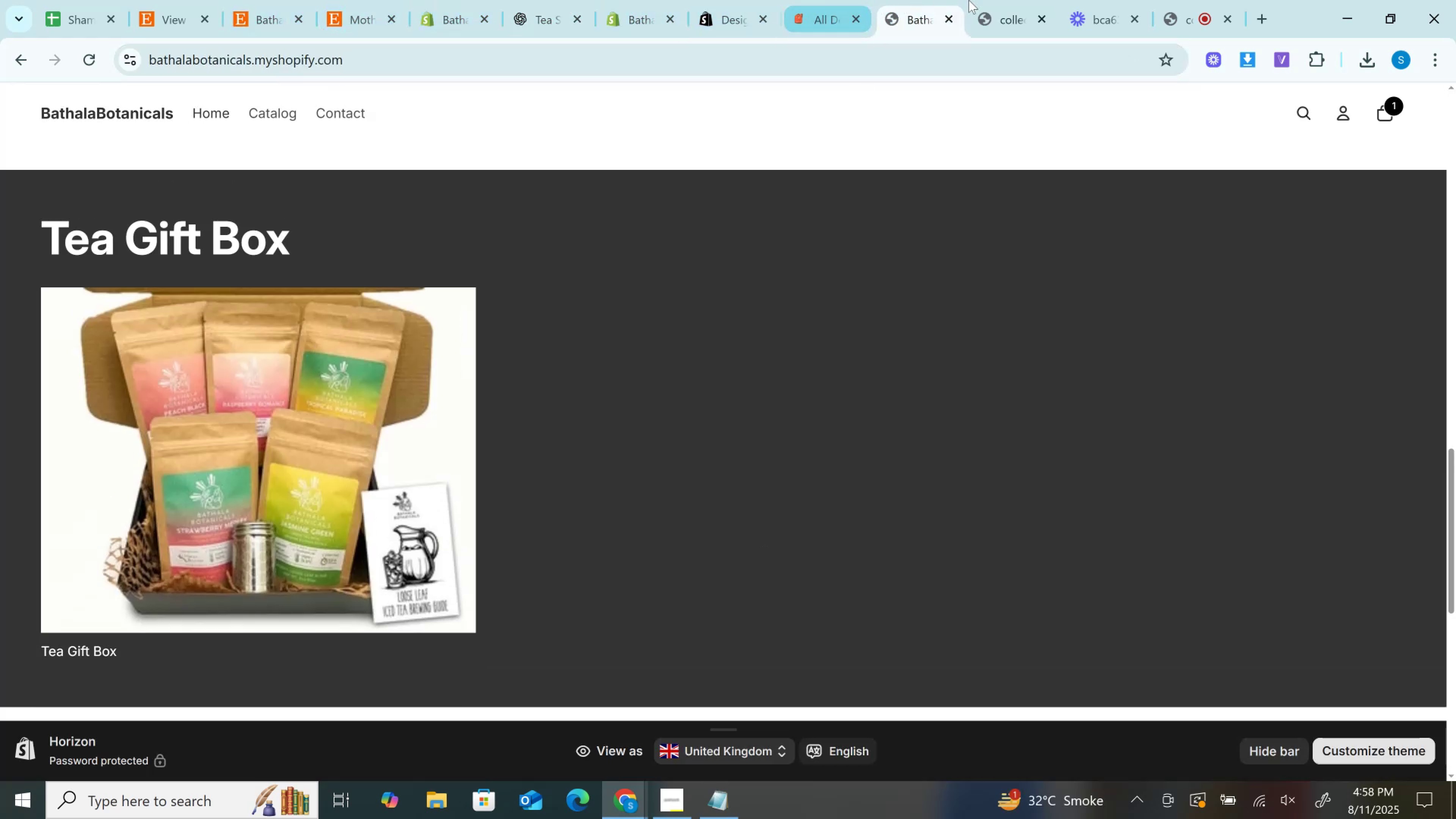 
left_click([969, 0])
 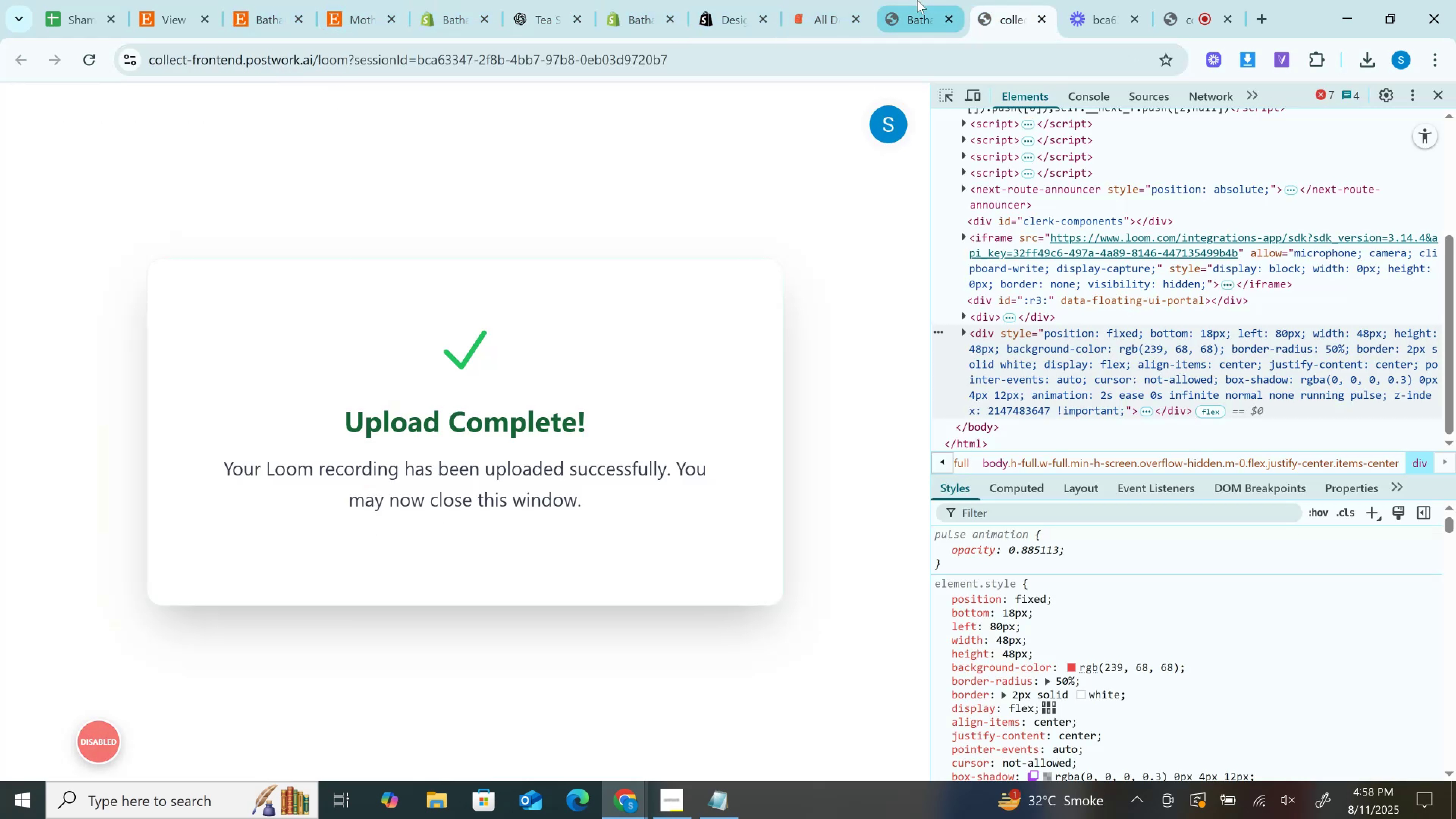 
left_click([917, 0])
 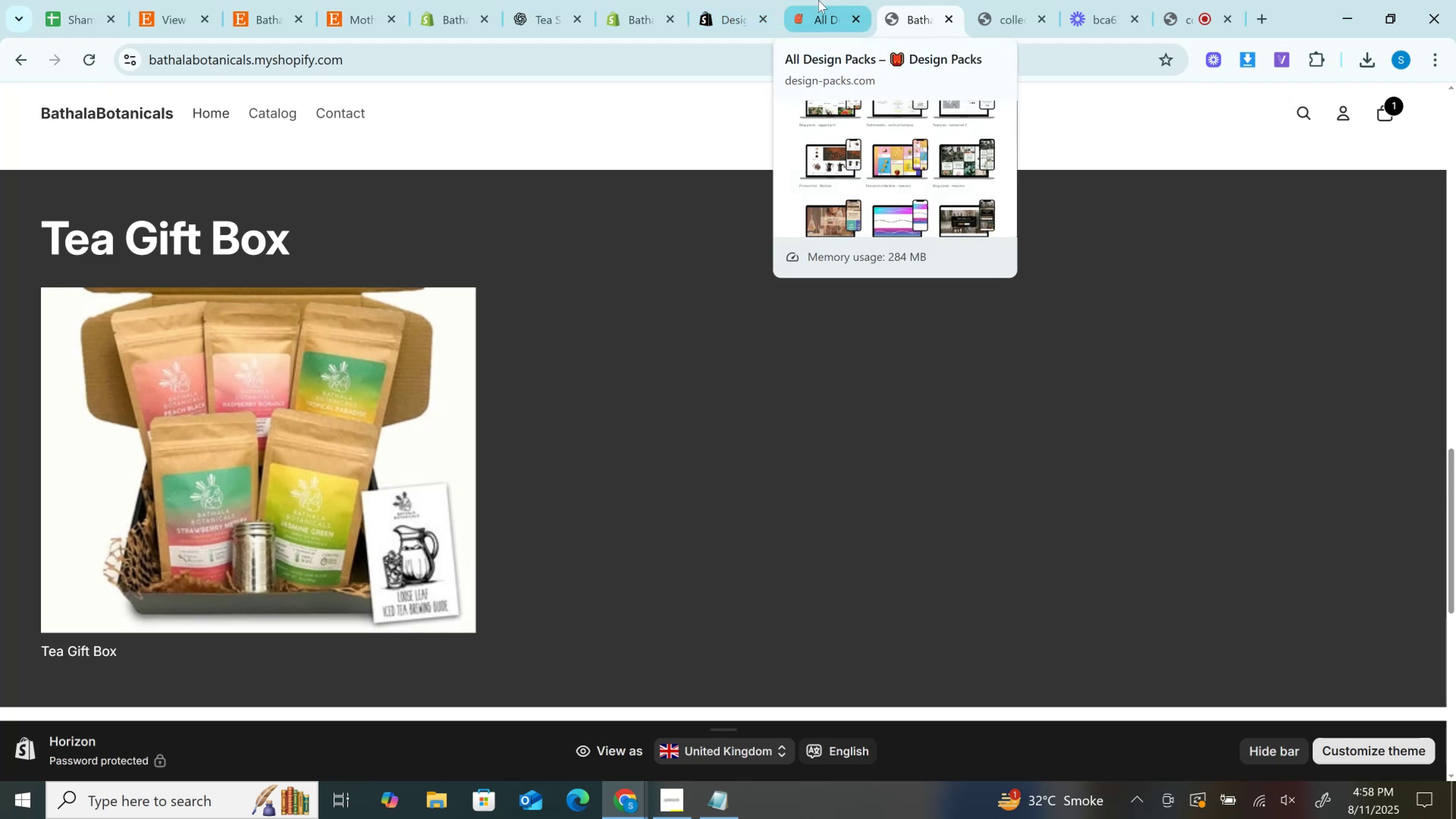 
left_click([657, 0])
 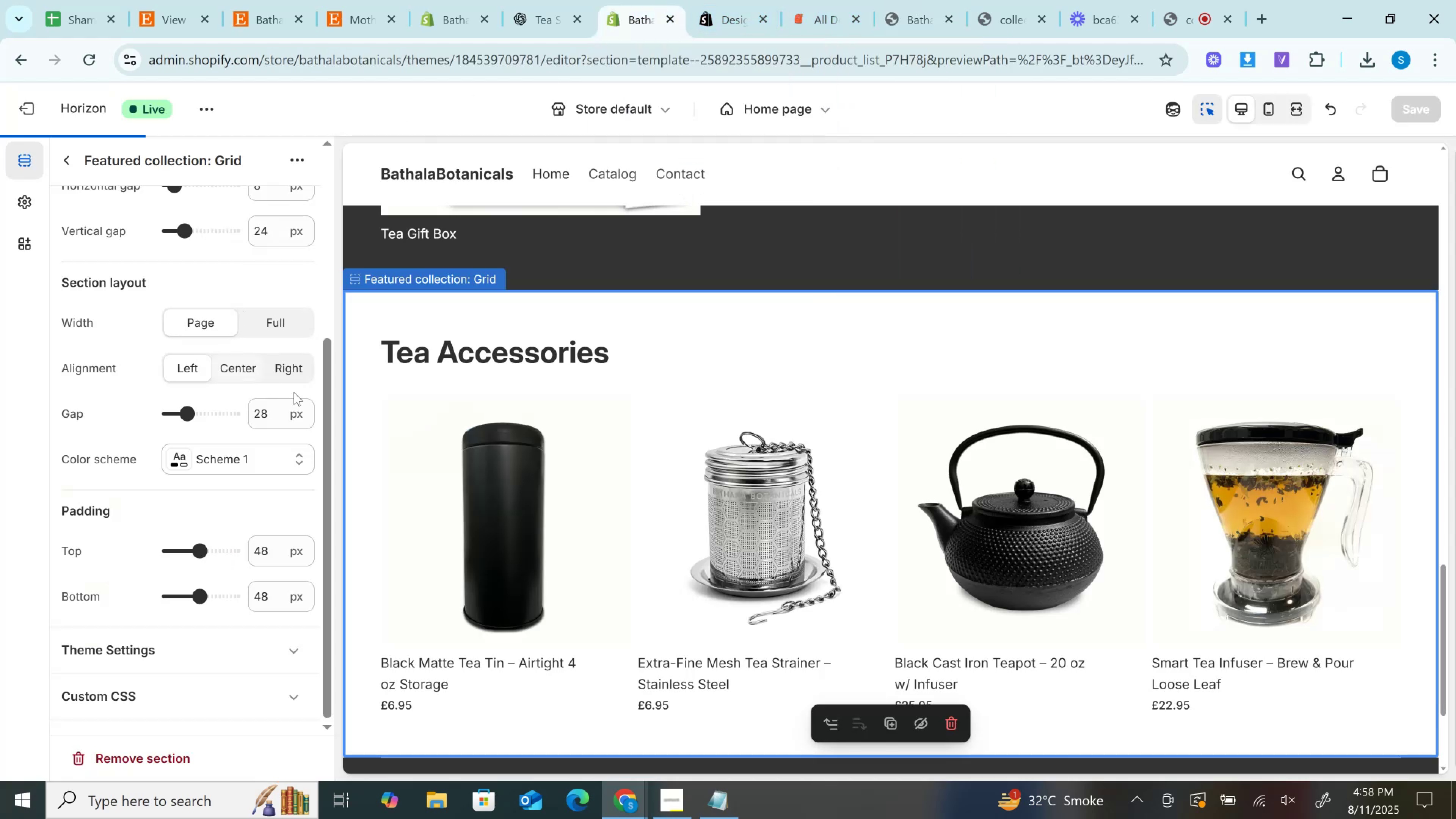 
scroll: coordinate [601, 400], scroll_direction: up, amount: 3.0
 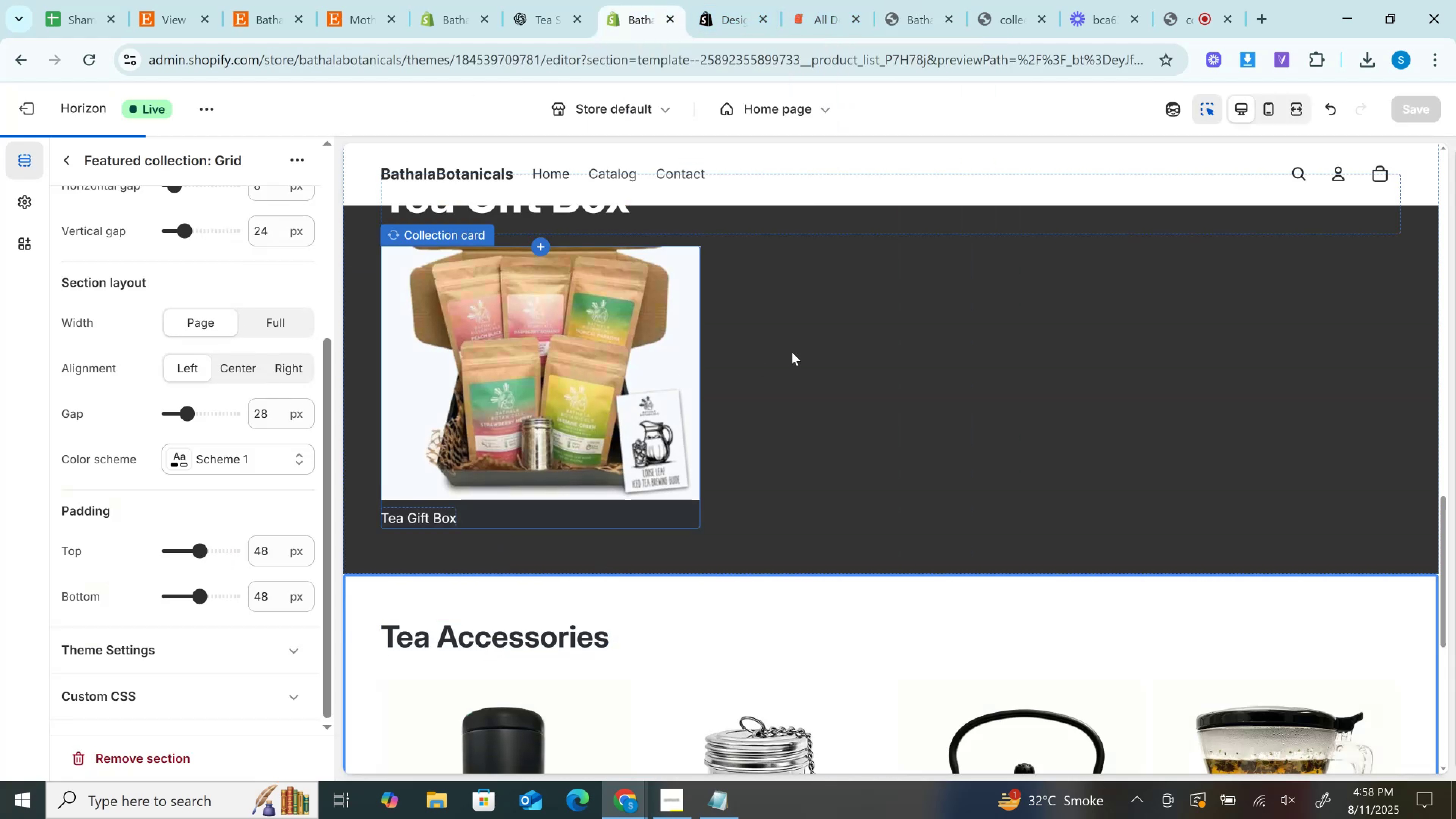 
left_click([793, 352])
 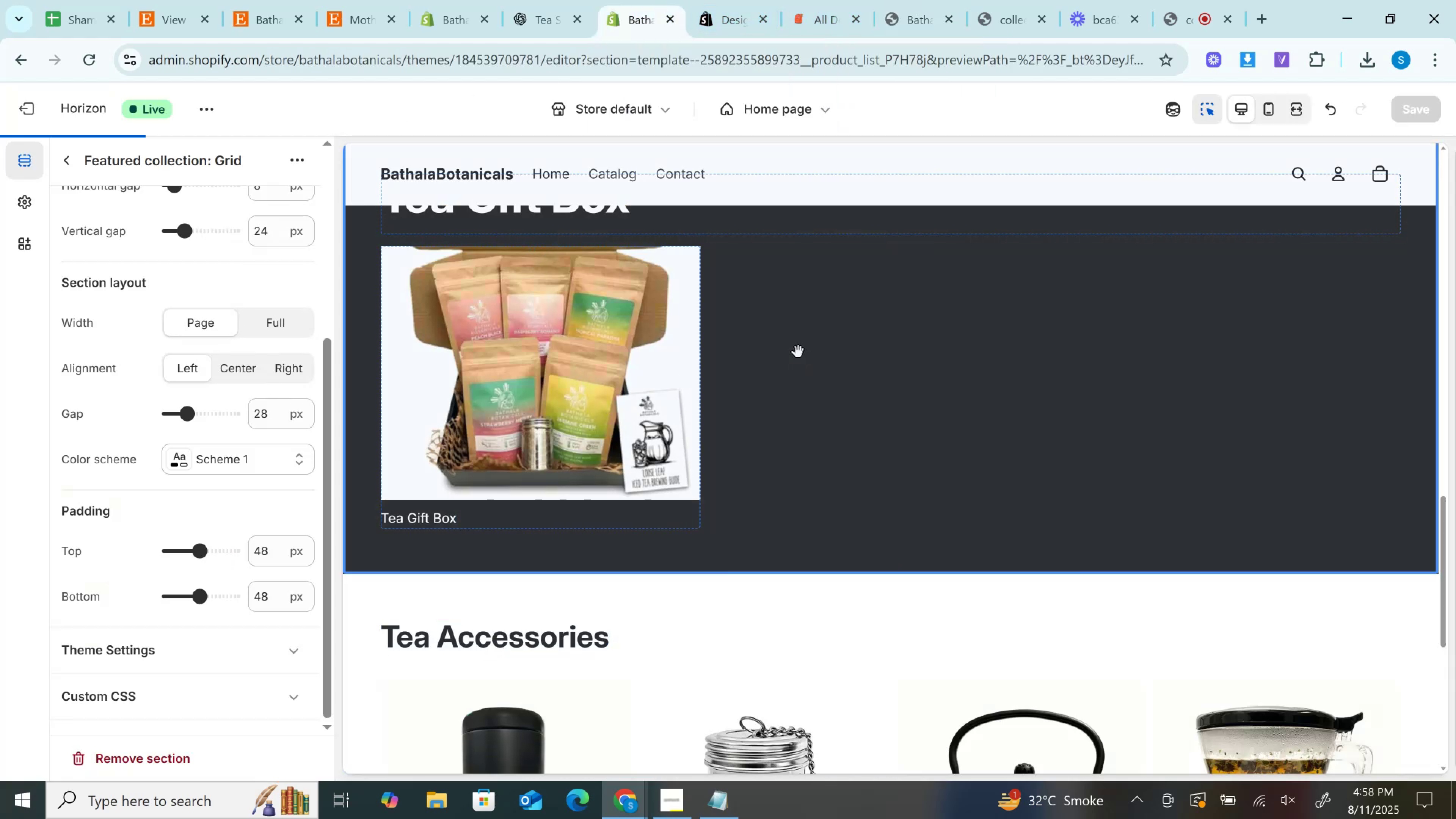 
scroll: coordinate [806, 357], scroll_direction: up, amount: 3.0
 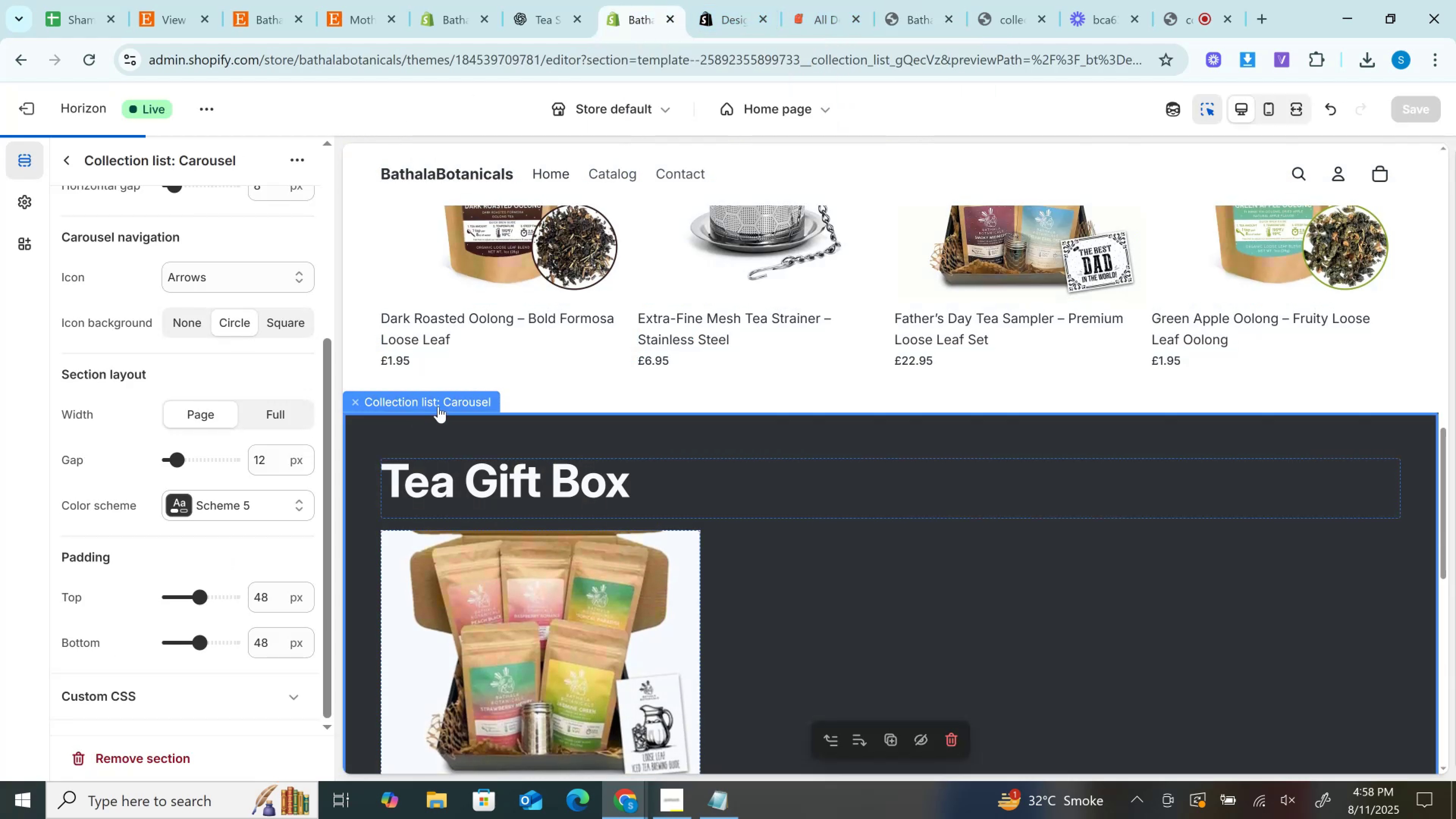 
left_click([438, 406])
 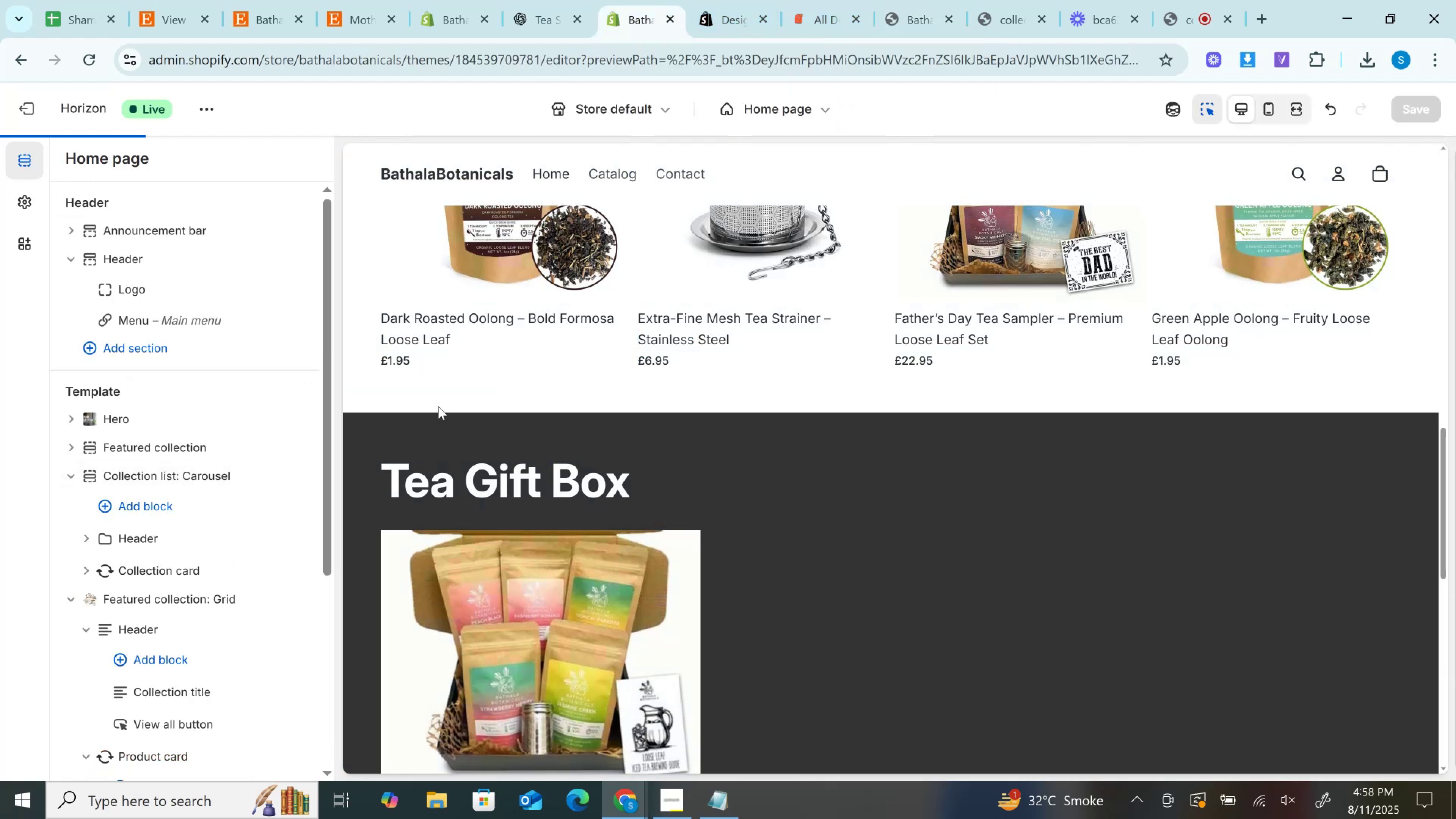 
mouse_move([152, 397])
 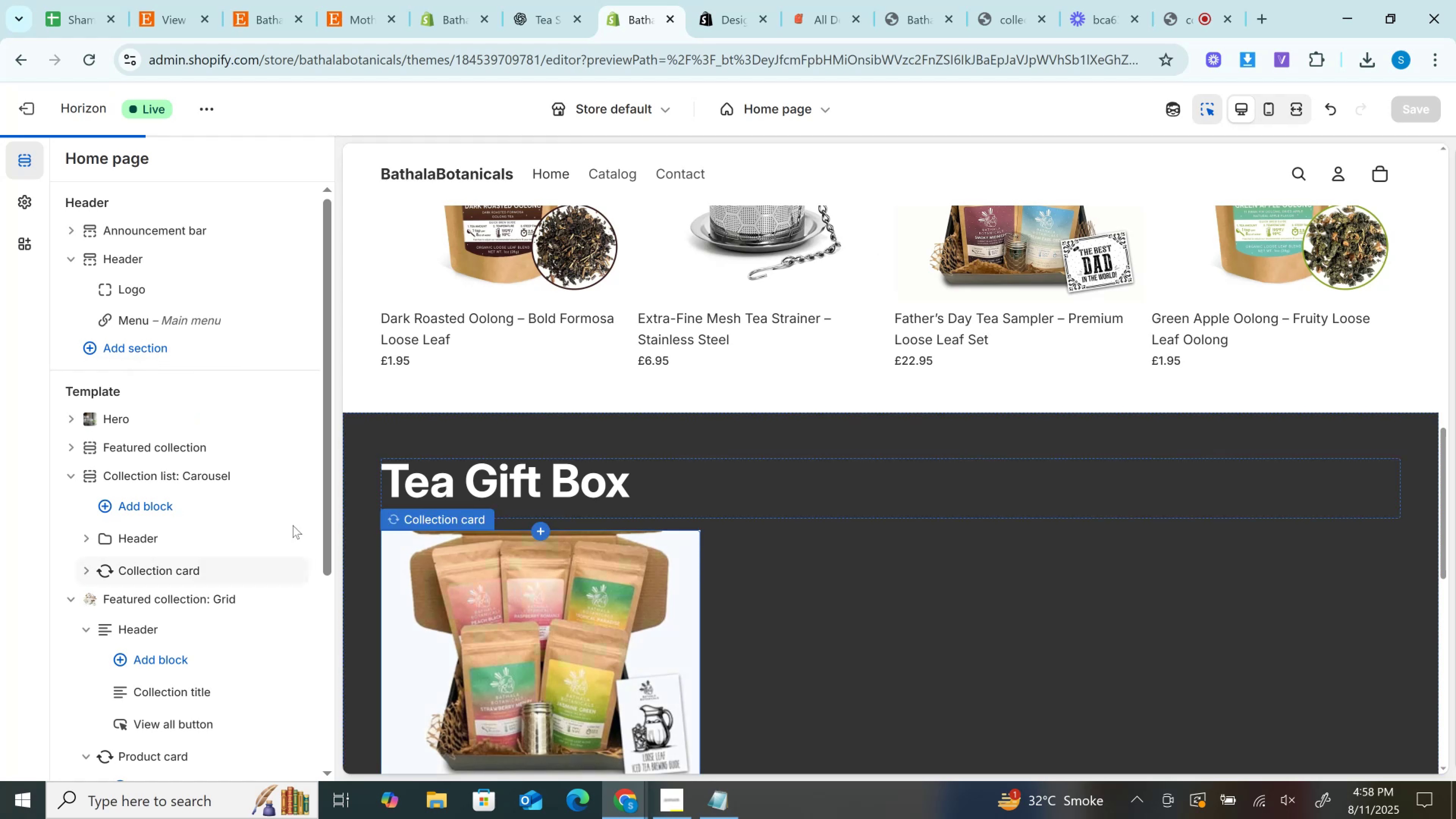 
wait(6.89)
 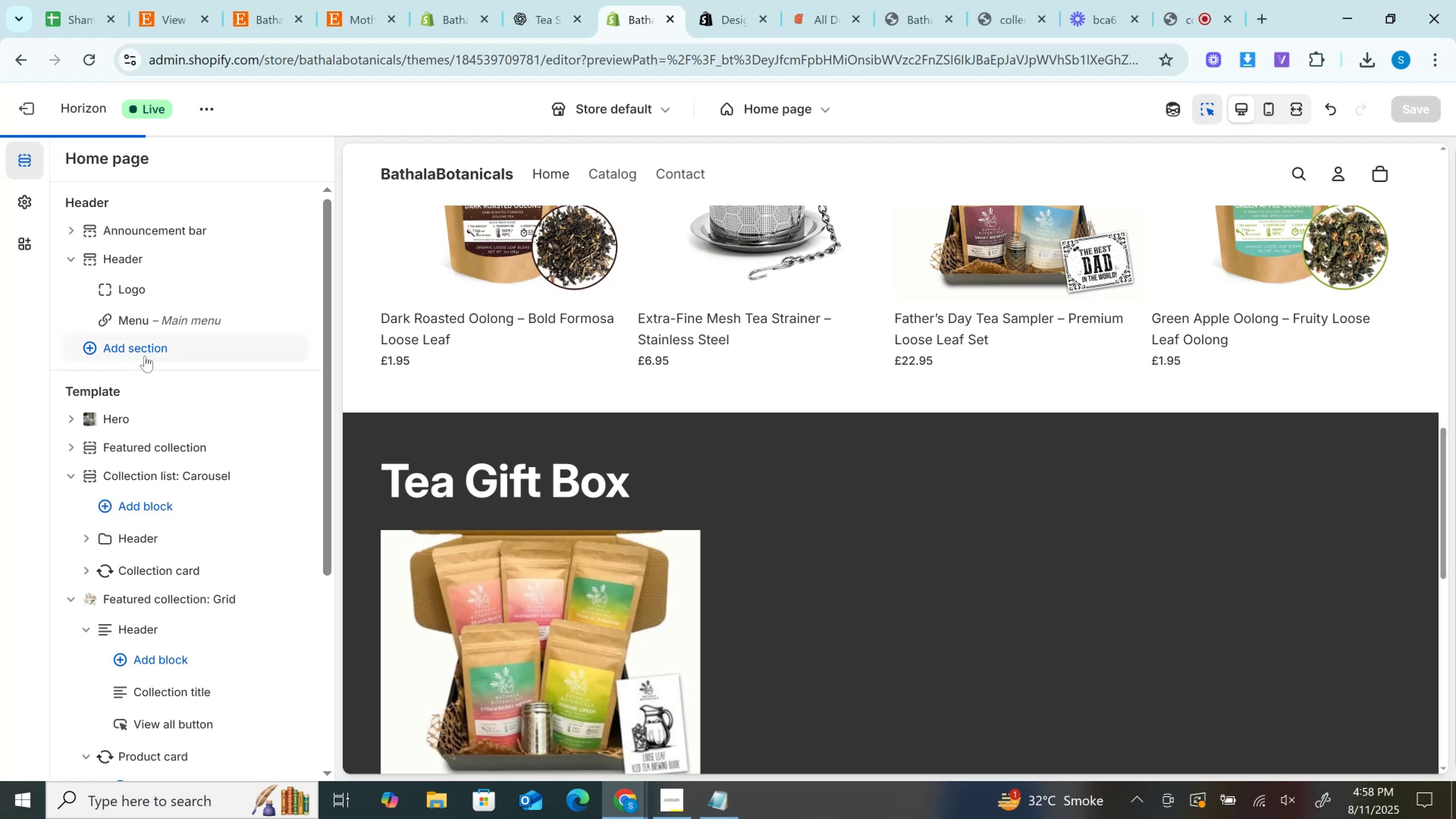 
left_click([165, 471])
 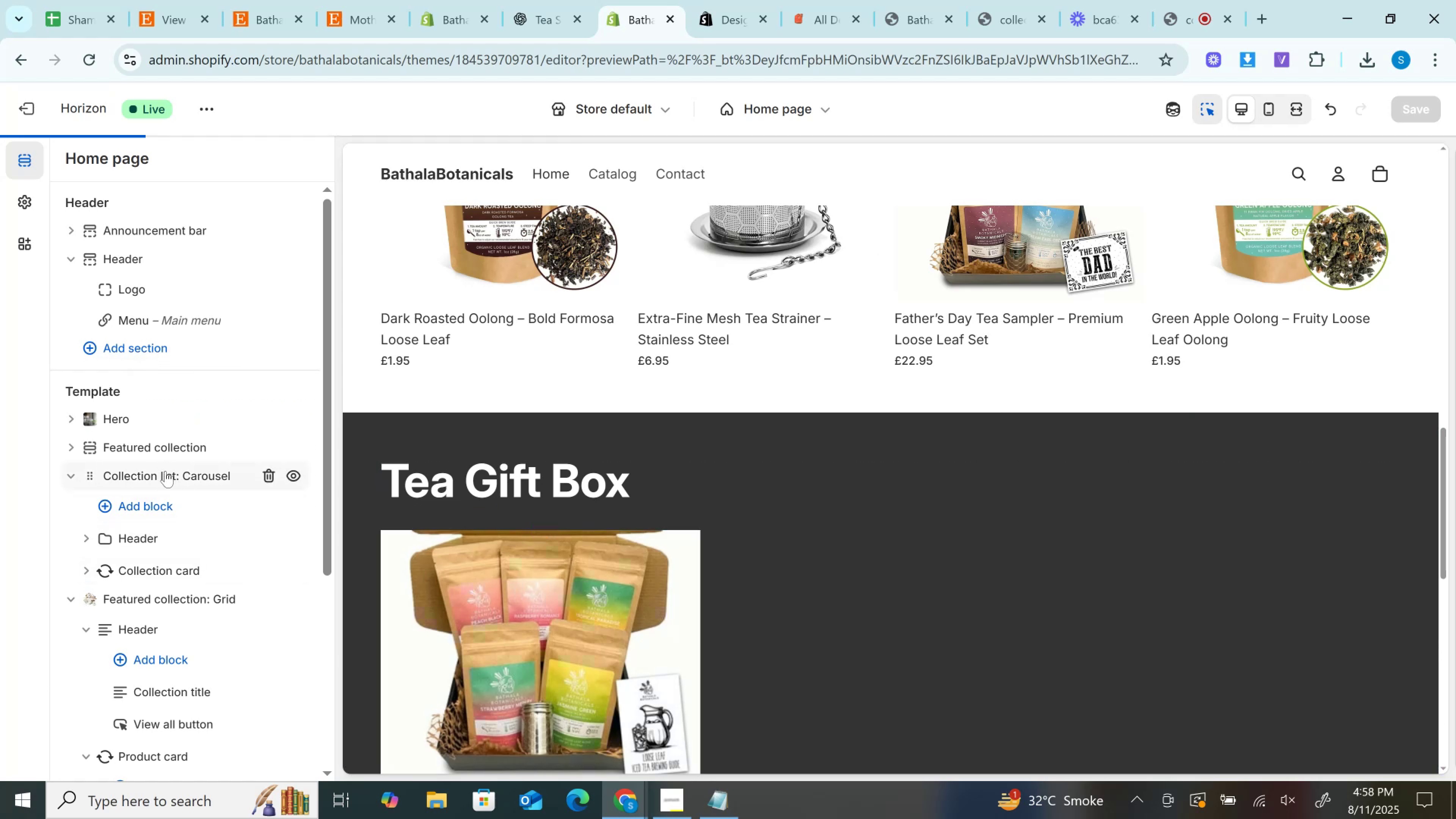 
left_click([165, 471])
 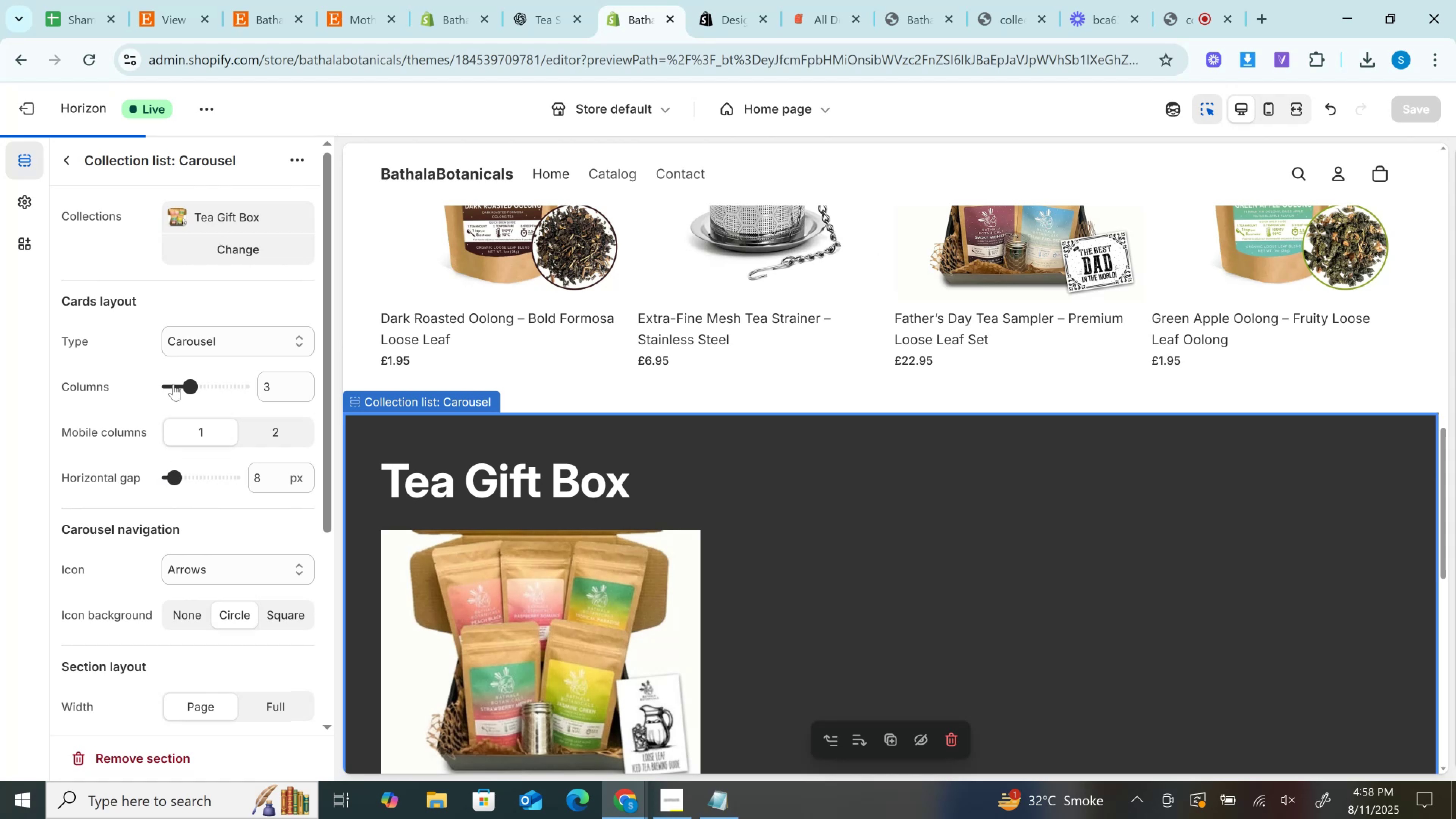 
wait(5.74)
 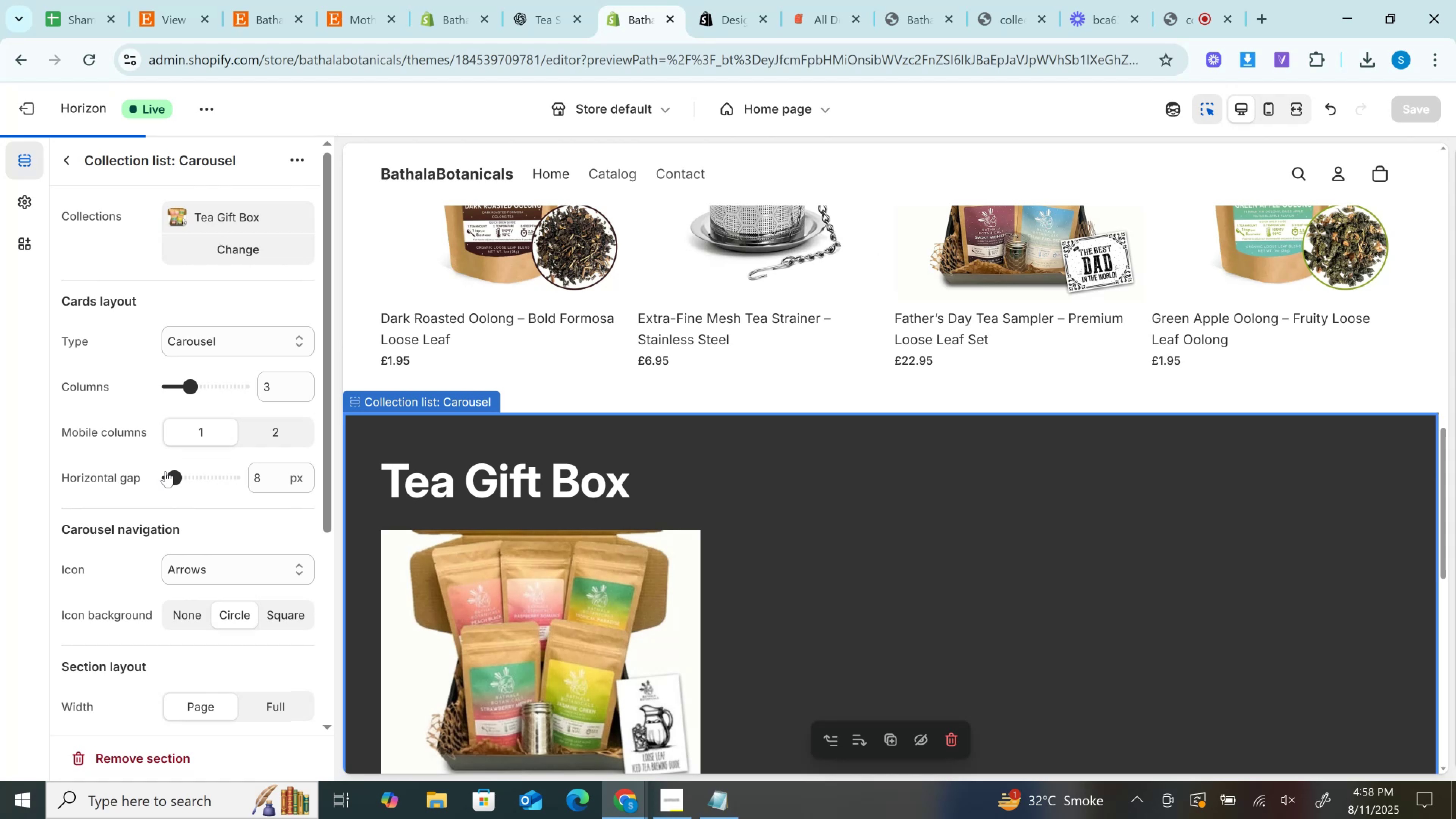 
scroll: coordinate [189, 427], scroll_direction: down, amount: 2.0
 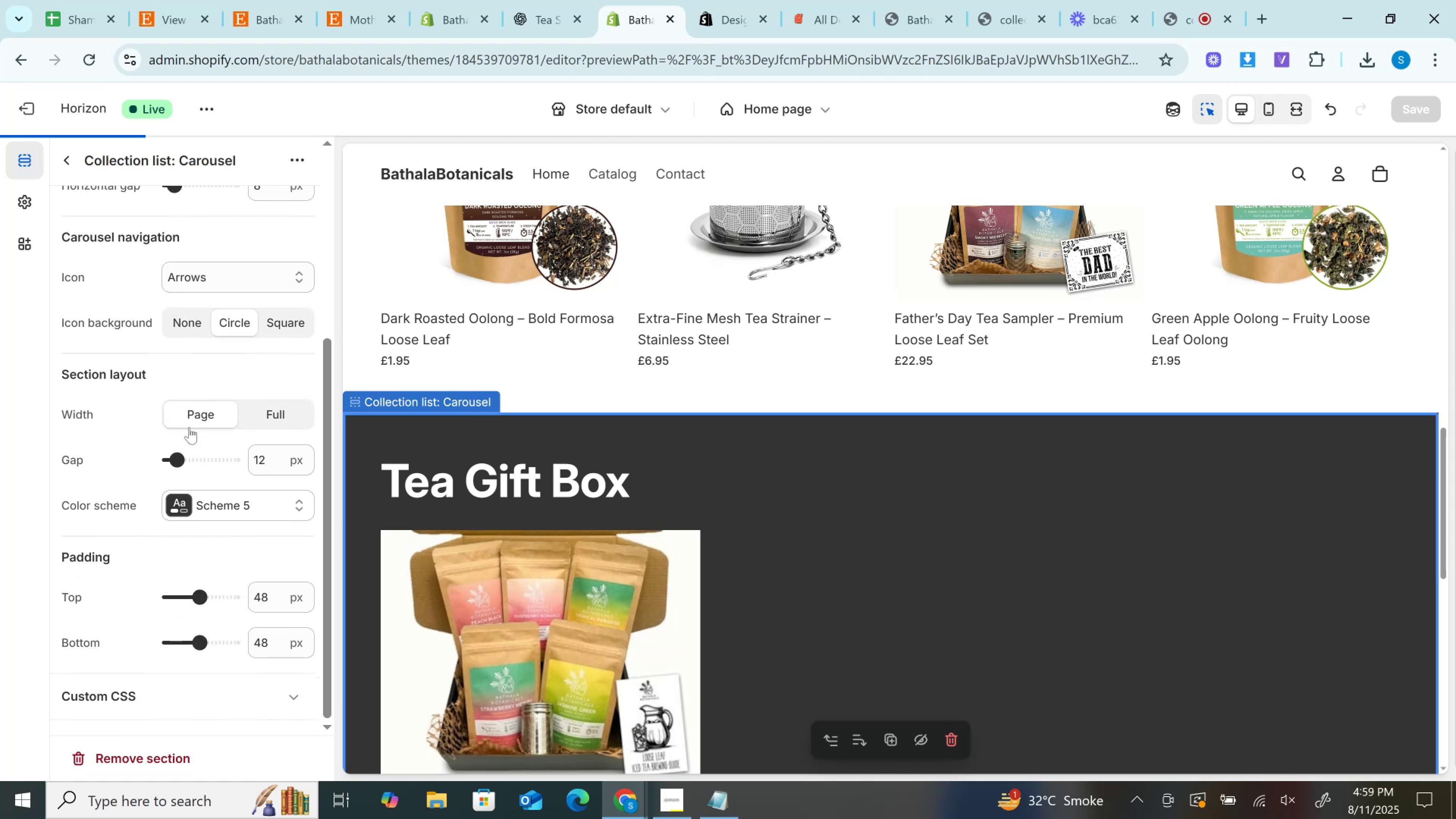 
scroll: coordinate [189, 427], scroll_direction: up, amount: 6.0
 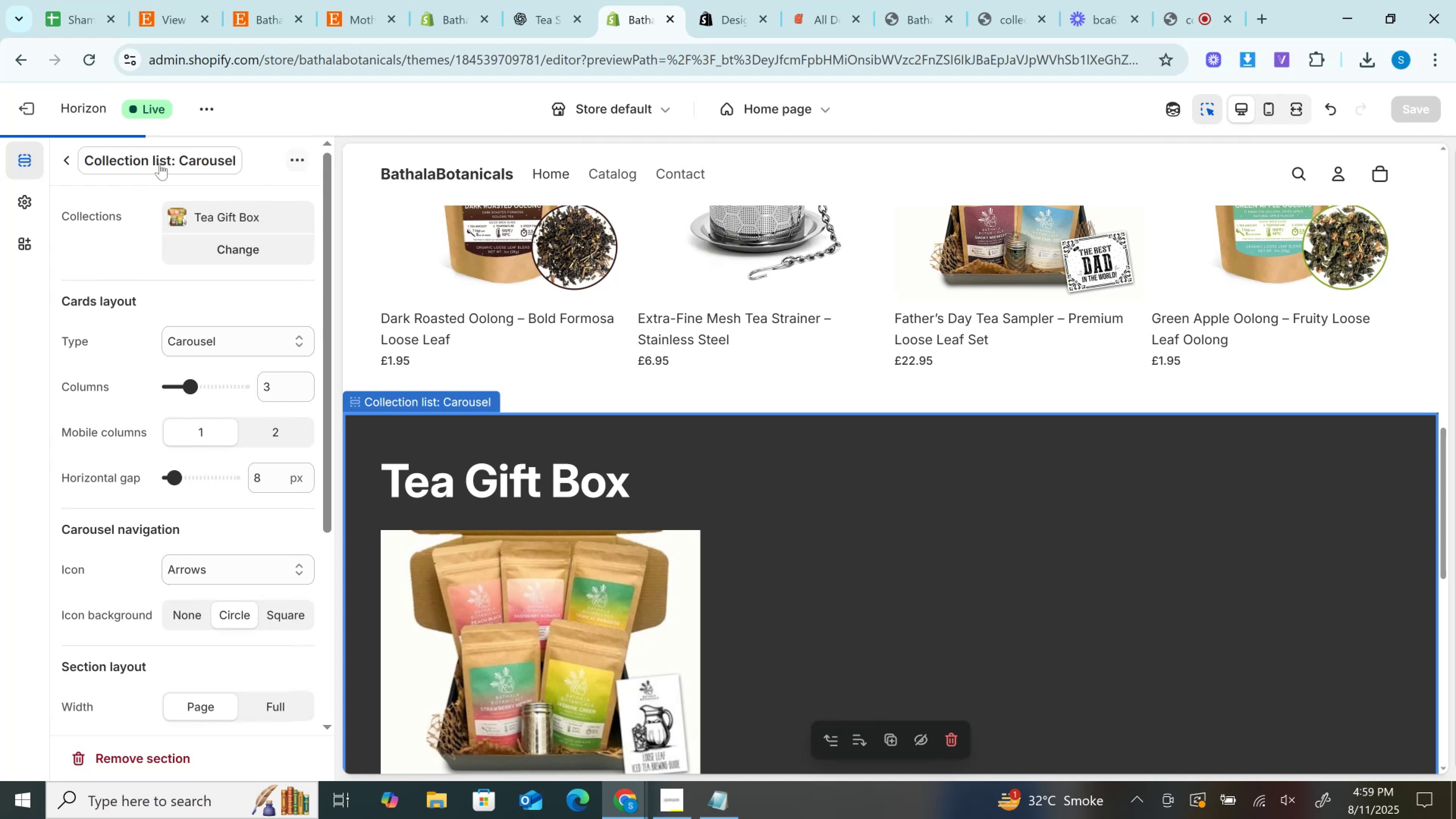 
left_click([69, 163])
 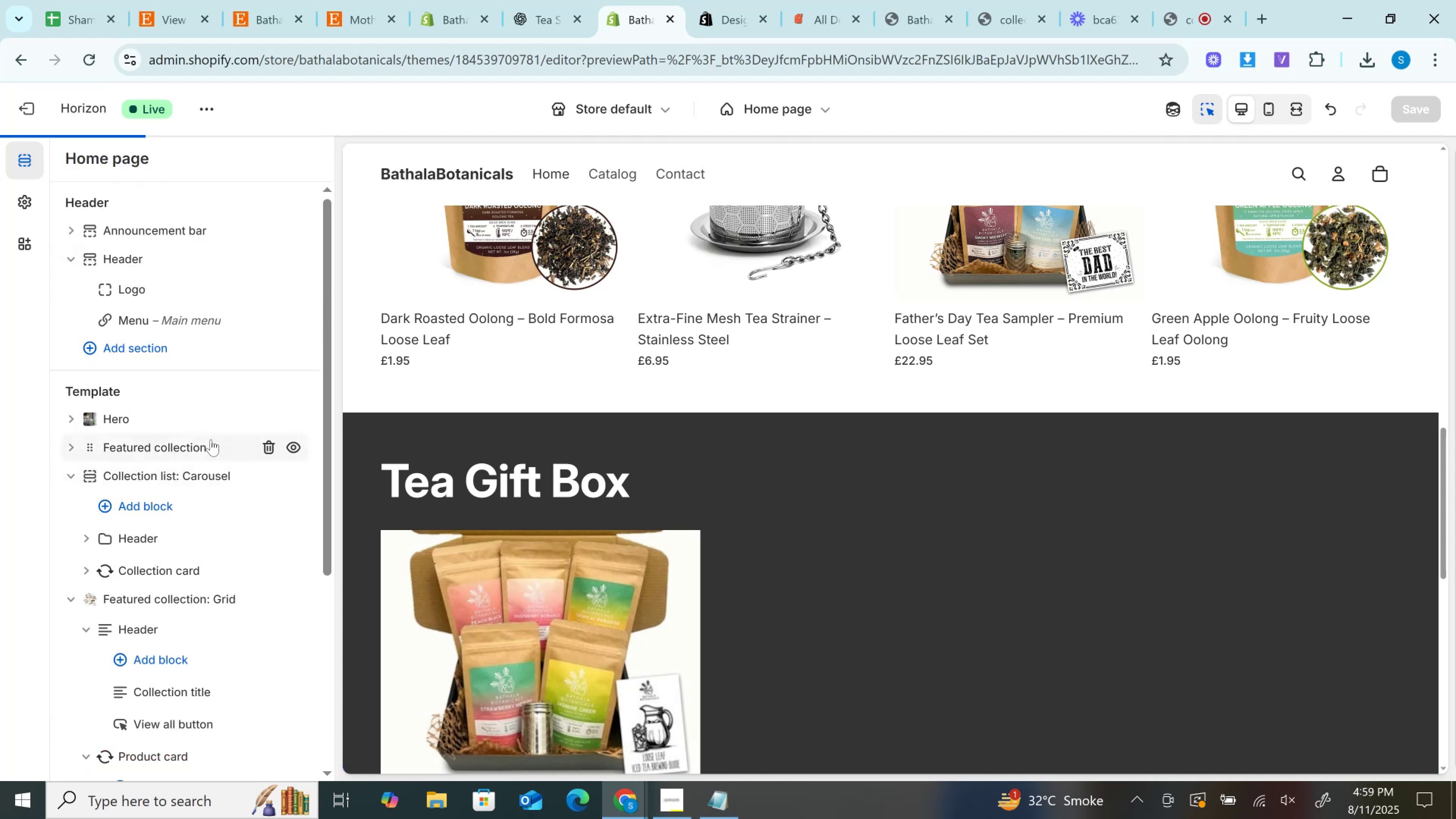 
scroll: coordinate [211, 446], scroll_direction: down, amount: 4.0
 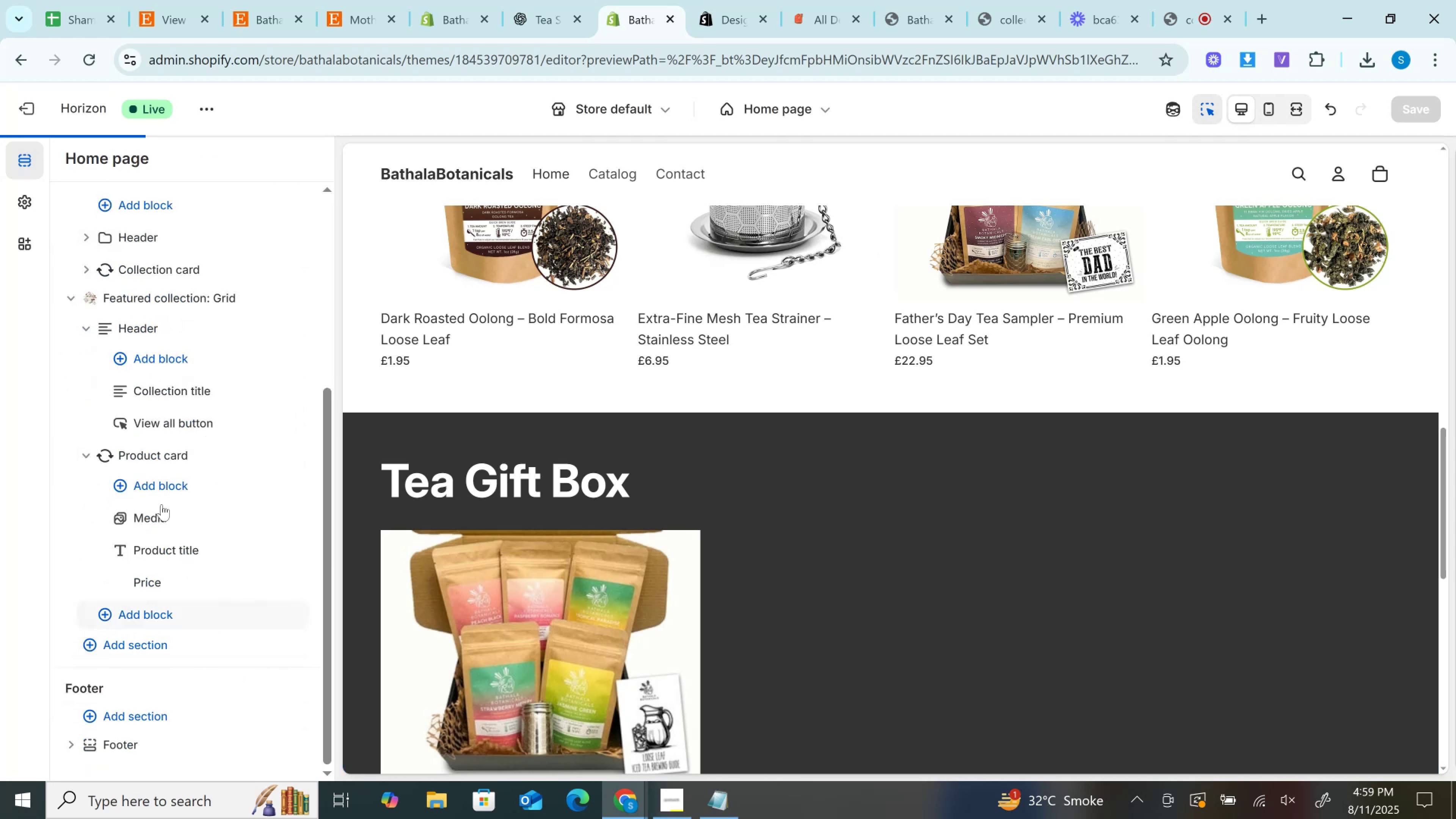 
scroll: coordinate [121, 368], scroll_direction: up, amount: 1.0
 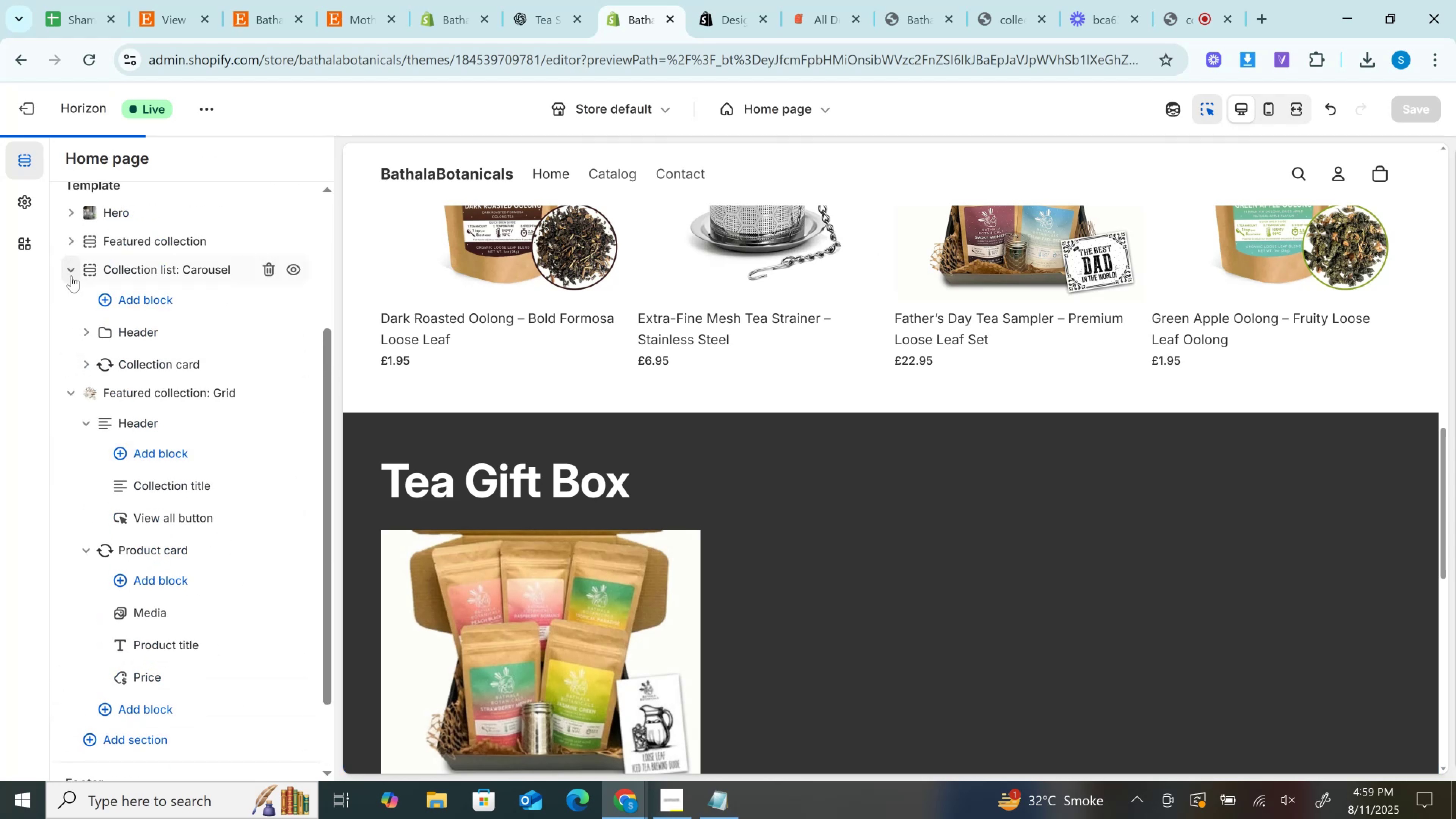 
left_click([71, 268])
 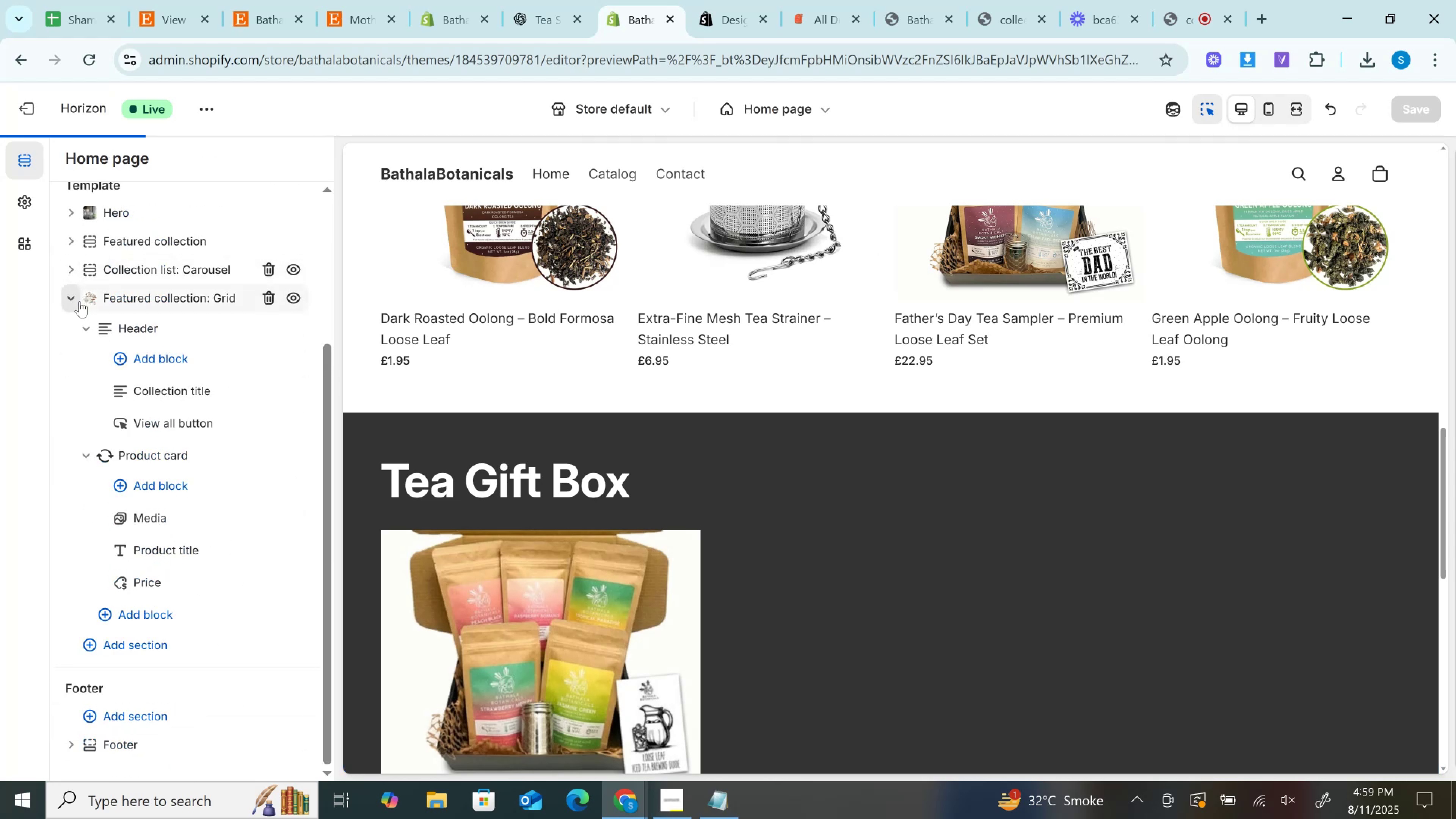 
left_click([68, 299])
 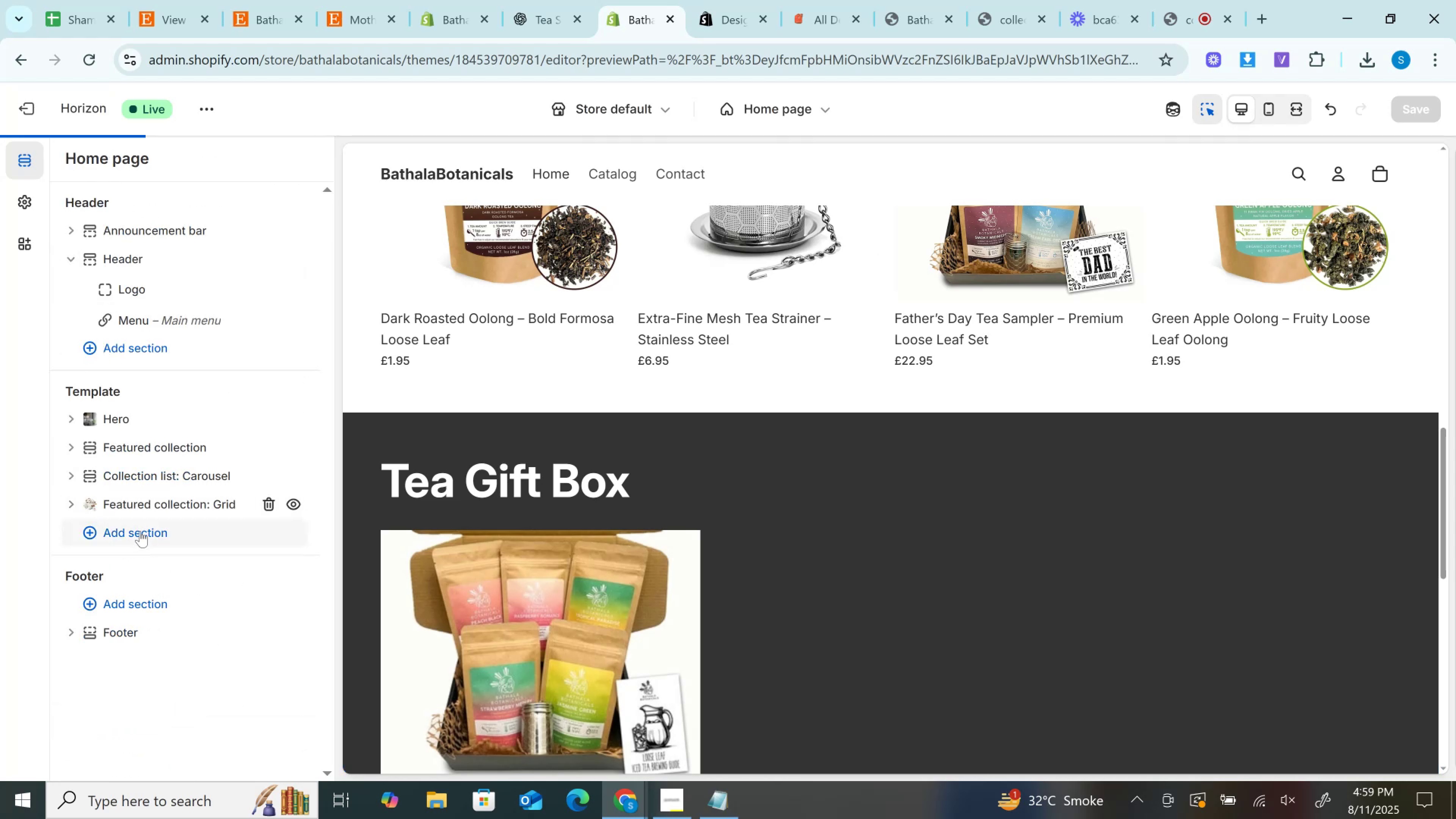 
left_click([140, 531])
 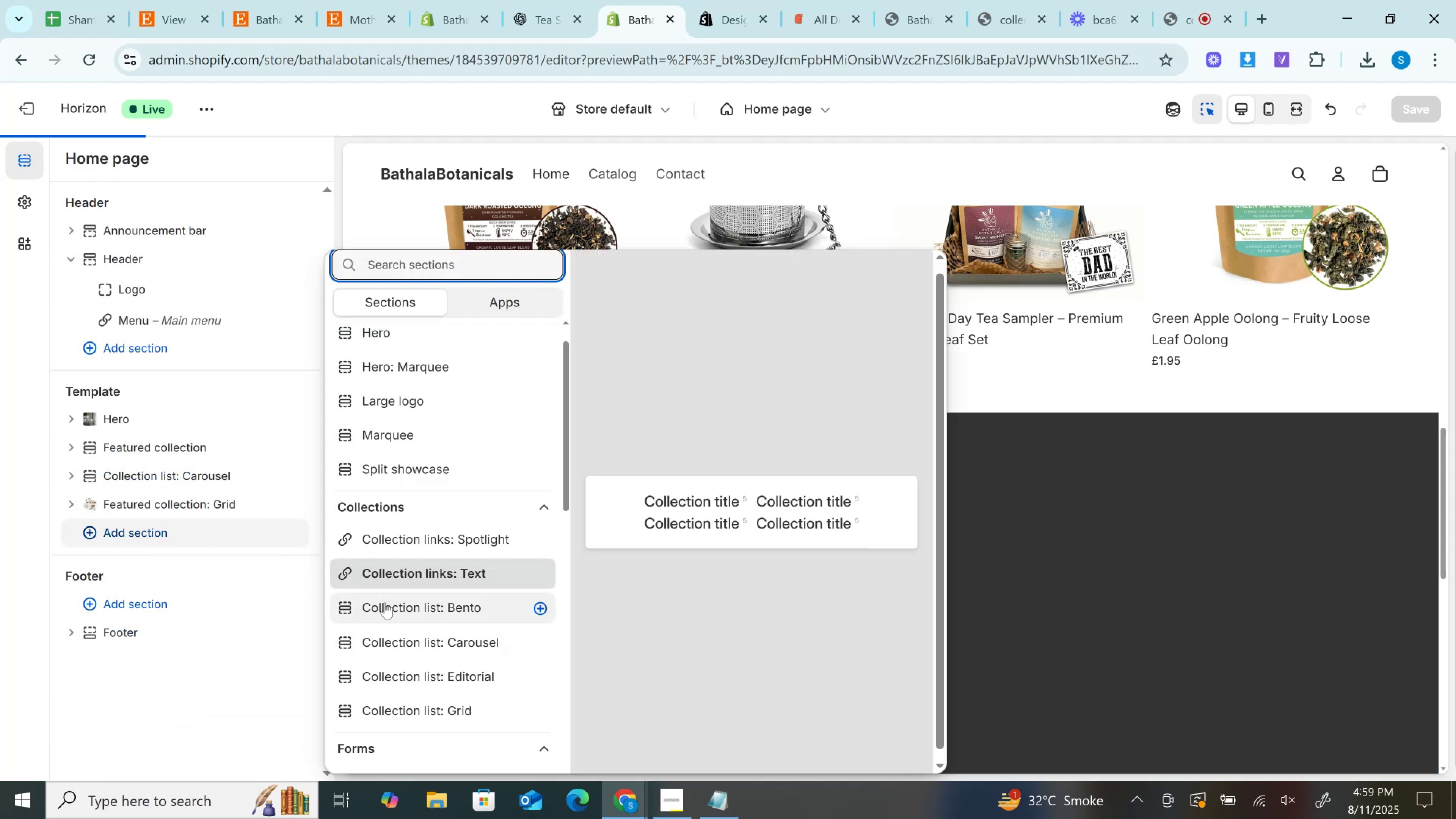 
scroll: coordinate [420, 649], scroll_direction: down, amount: 3.0
 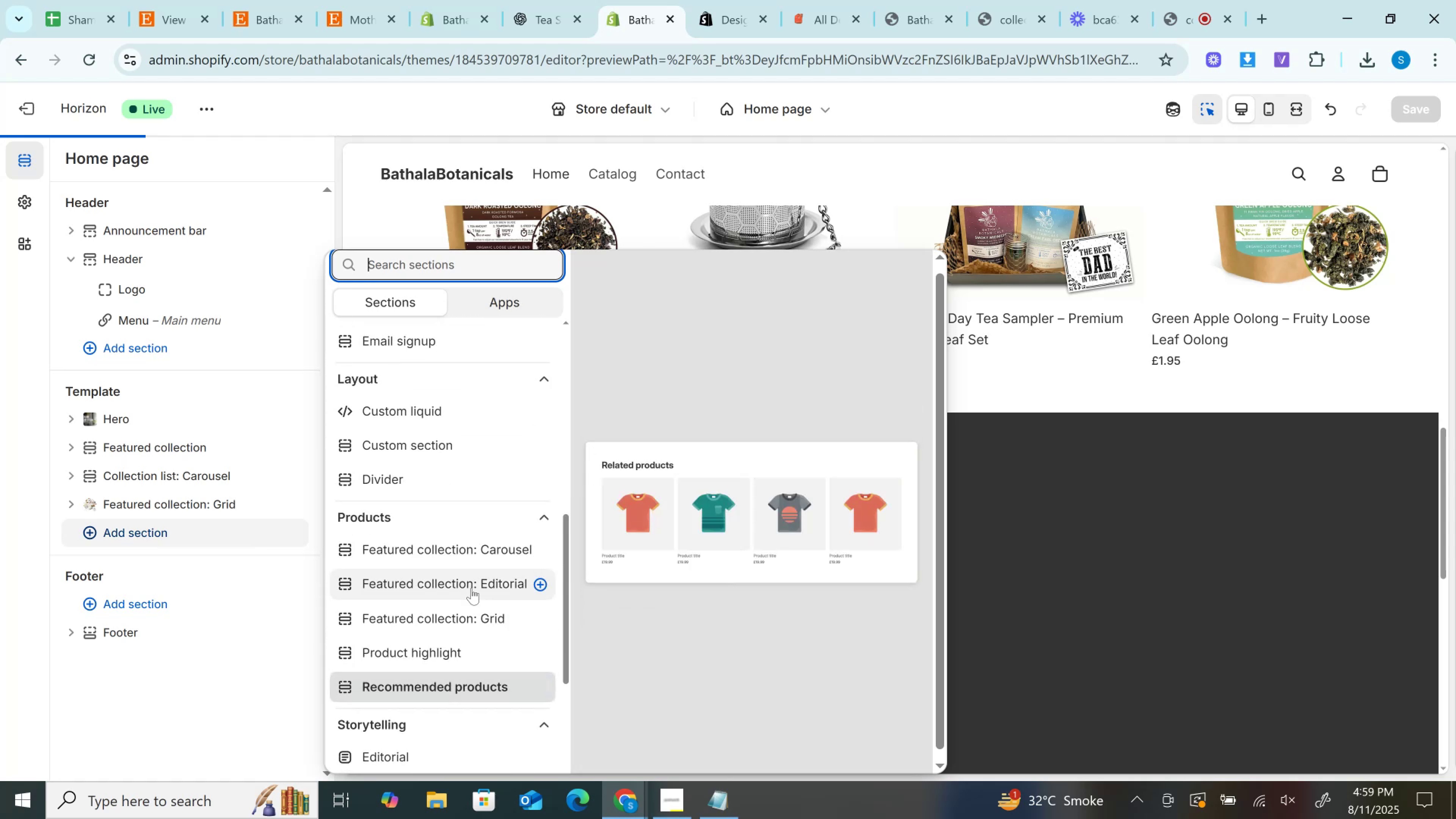 
left_click([457, 544])
 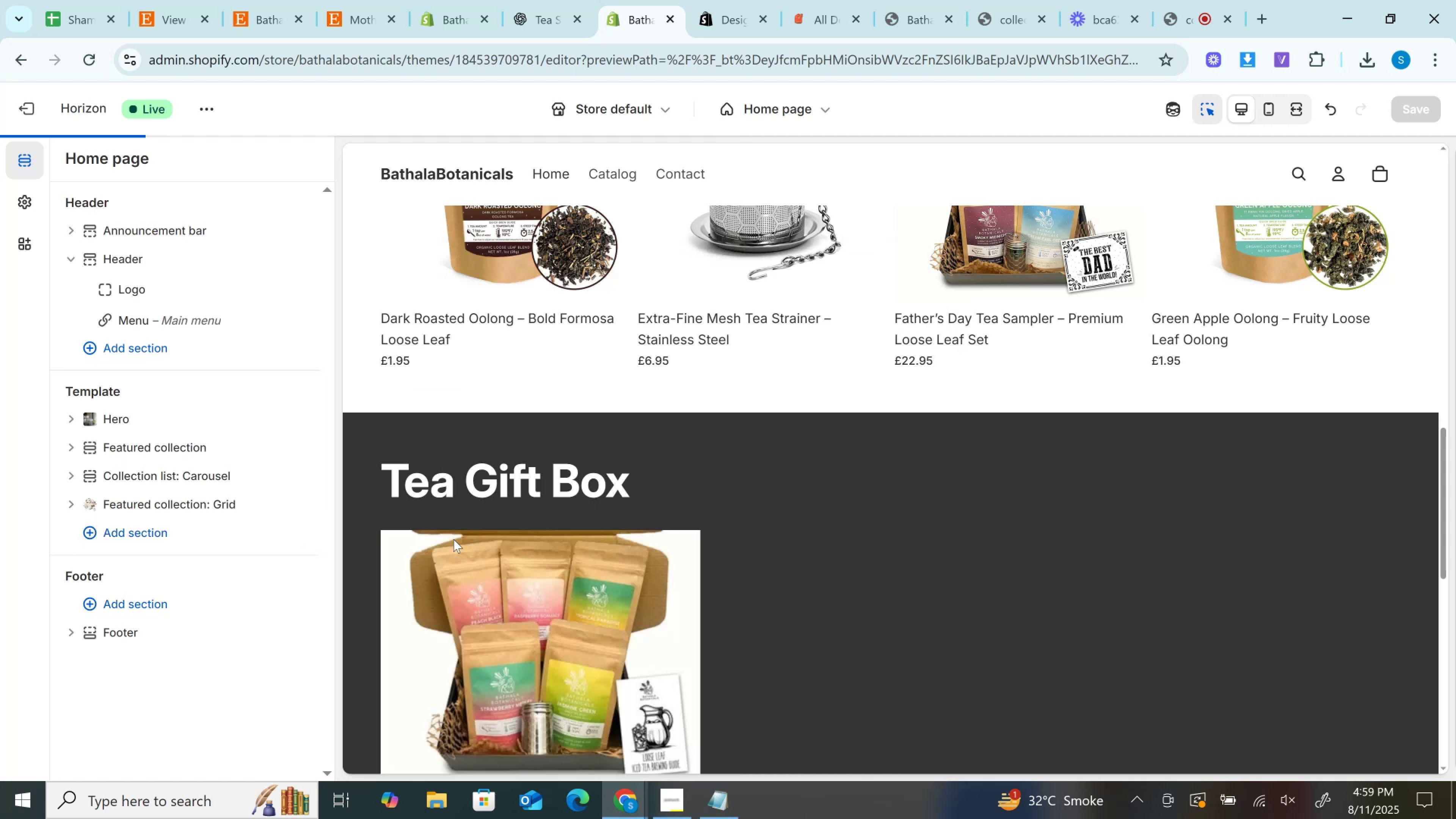 
mouse_move([432, 495])
 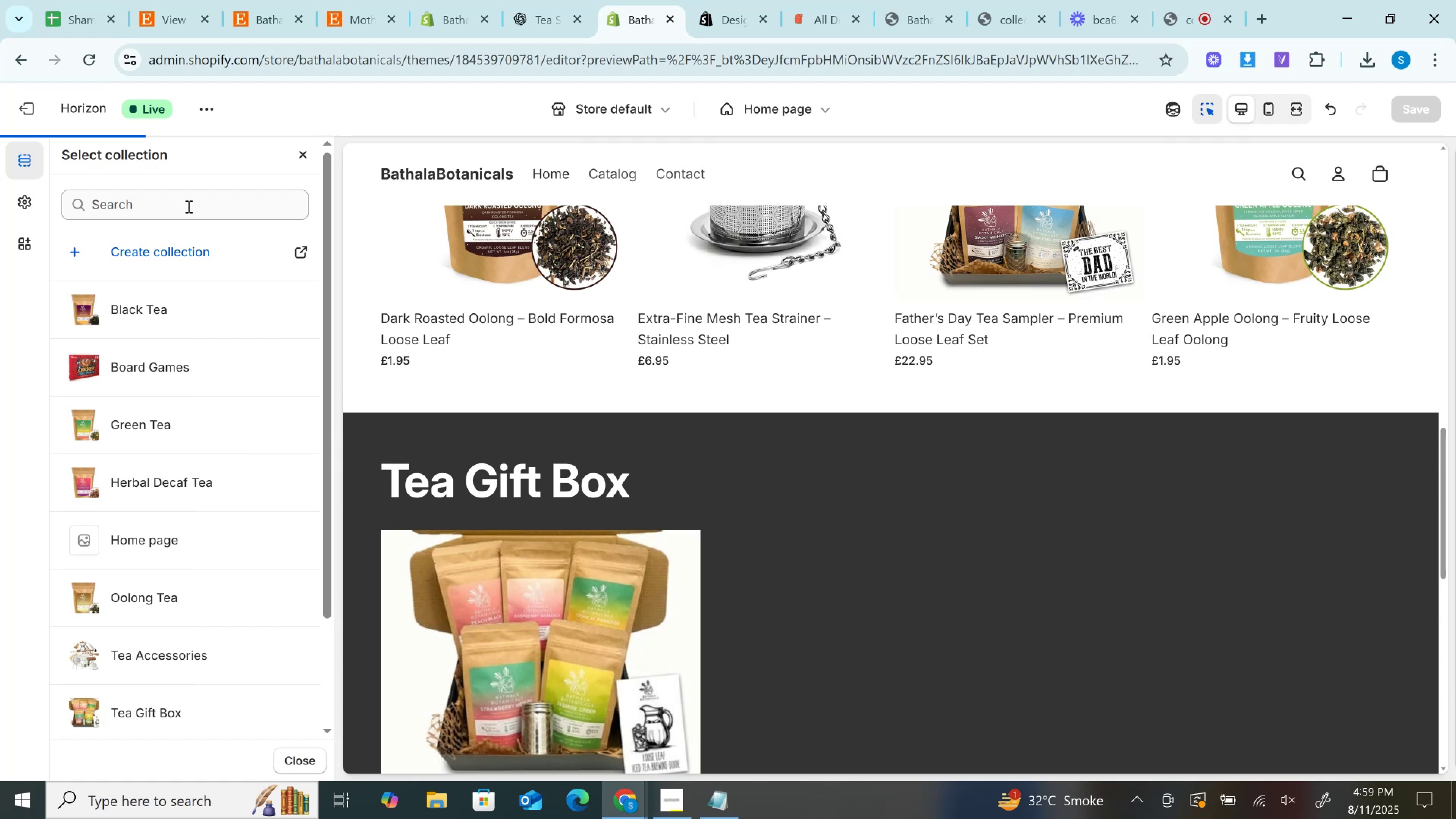 
wait(6.01)
 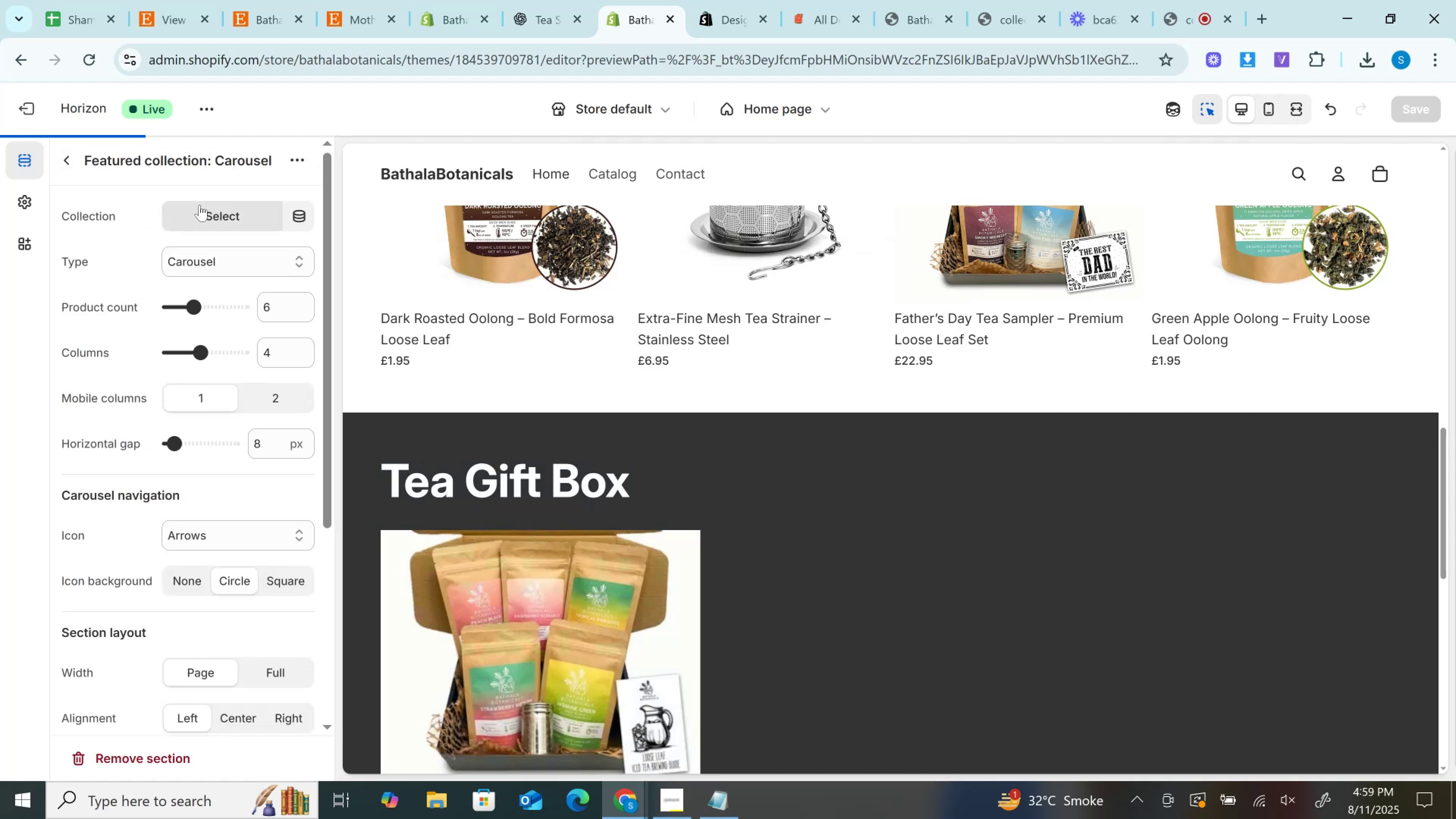 
scroll: coordinate [183, 597], scroll_direction: down, amount: 1.0
 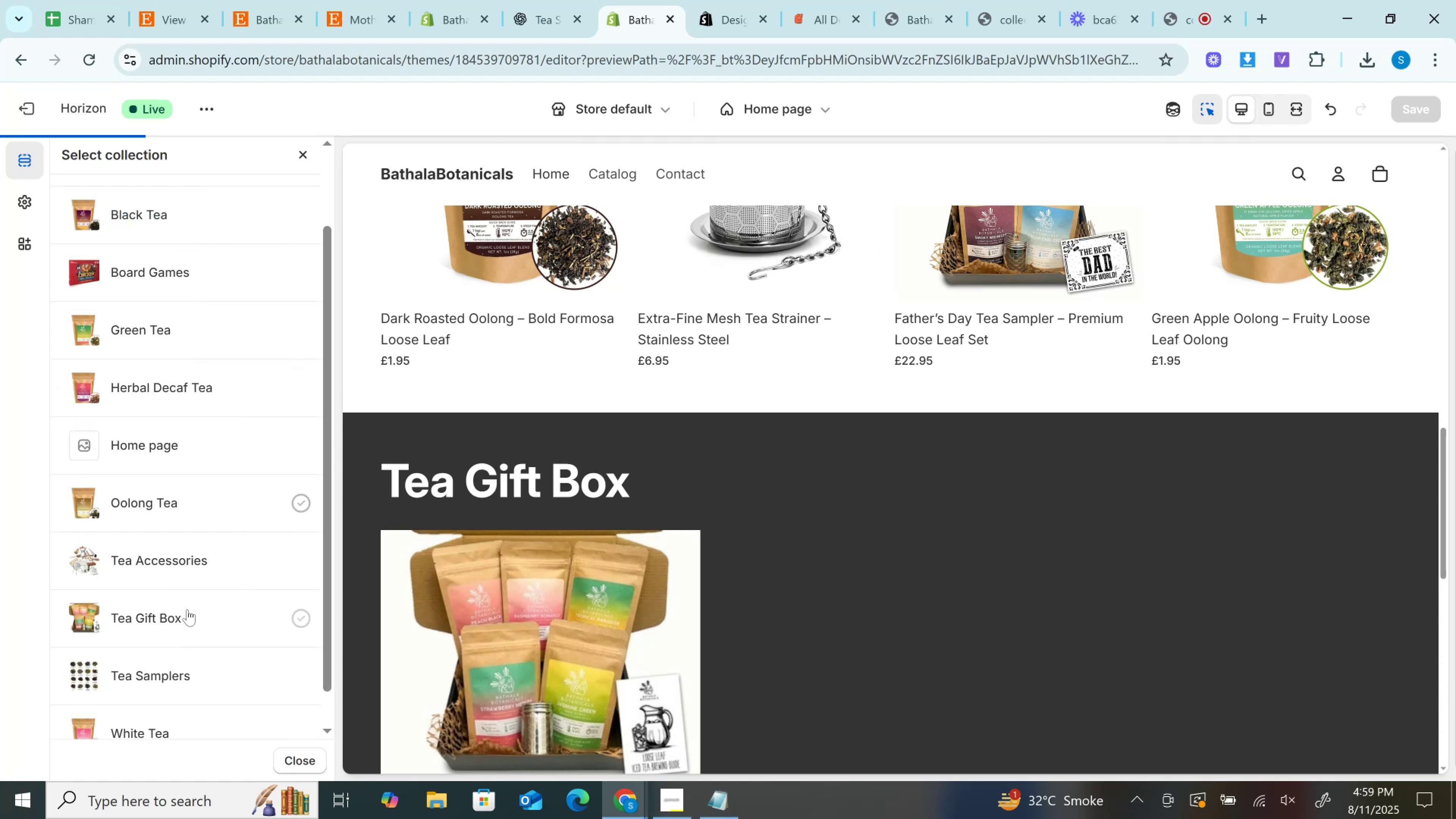 
left_click([187, 609])
 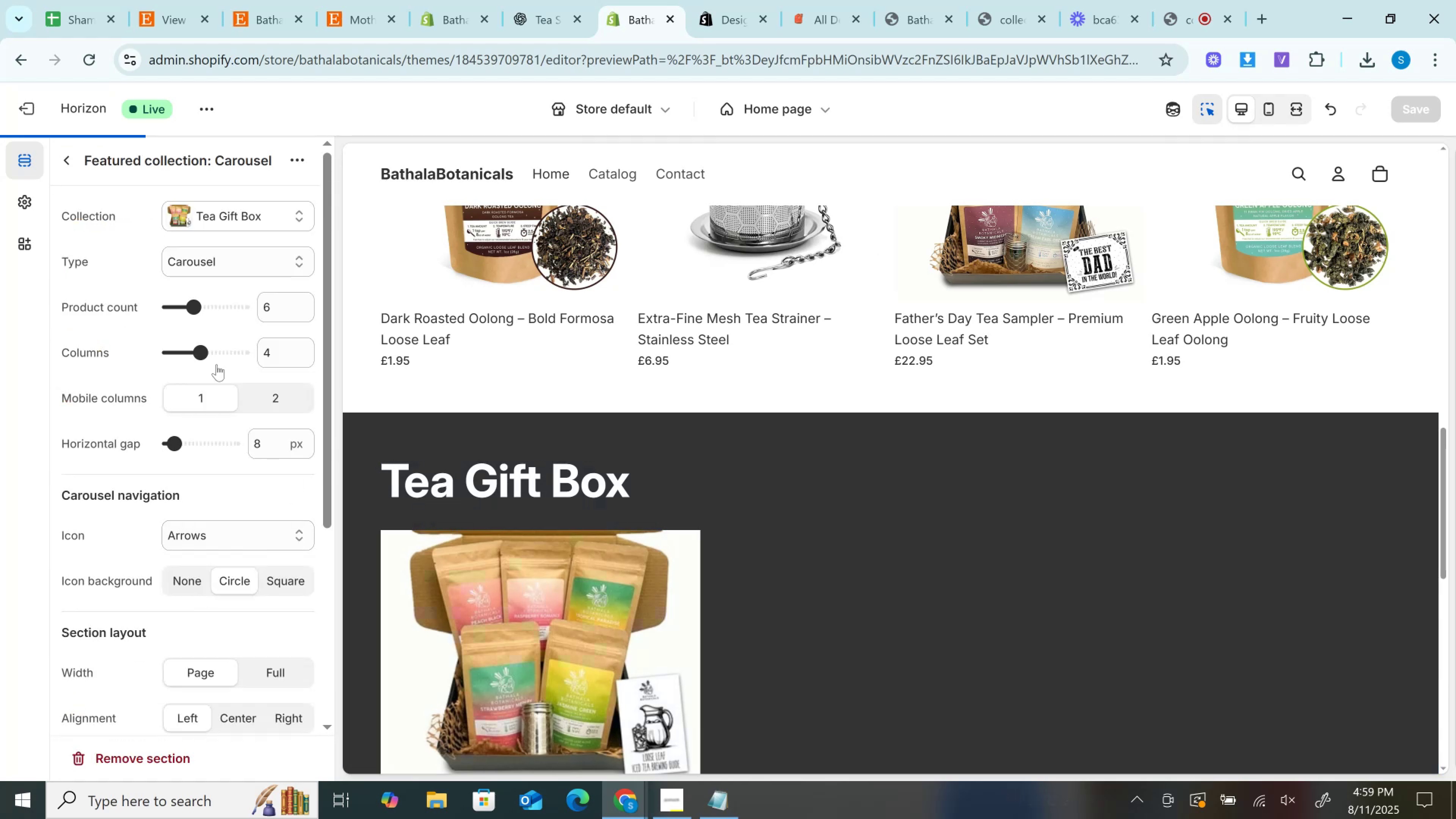 
scroll: coordinate [237, 463], scroll_direction: down, amount: 3.0
 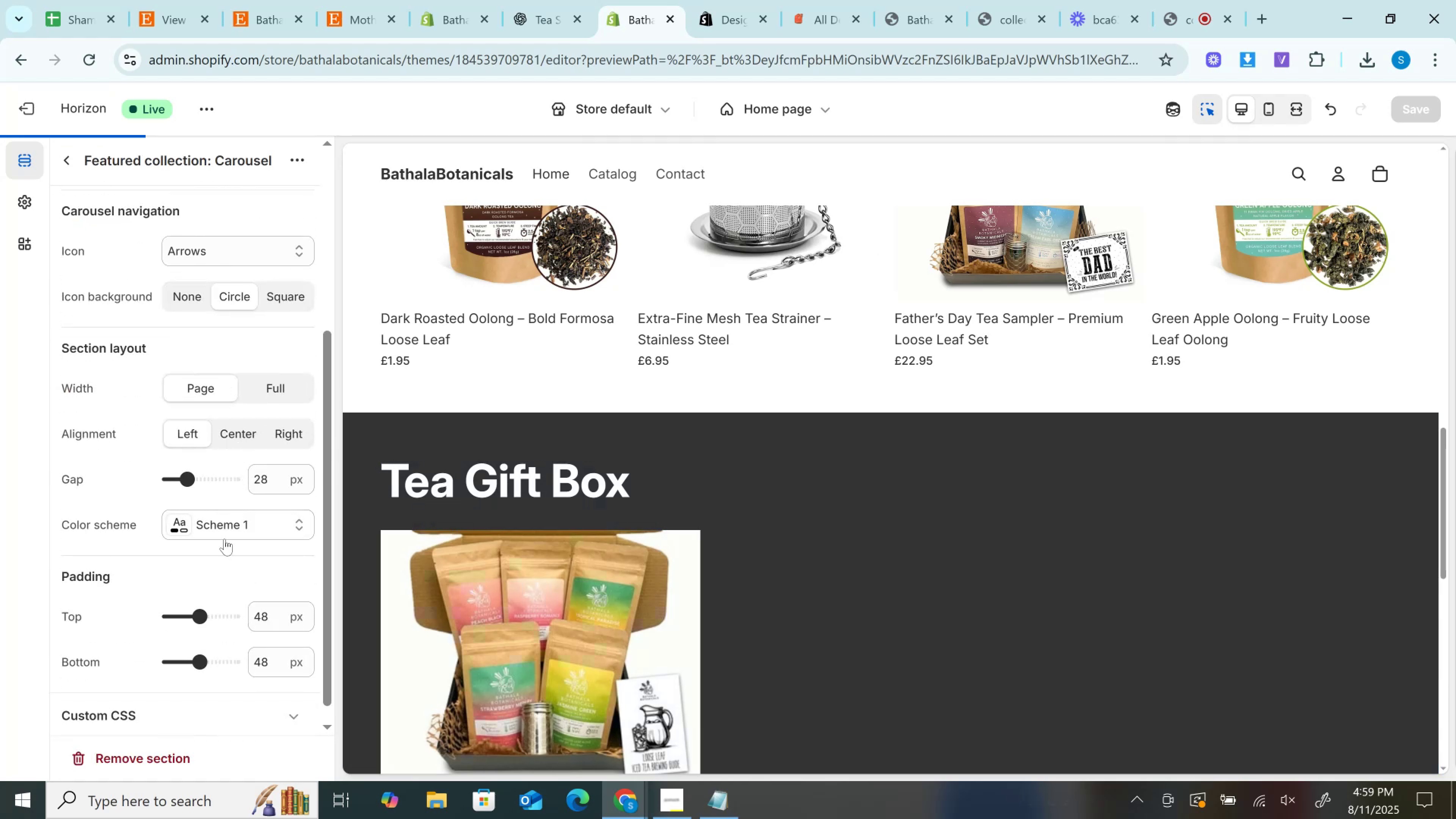 
left_click([222, 529])
 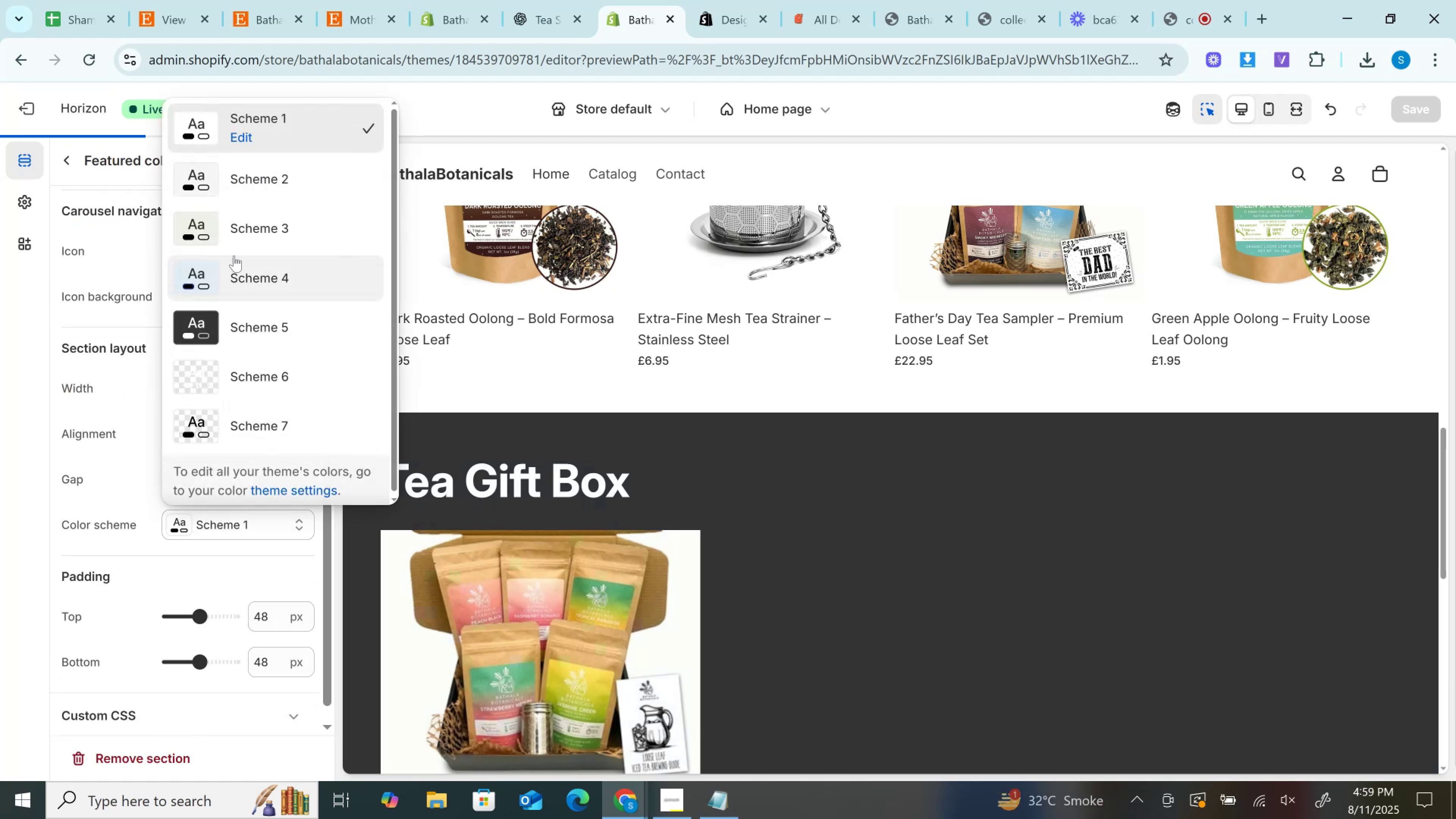 
left_click([240, 275])
 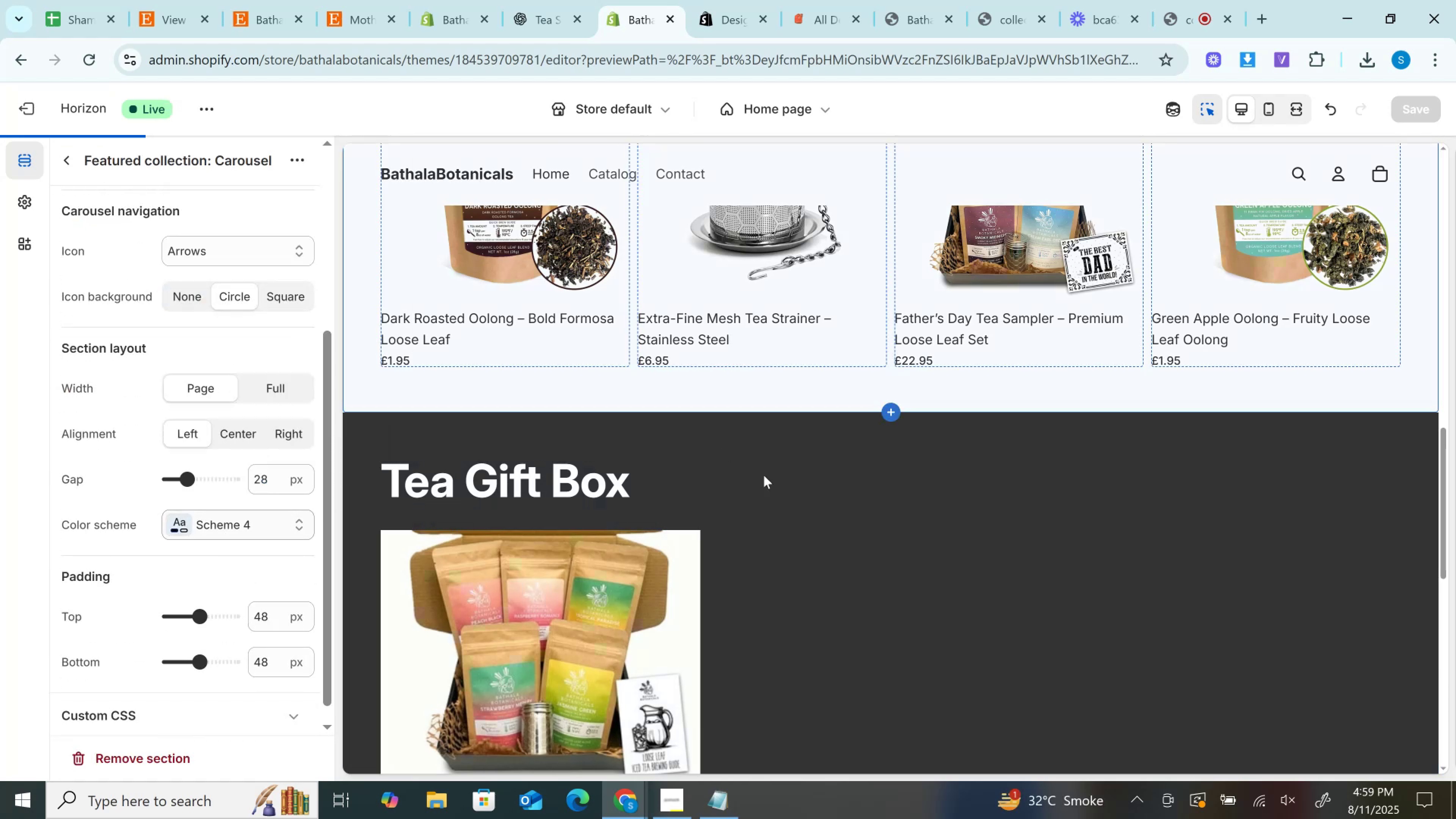 
scroll: coordinate [775, 480], scroll_direction: down, amount: 10.0
 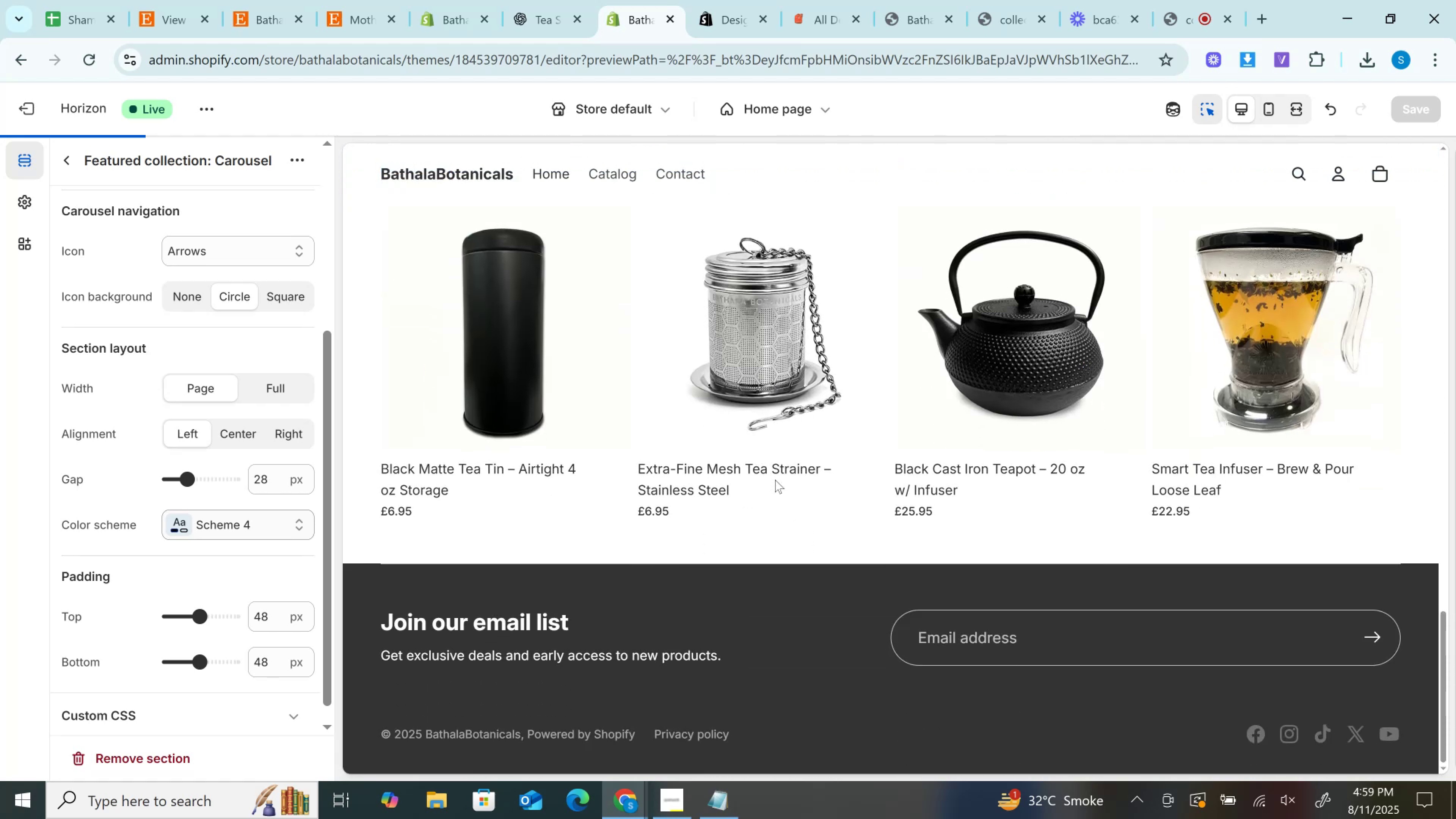 
scroll: coordinate [775, 480], scroll_direction: up, amount: 20.0
 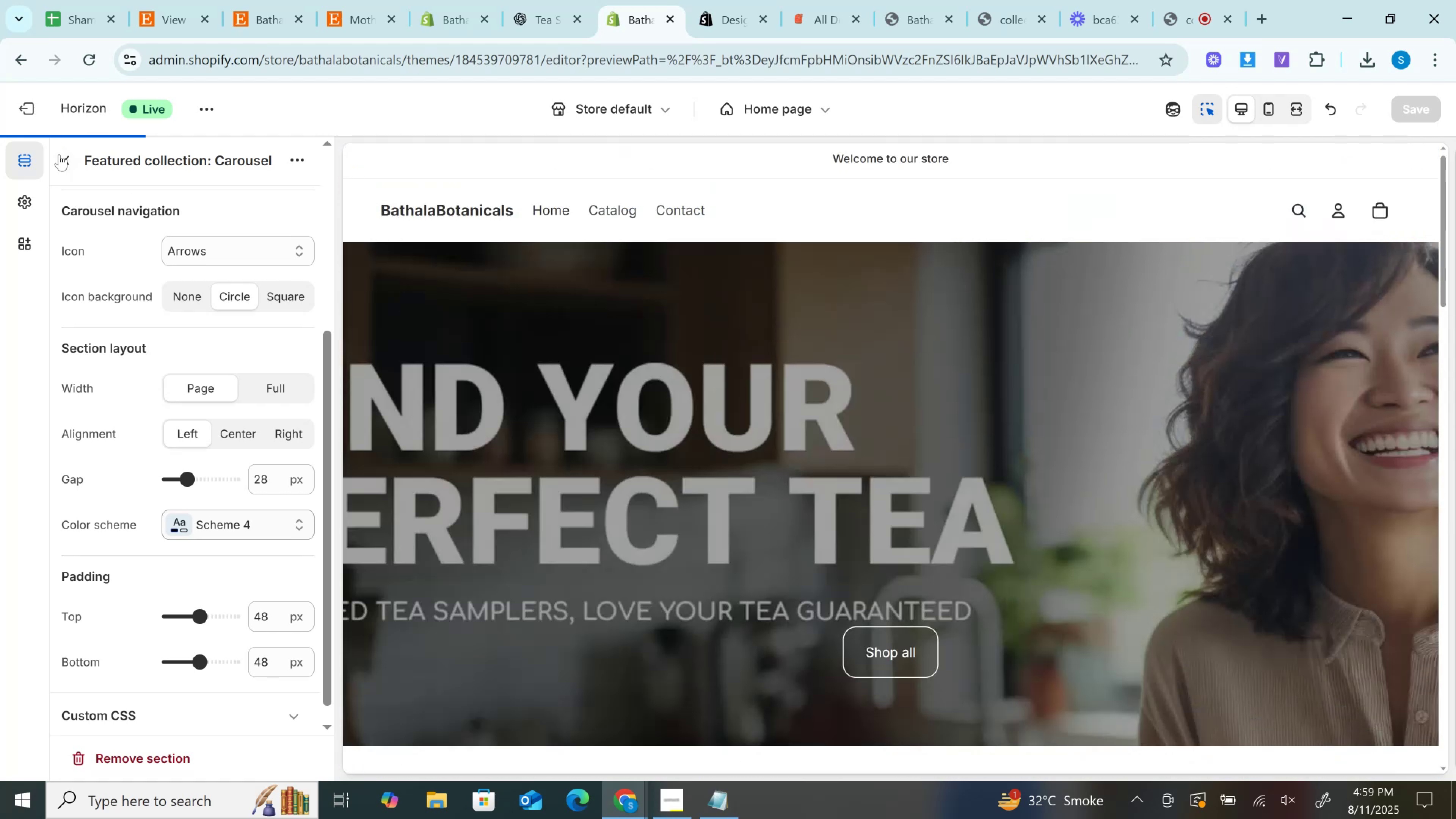 
left_click([75, 165])
 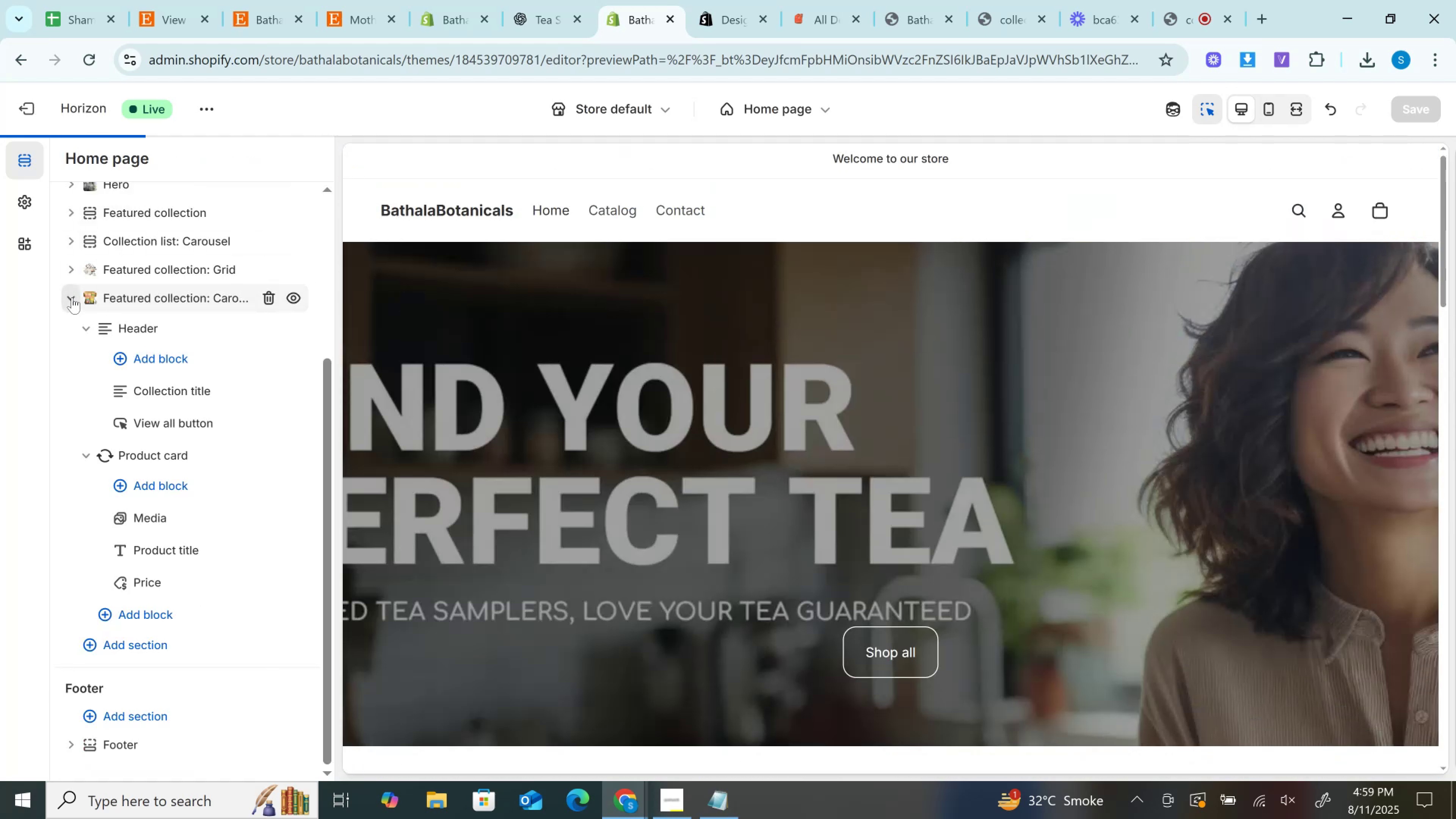 
left_click([72, 297])
 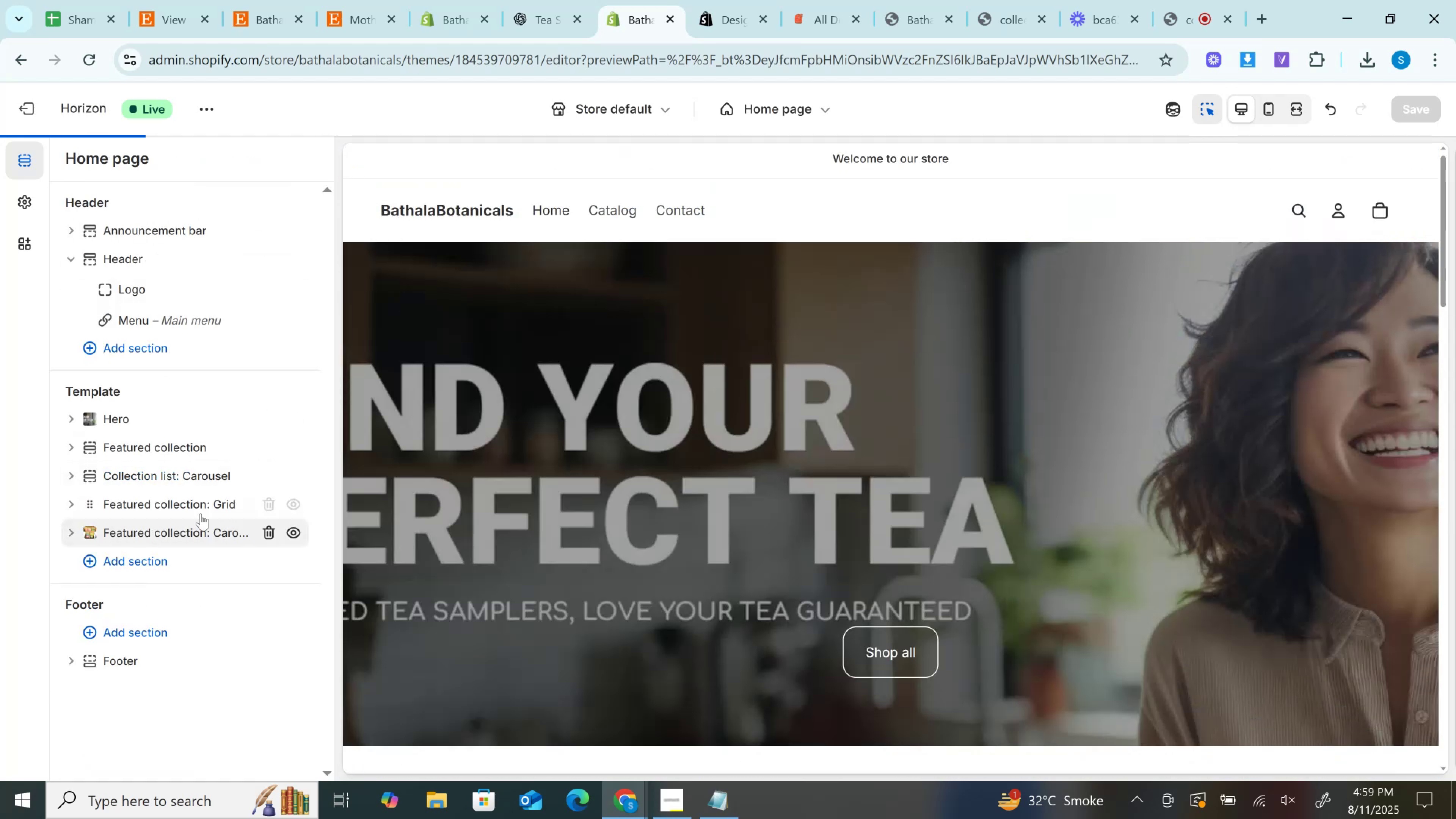 
left_click([195, 520])
 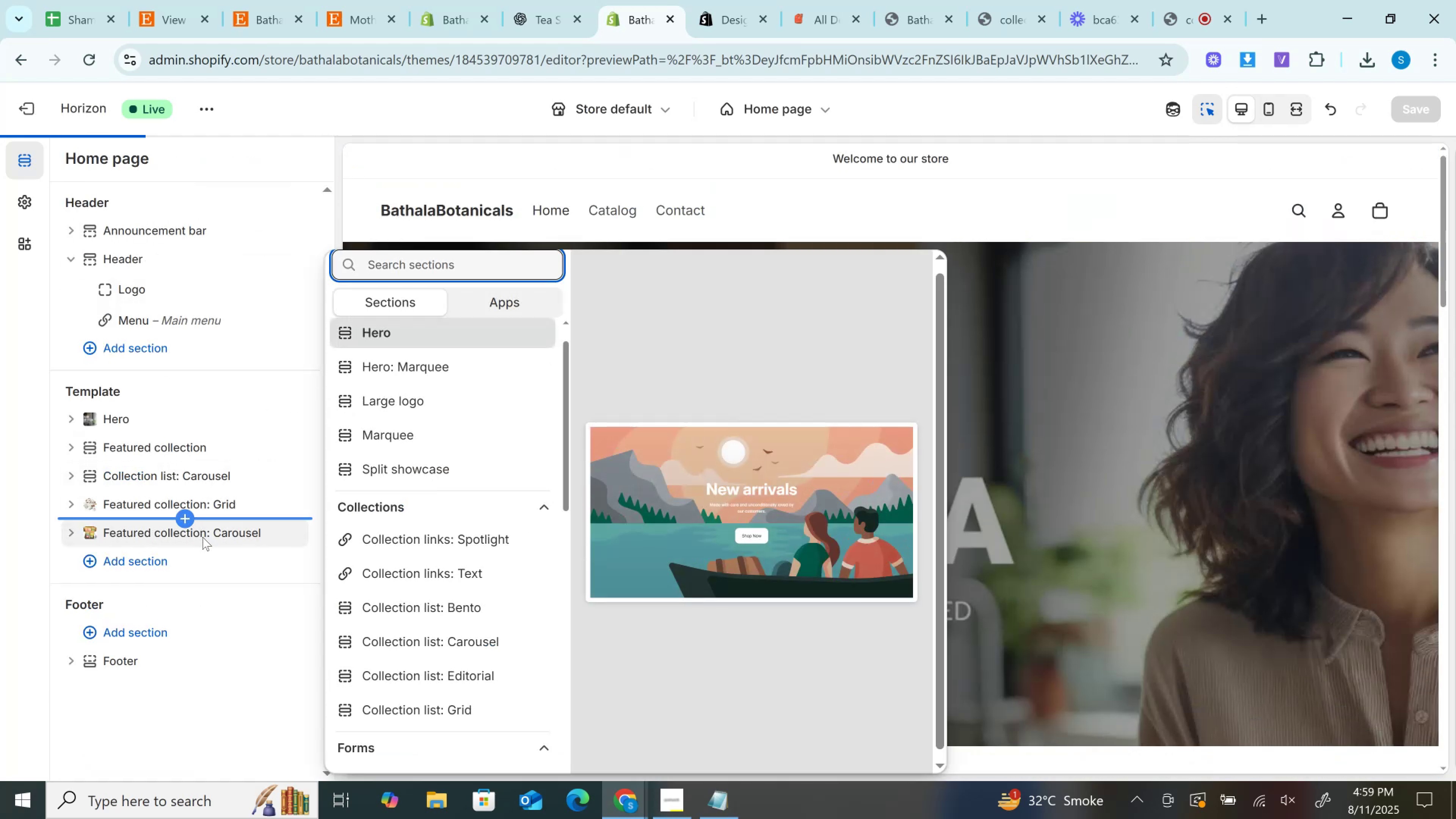 
left_click([202, 538])
 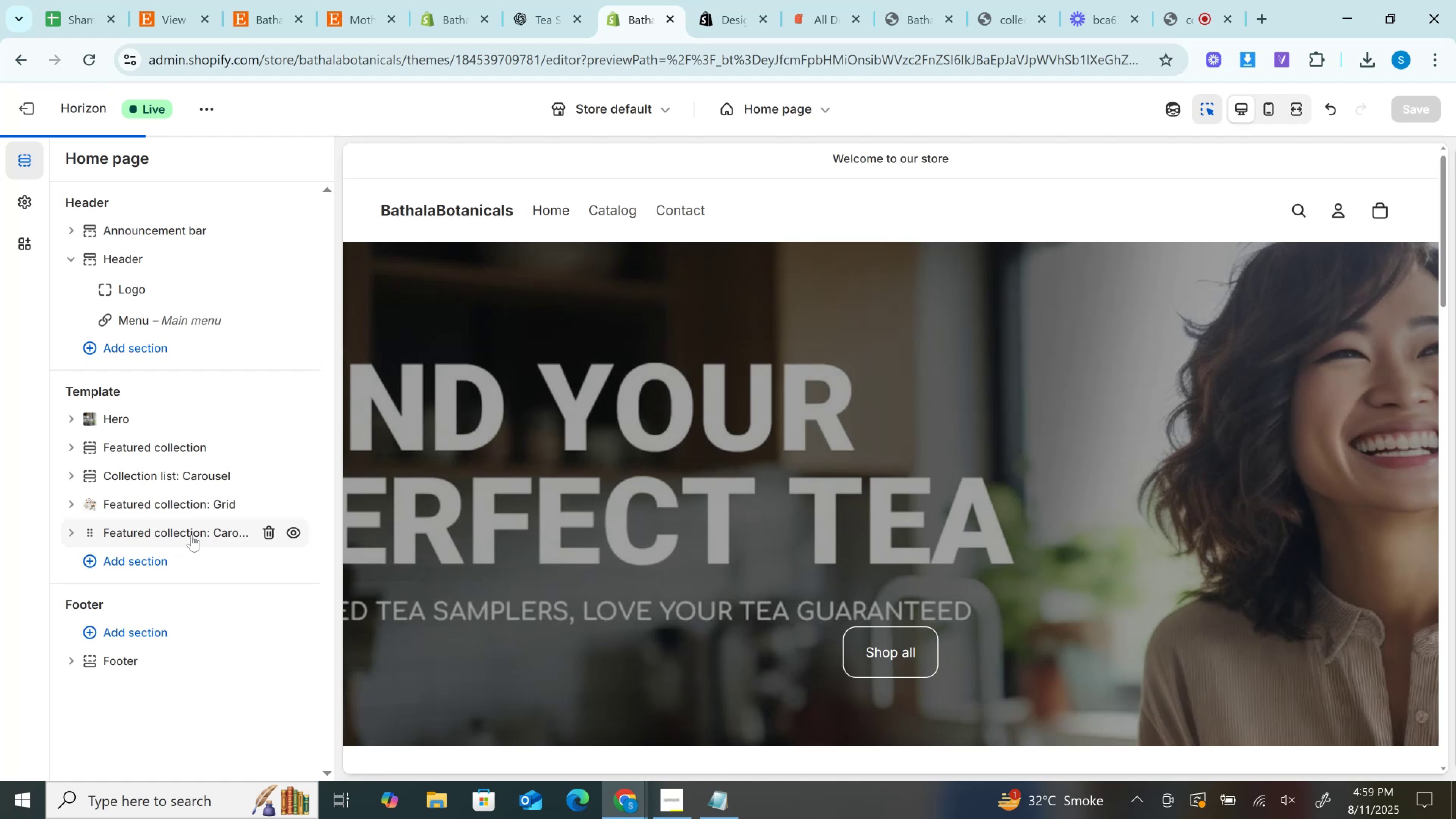 
left_click([191, 535])
 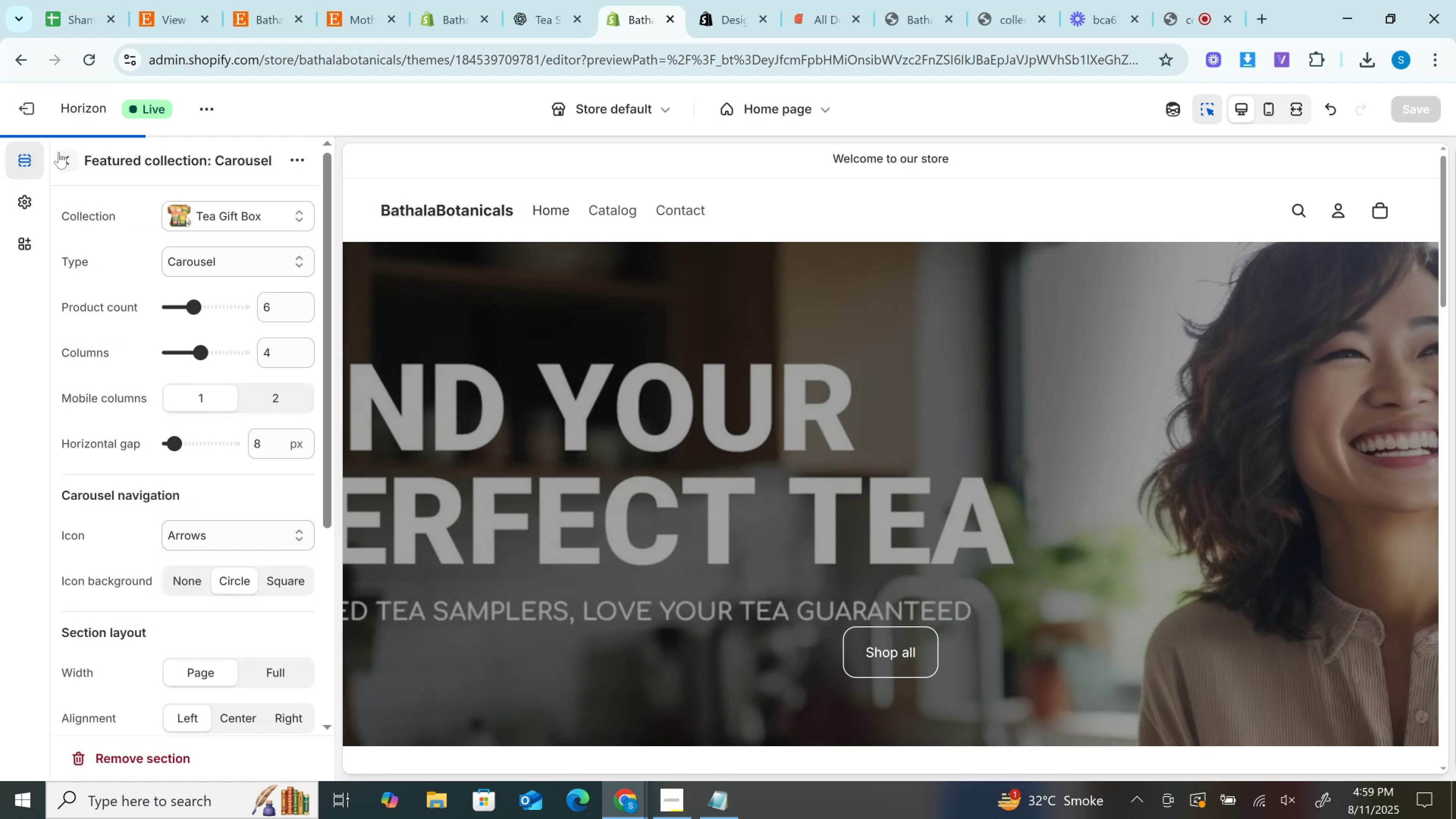 
left_click([69, 154])
 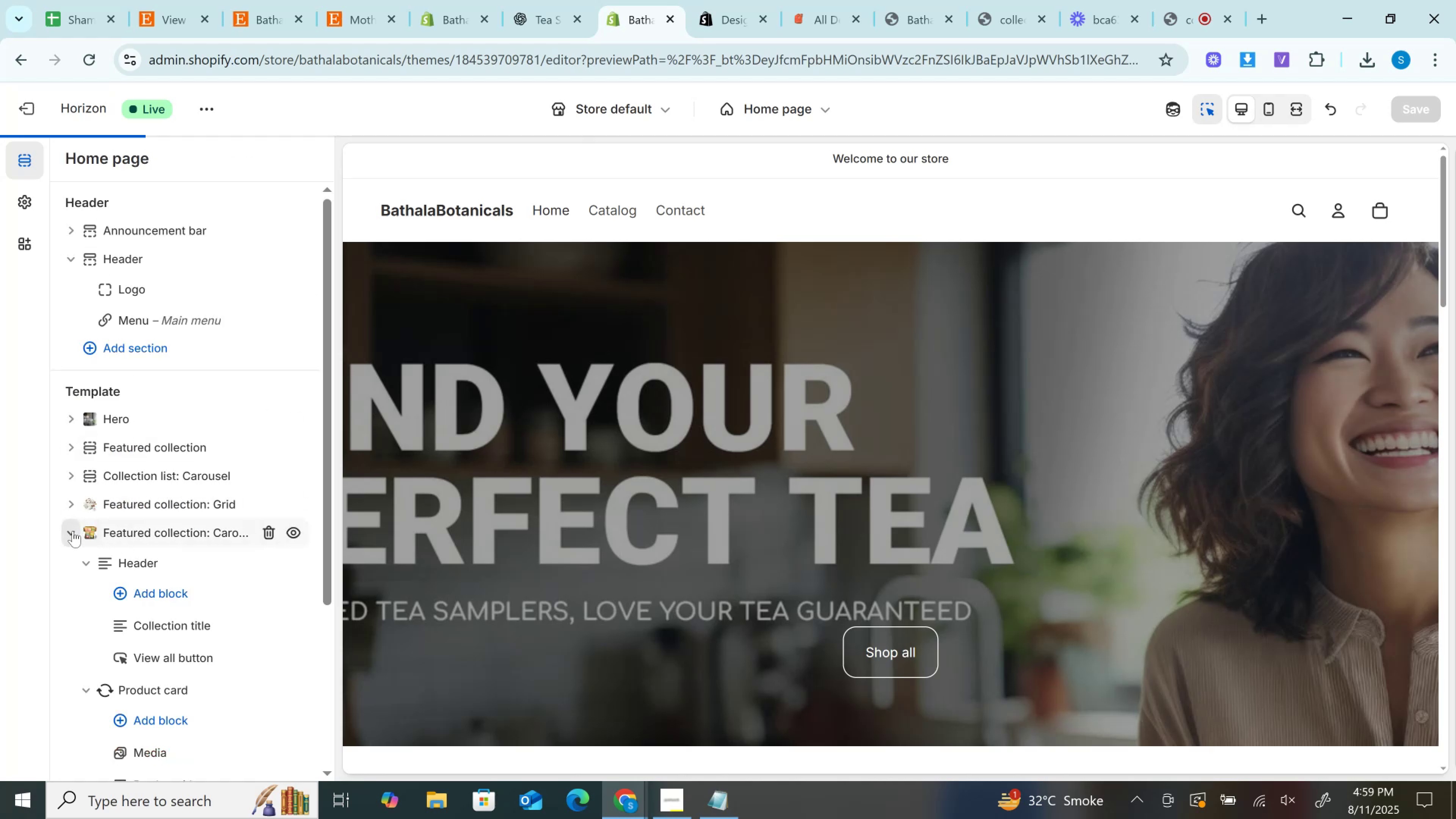 
left_click([73, 531])
 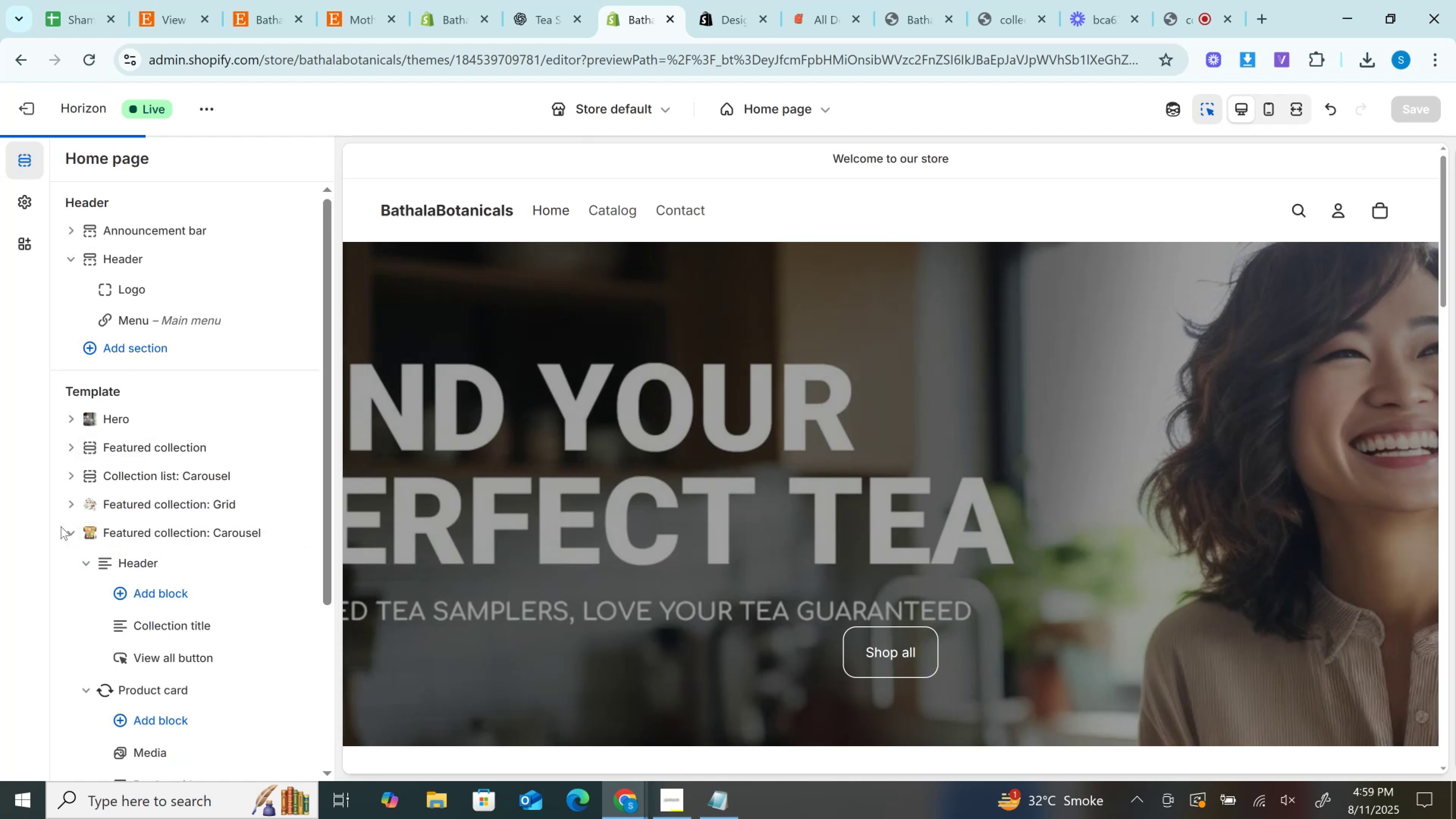 
left_click([61, 526])
 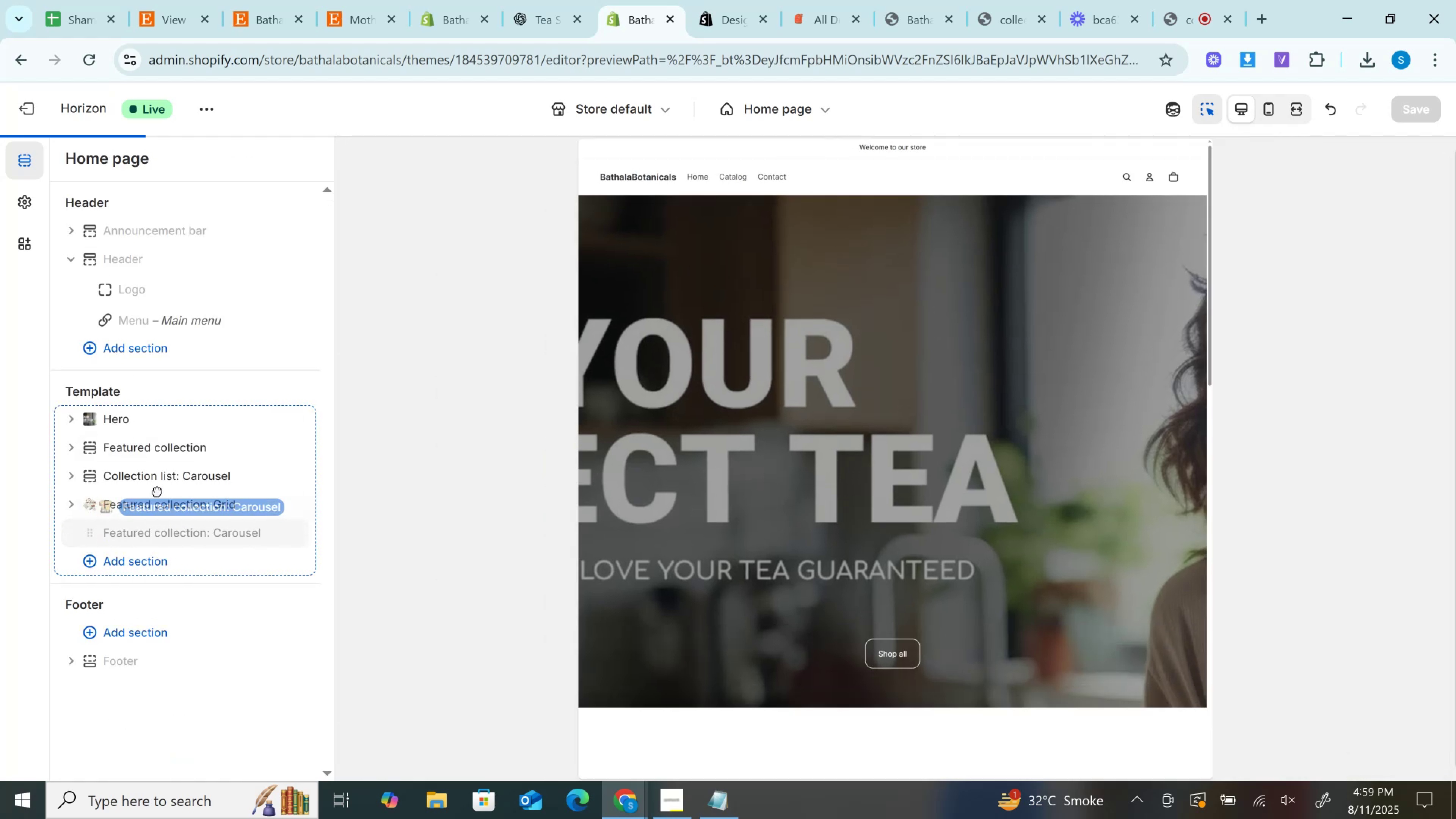 
mouse_move([150, 465])
 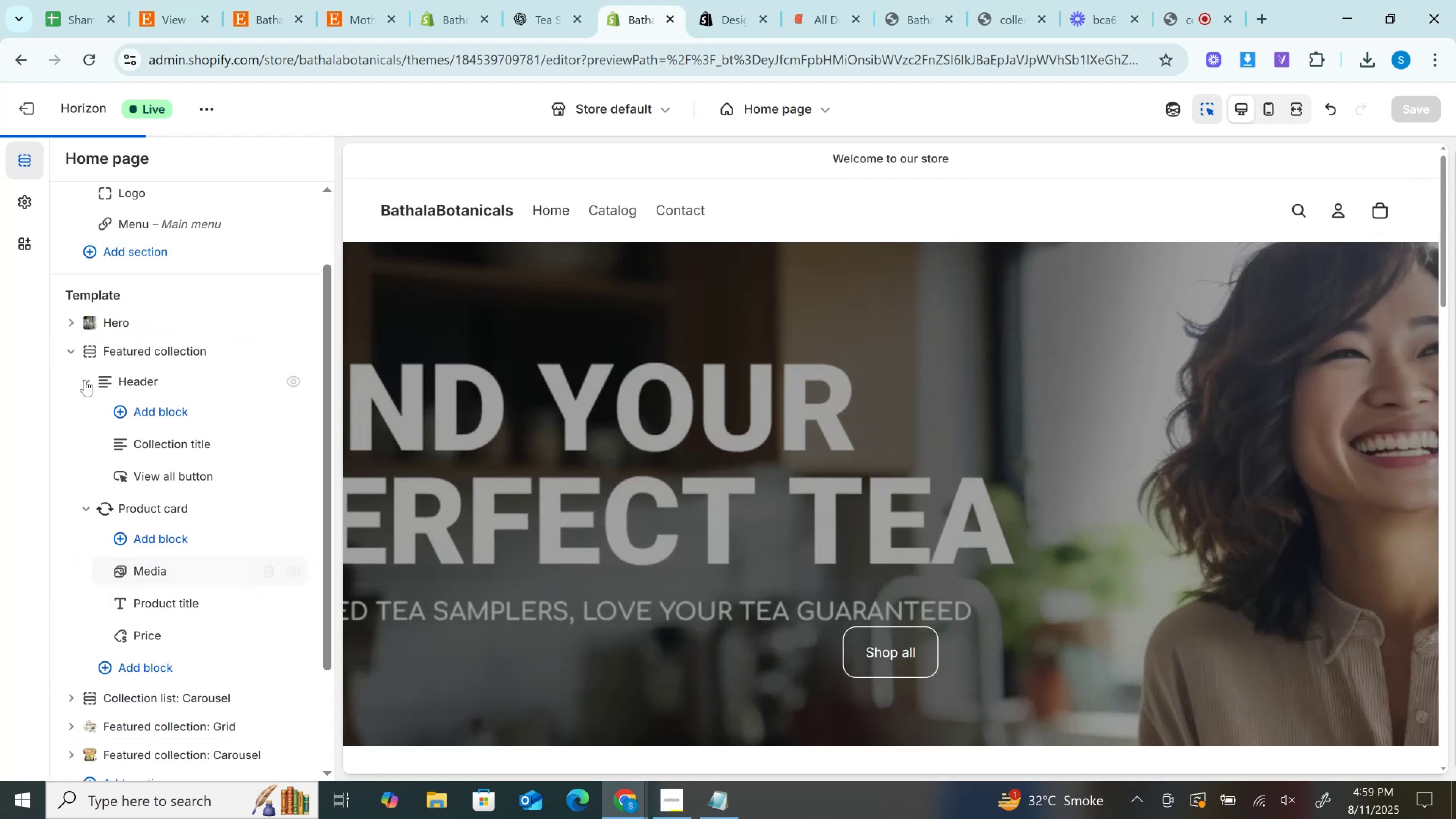 
left_click([70, 339])
 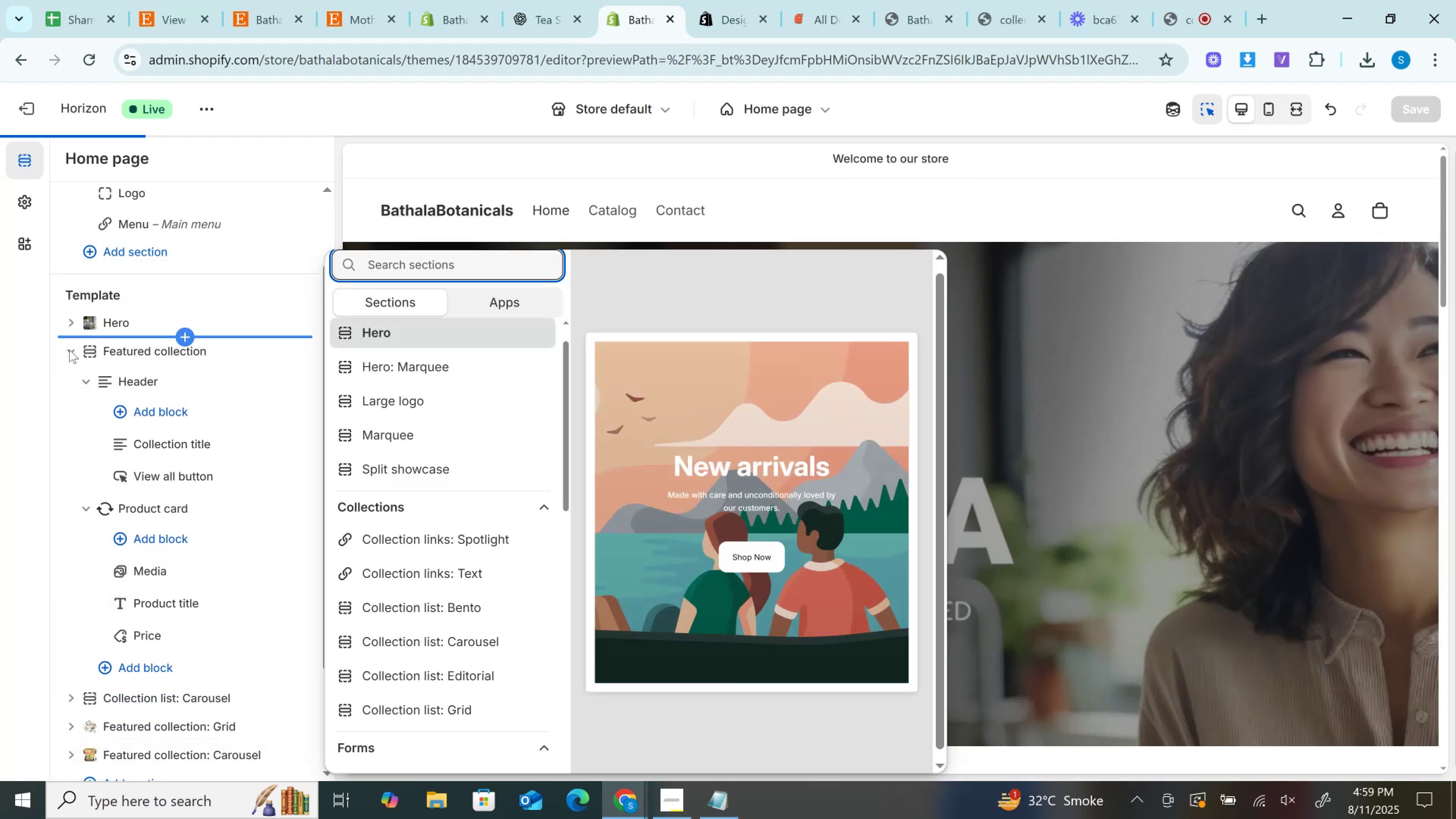 
left_click([69, 350])
 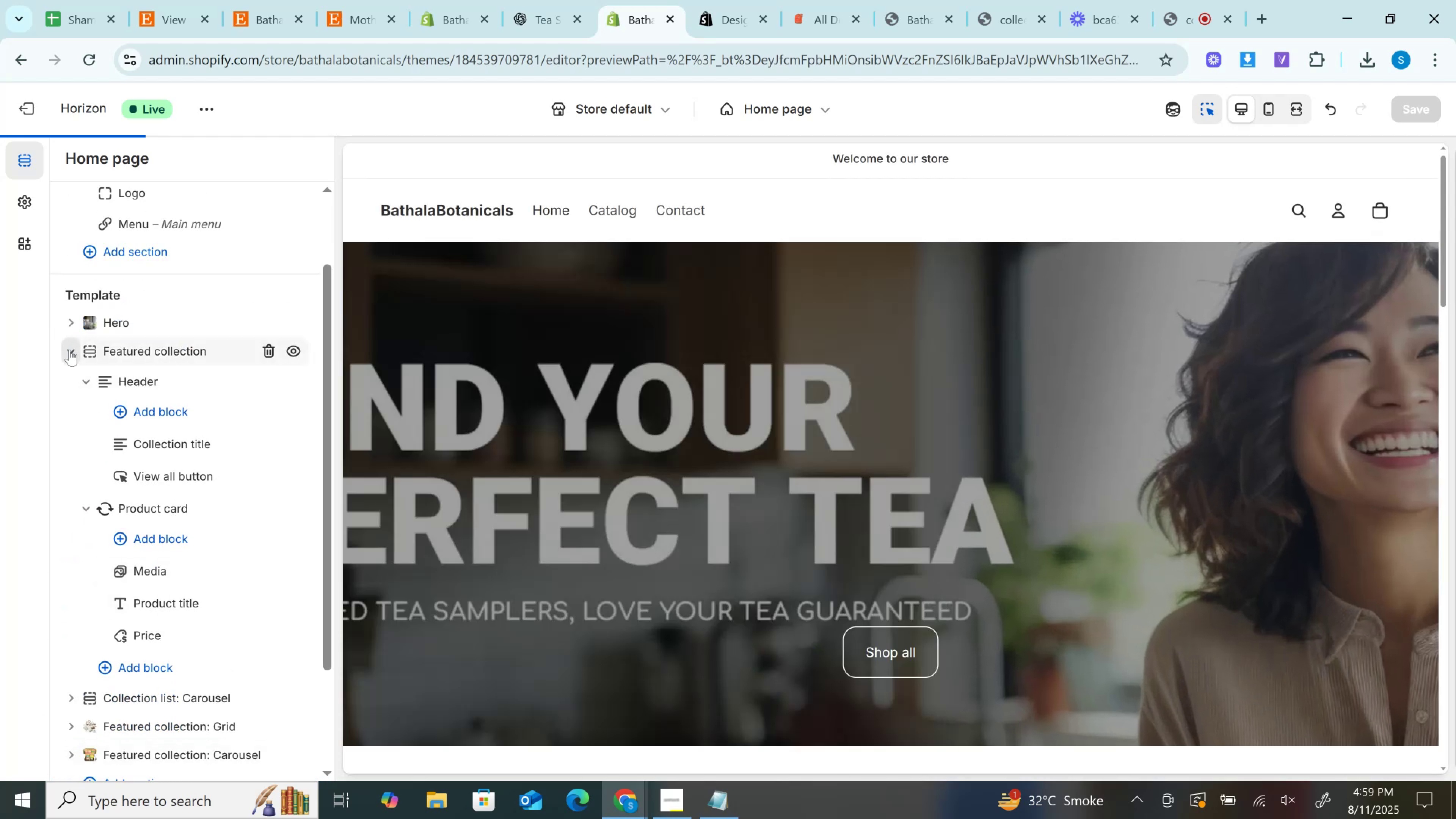 
left_click([69, 350])
 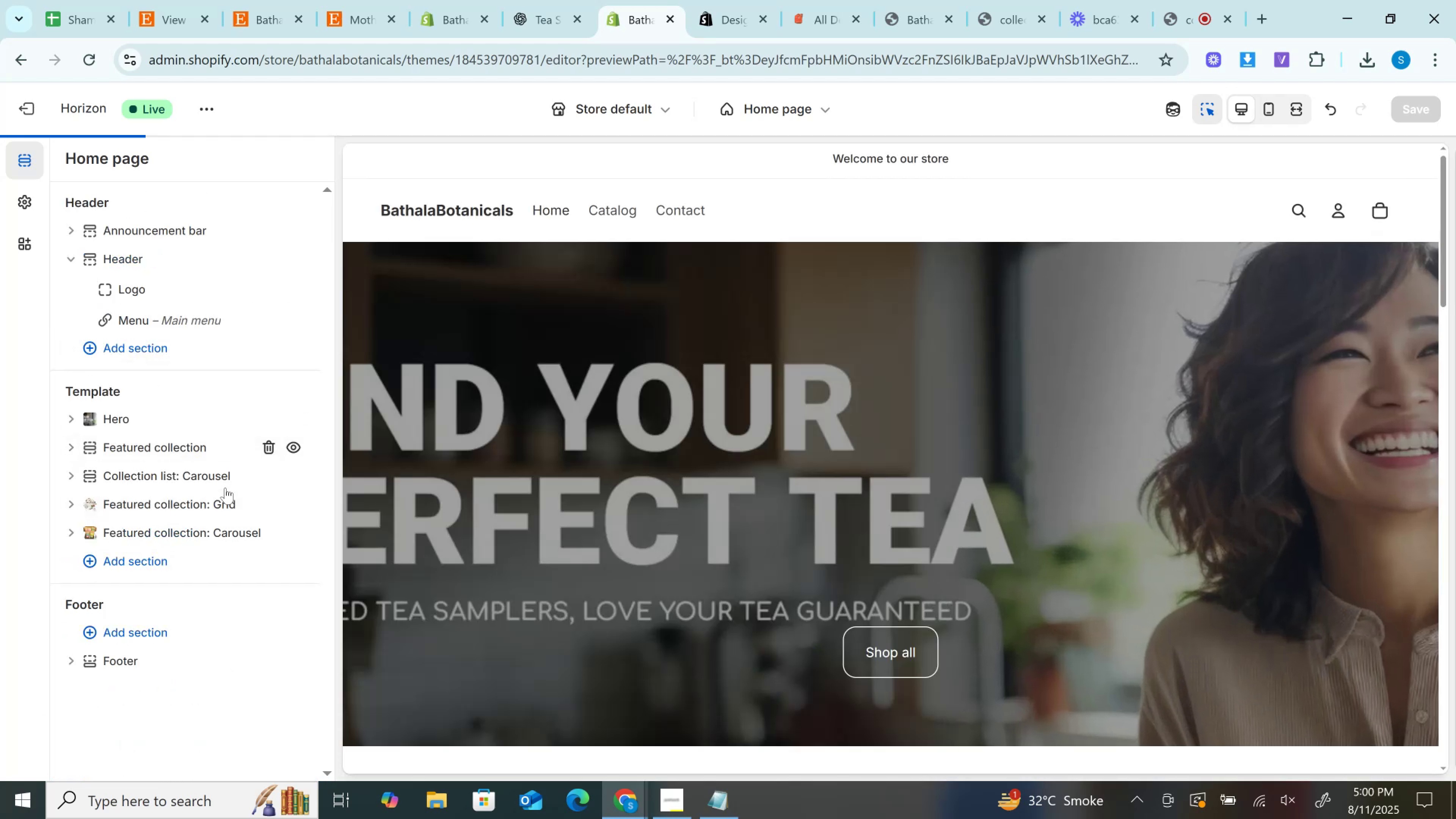 
left_click([273, 475])
 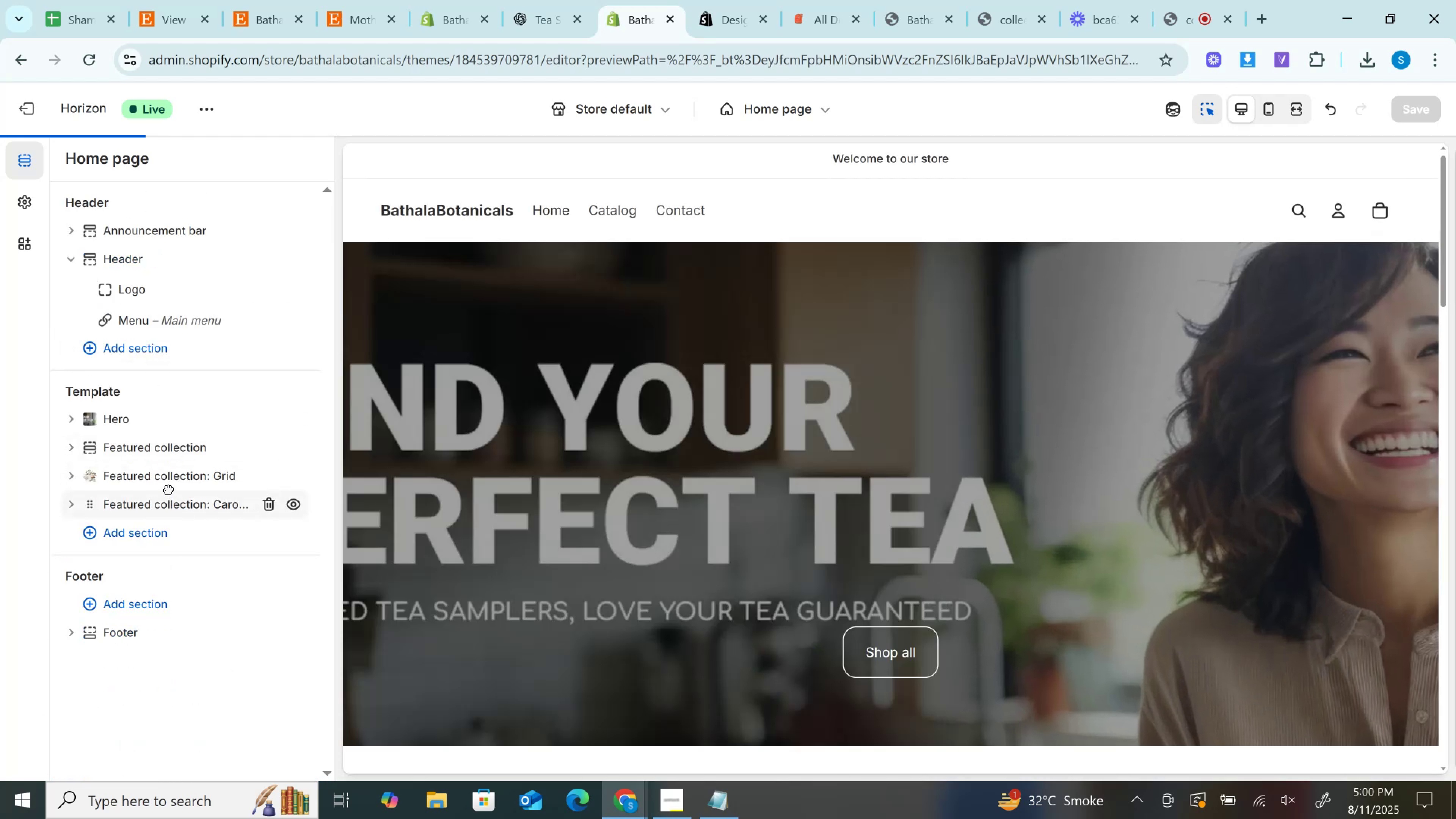 
mouse_move([159, 458])
 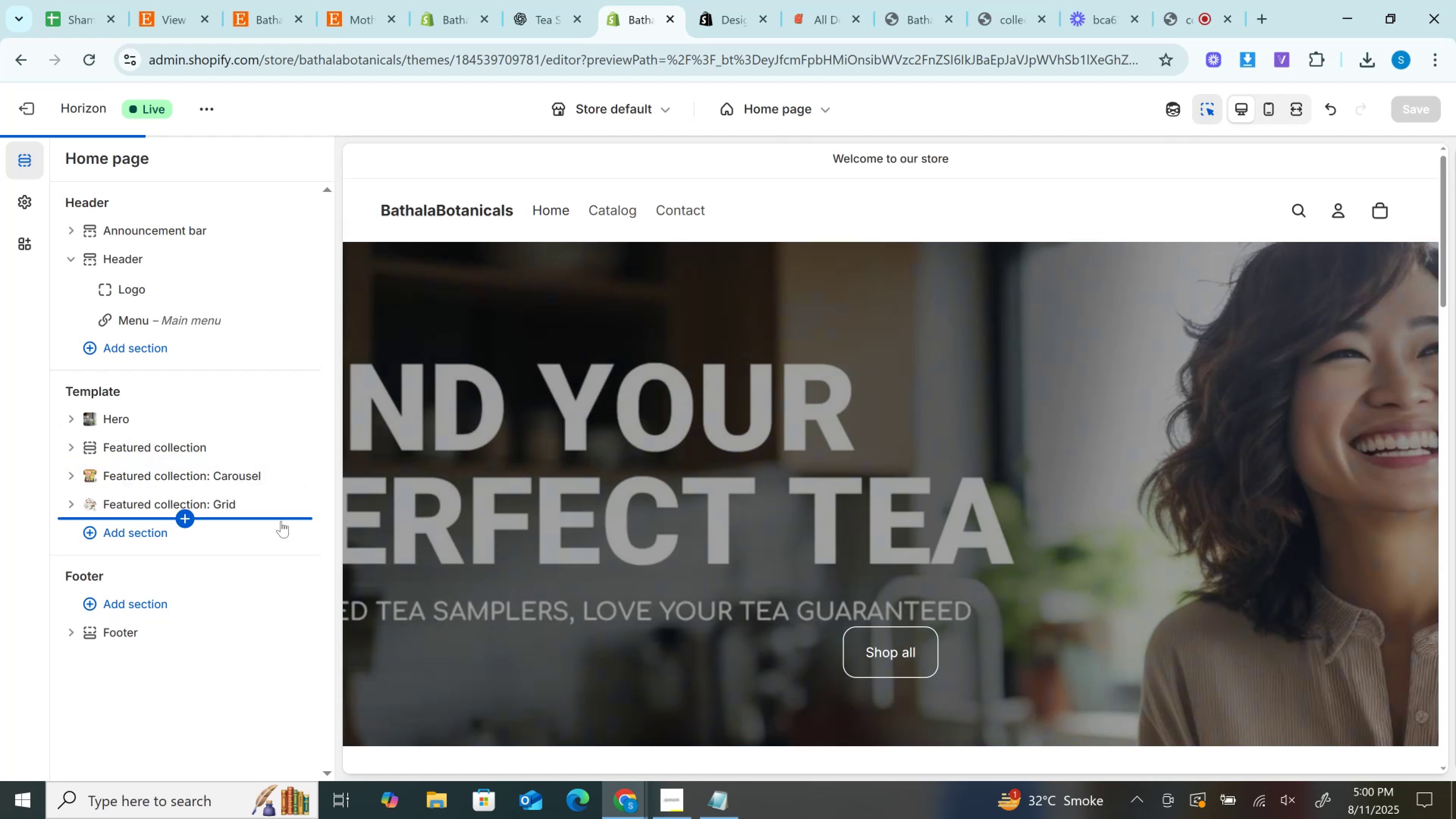 
scroll: coordinate [532, 502], scroll_direction: down, amount: 9.0
 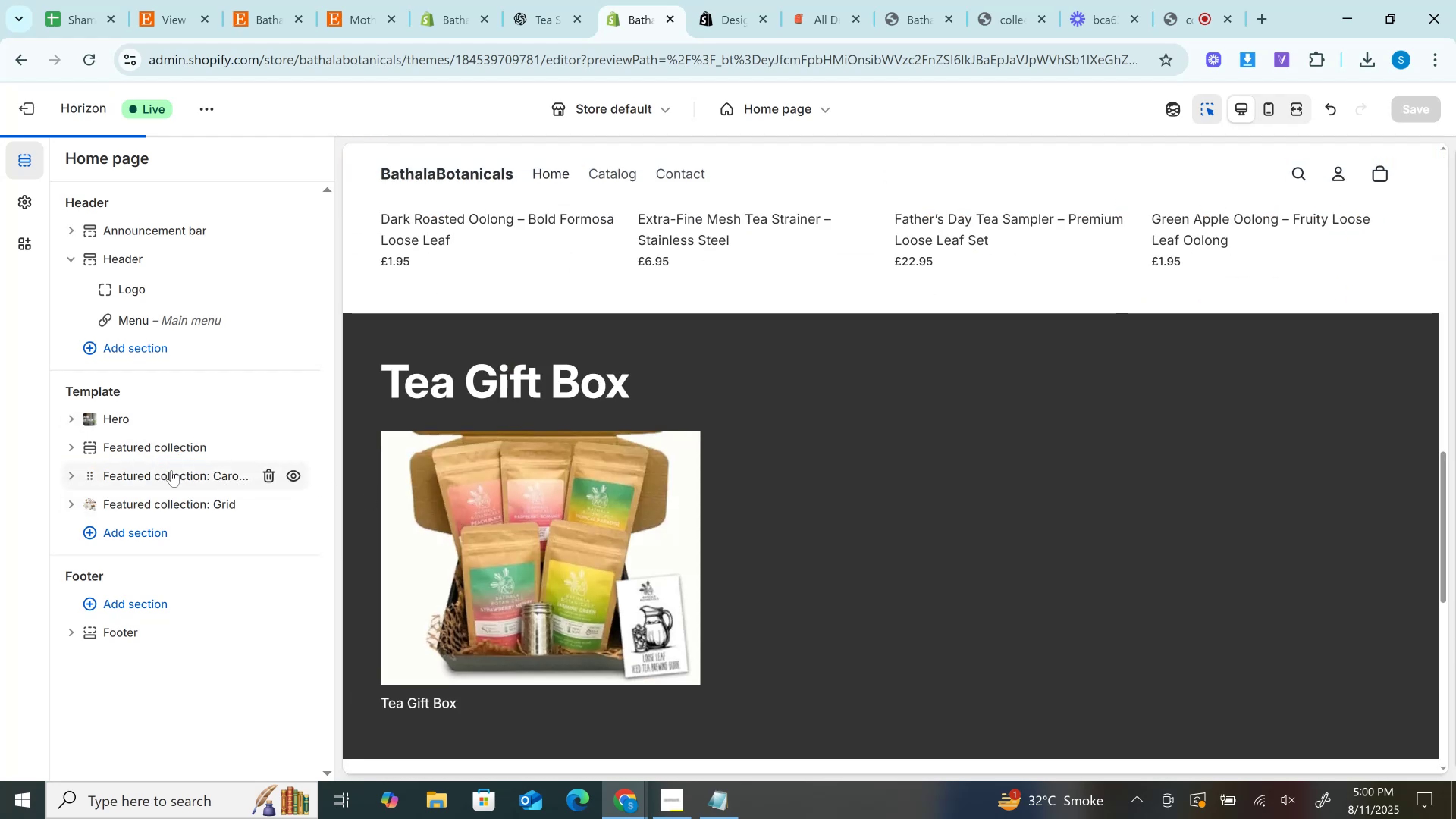 
left_click([150, 468])
 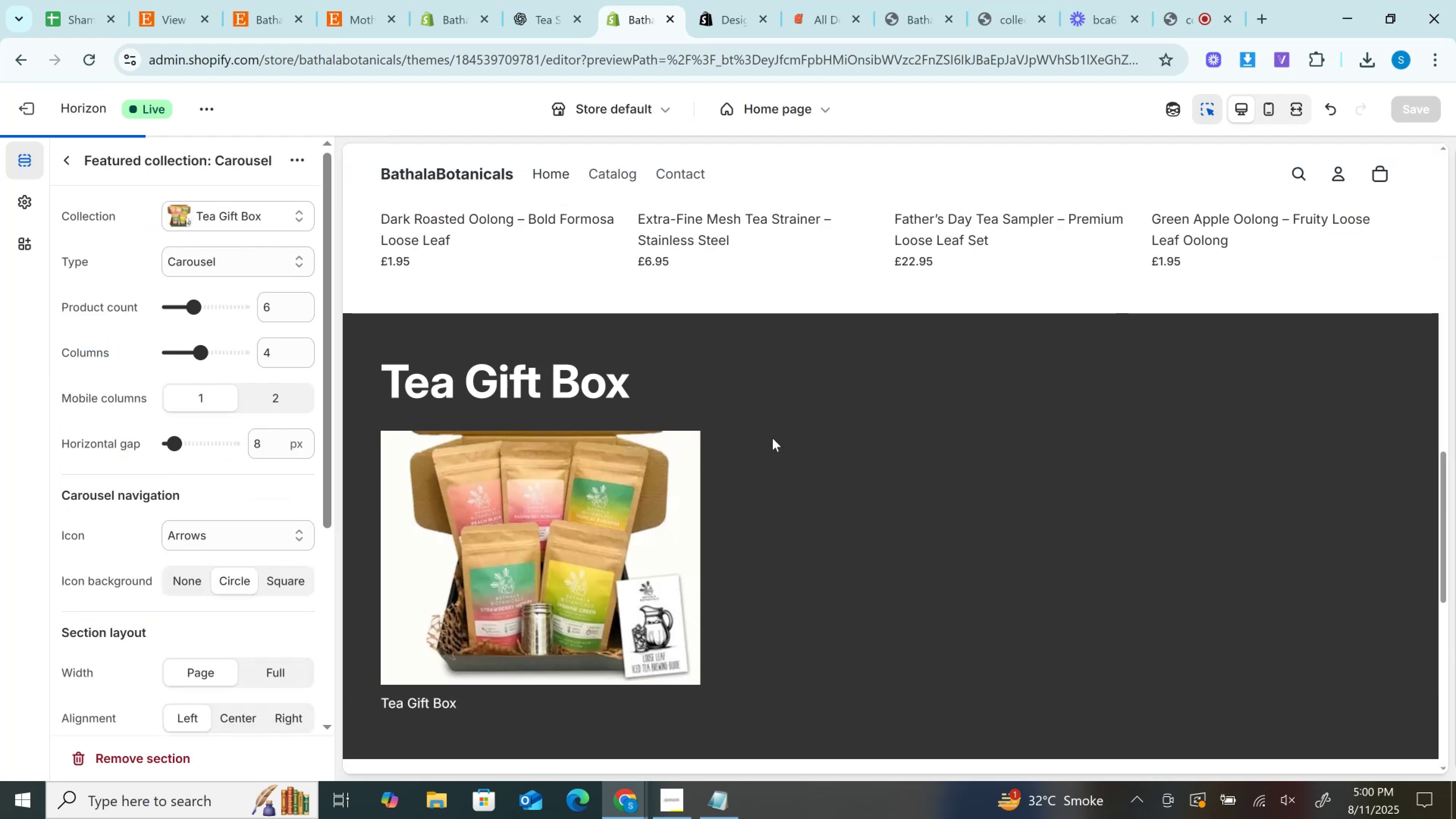 
scroll: coordinate [769, 469], scroll_direction: down, amount: 3.0
 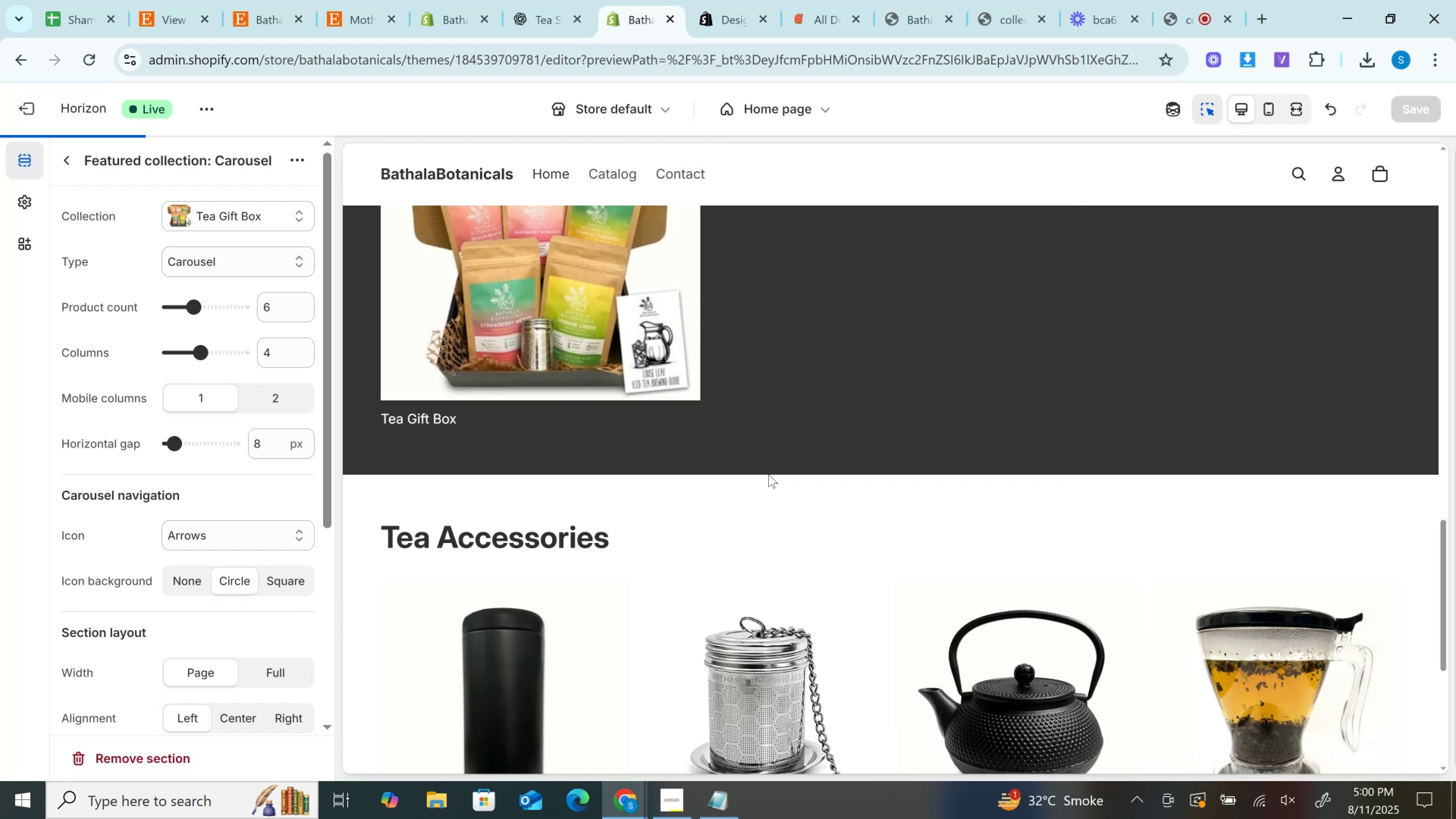 
scroll: coordinate [769, 474], scroll_direction: none, amount: 0.0
 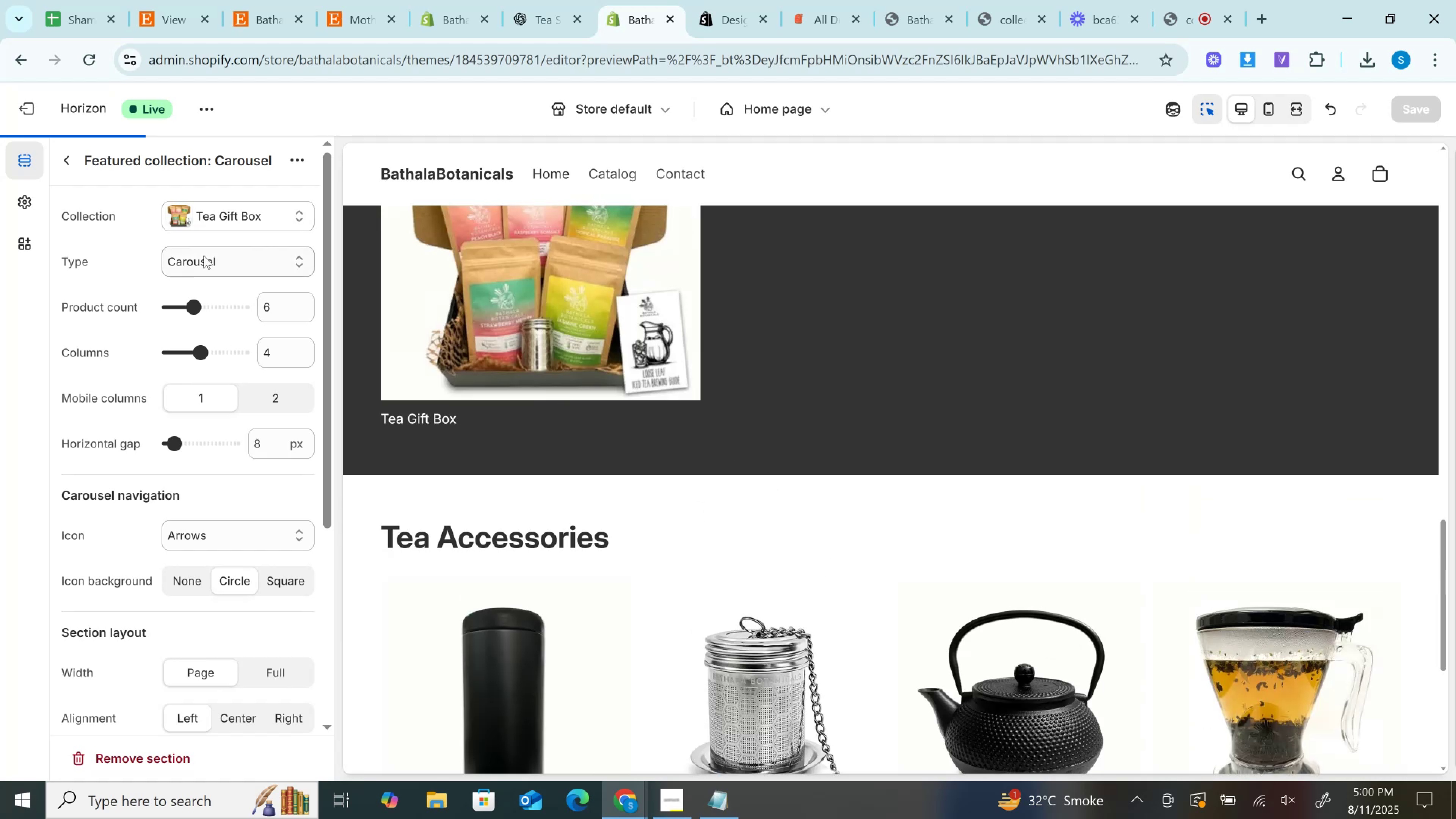 
left_click([200, 267])
 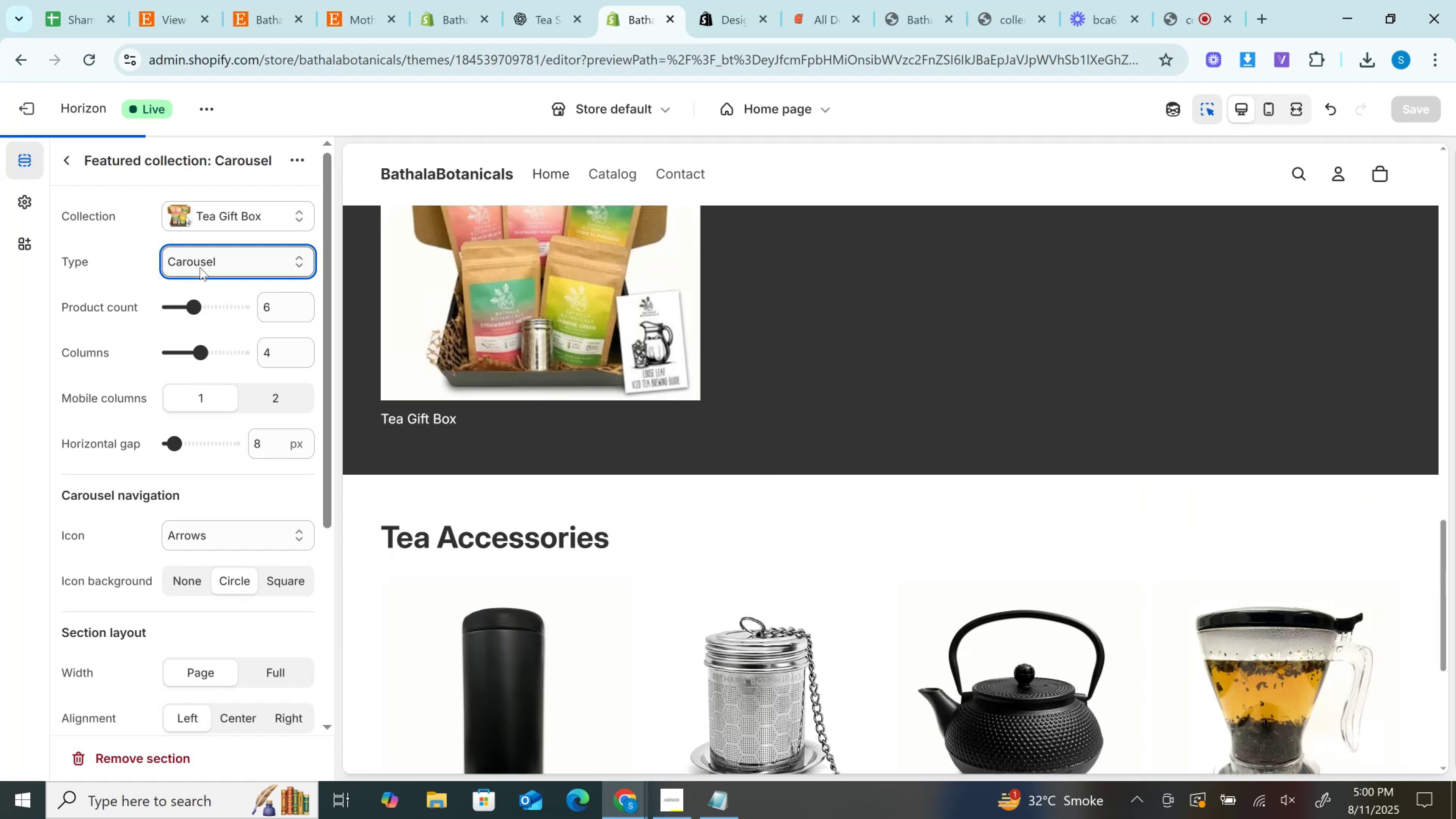 
double_click([200, 267])
 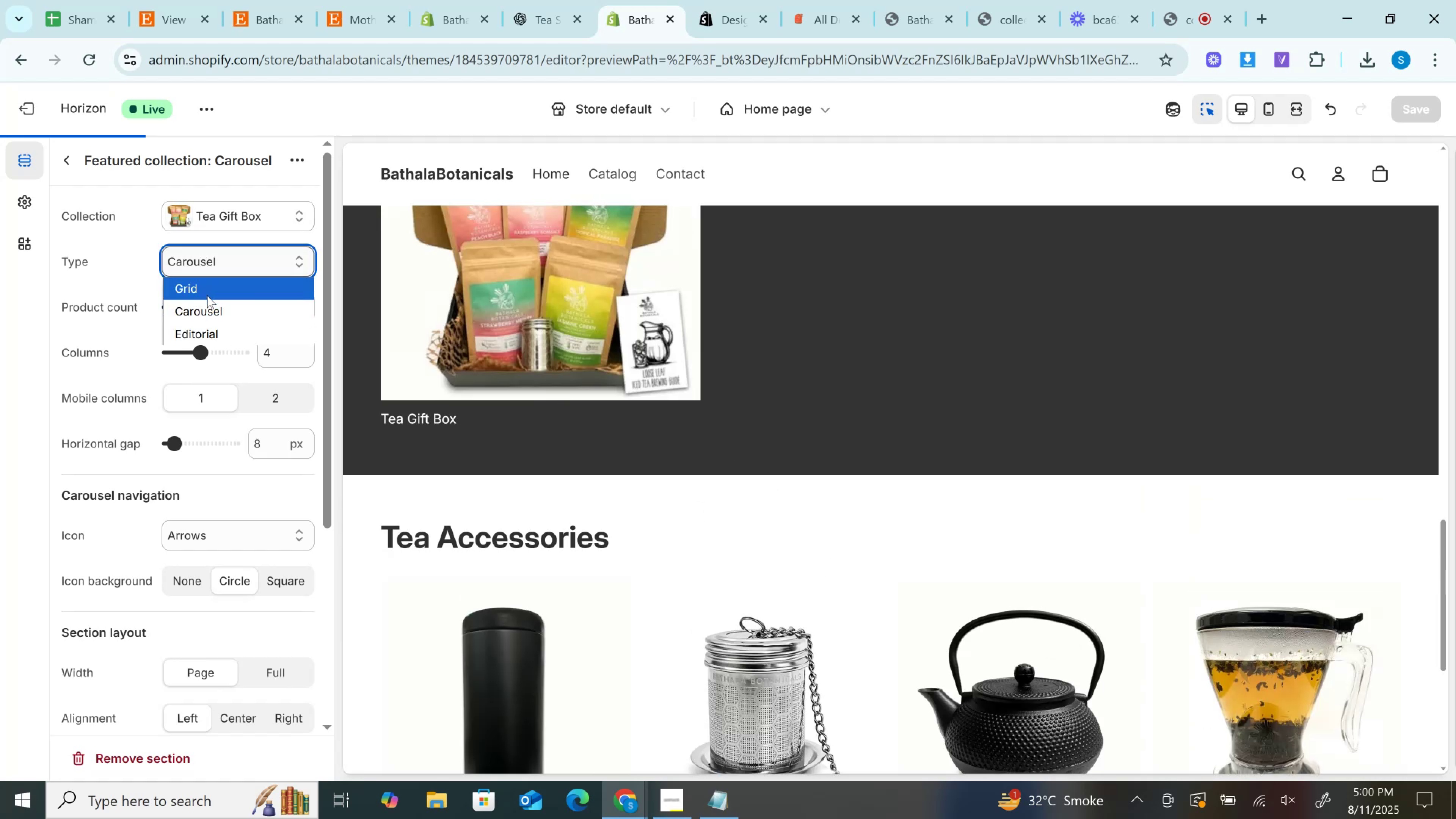 
left_click([207, 295])
 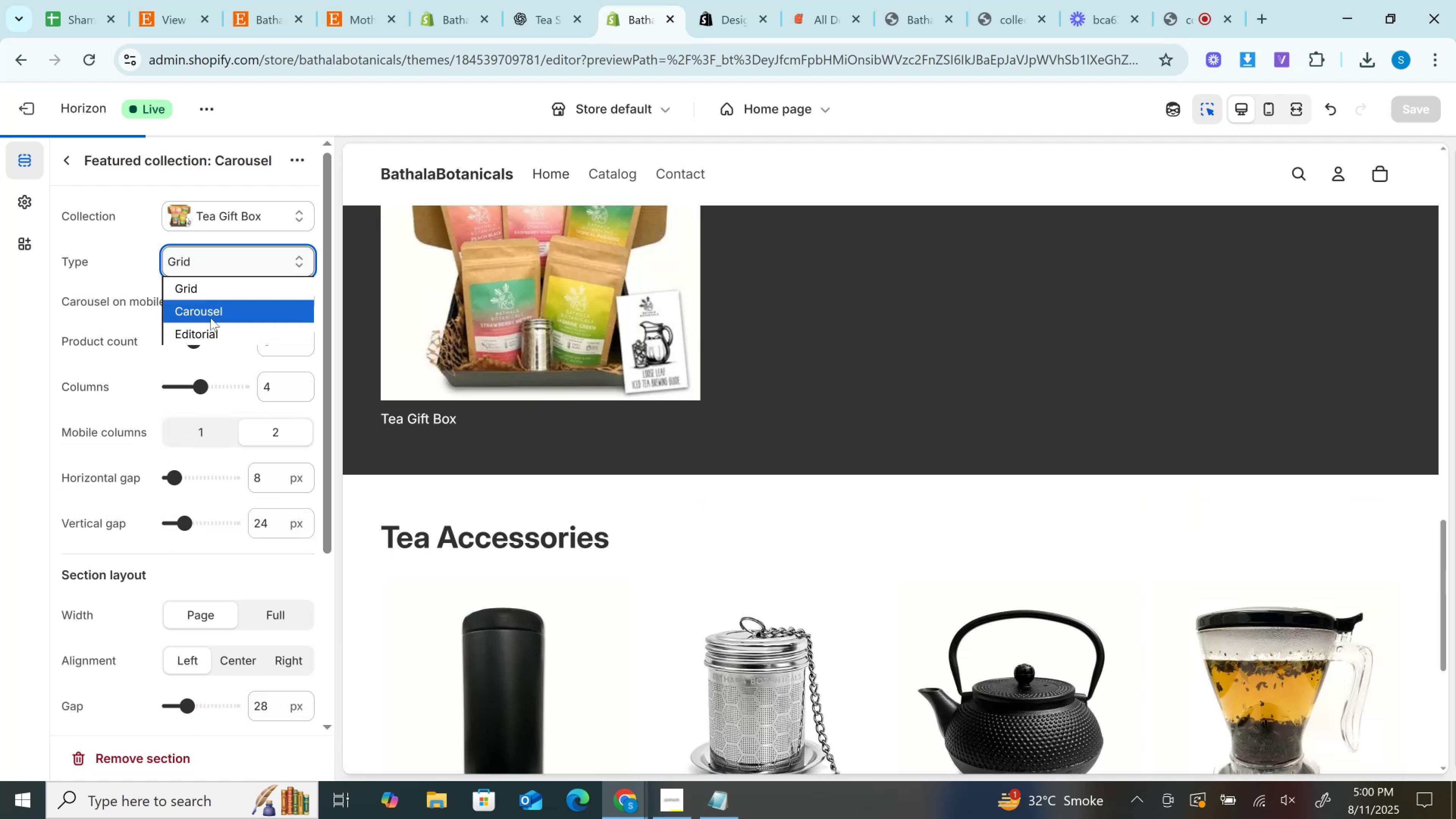 
left_click([210, 319])
 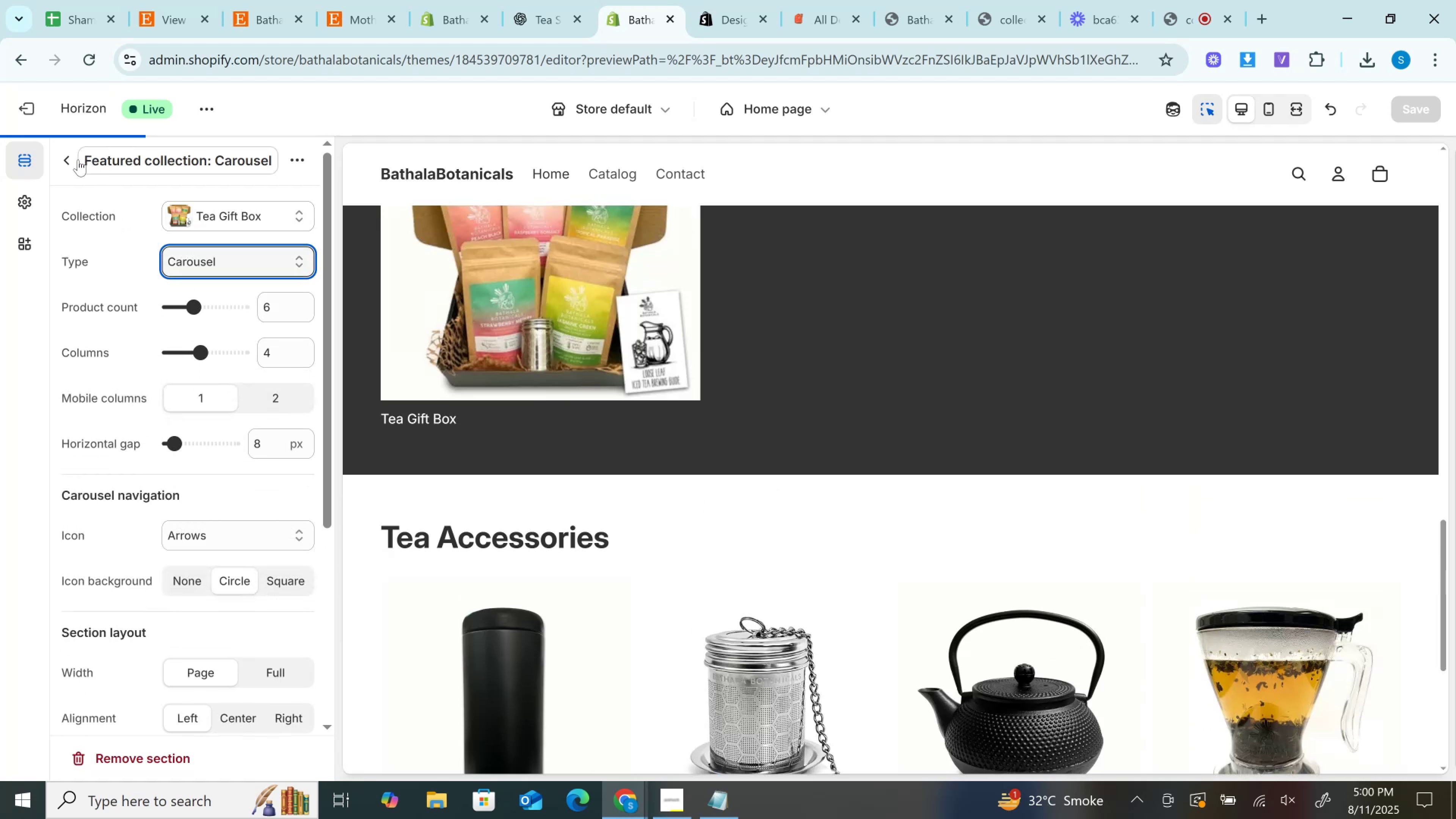 
left_click([72, 164])
 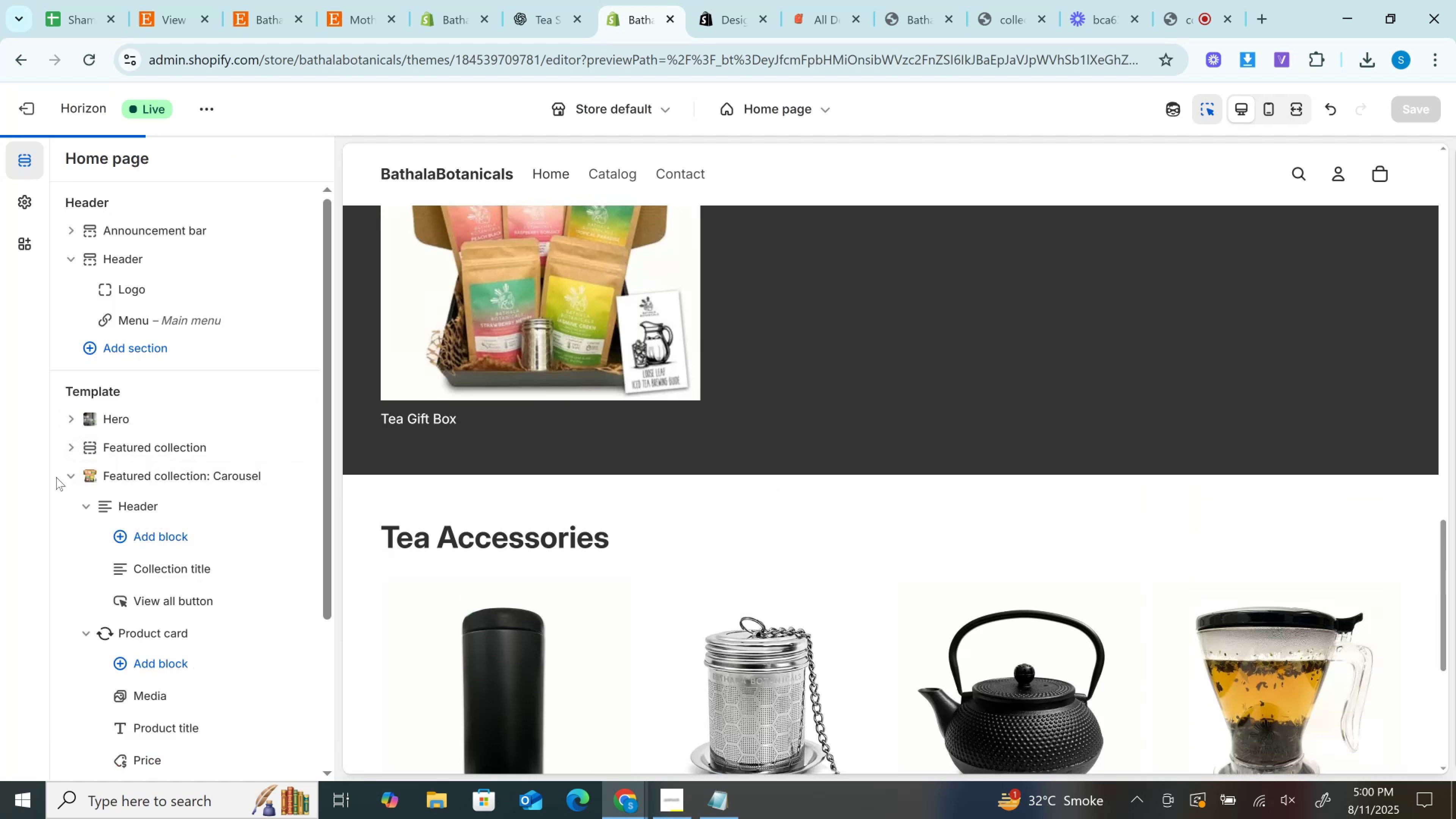 
left_click([62, 475])
 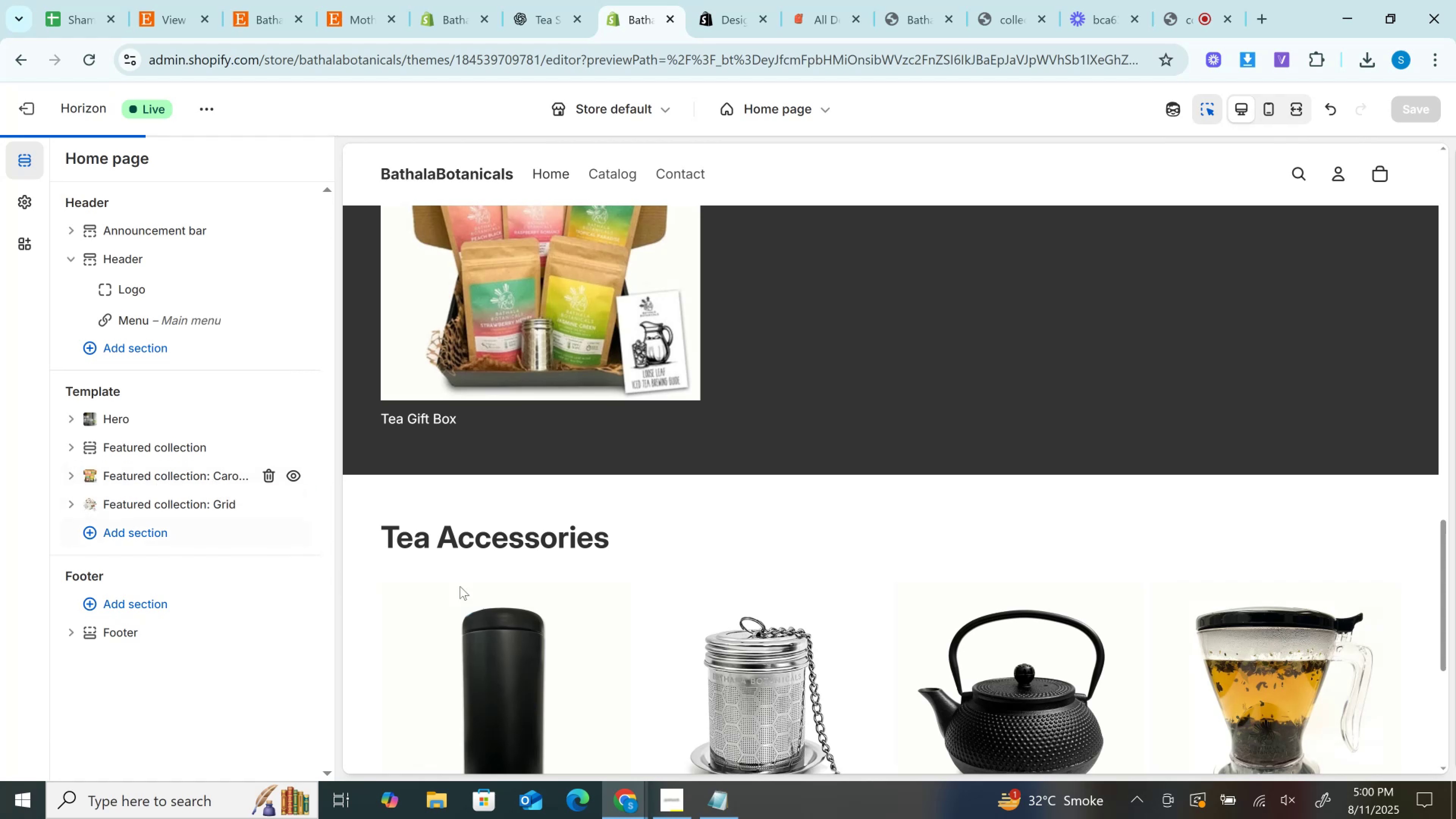 
scroll: coordinate [920, 568], scroll_direction: down, amount: 2.0
 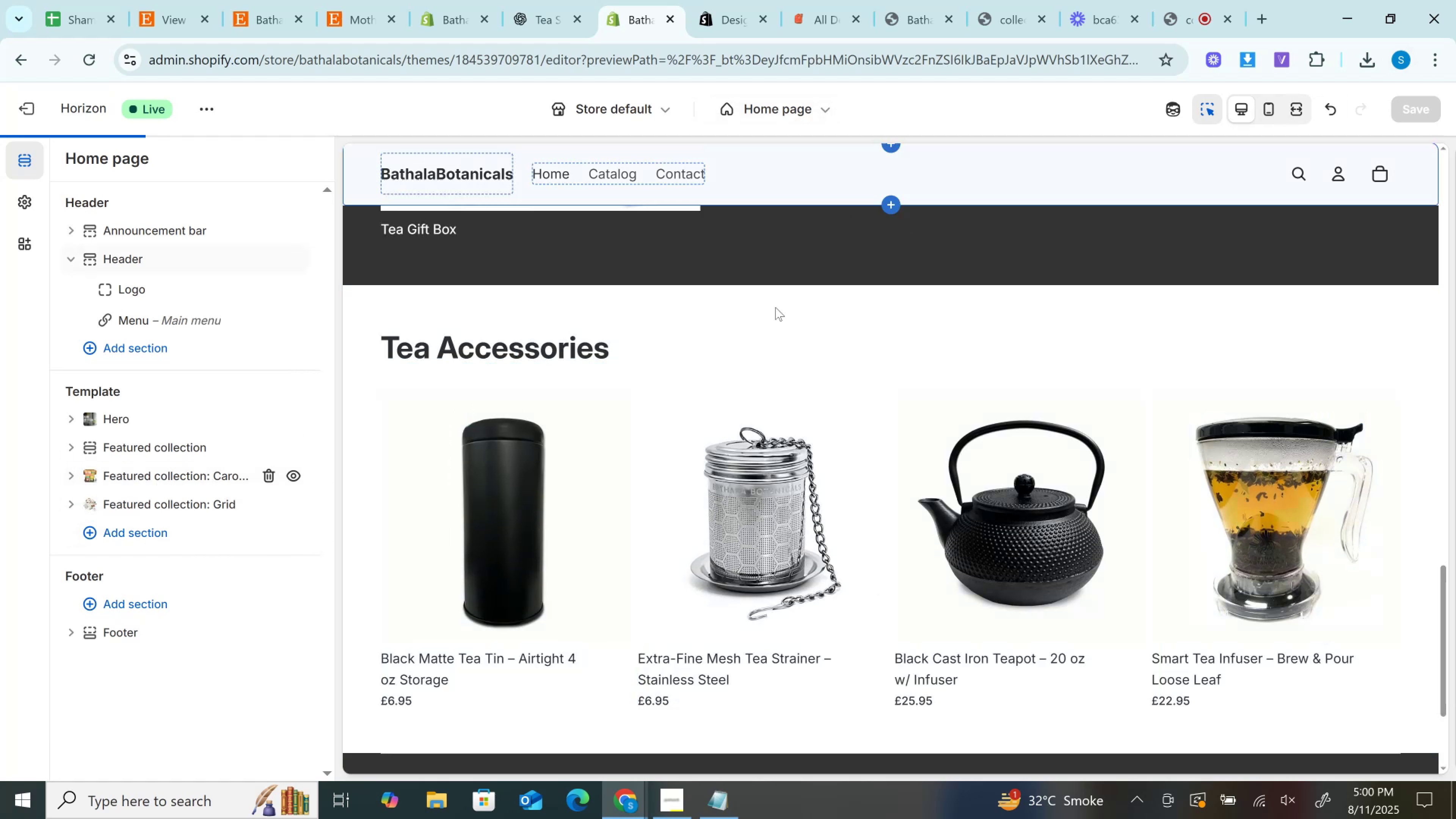 
left_click([1005, 0])
 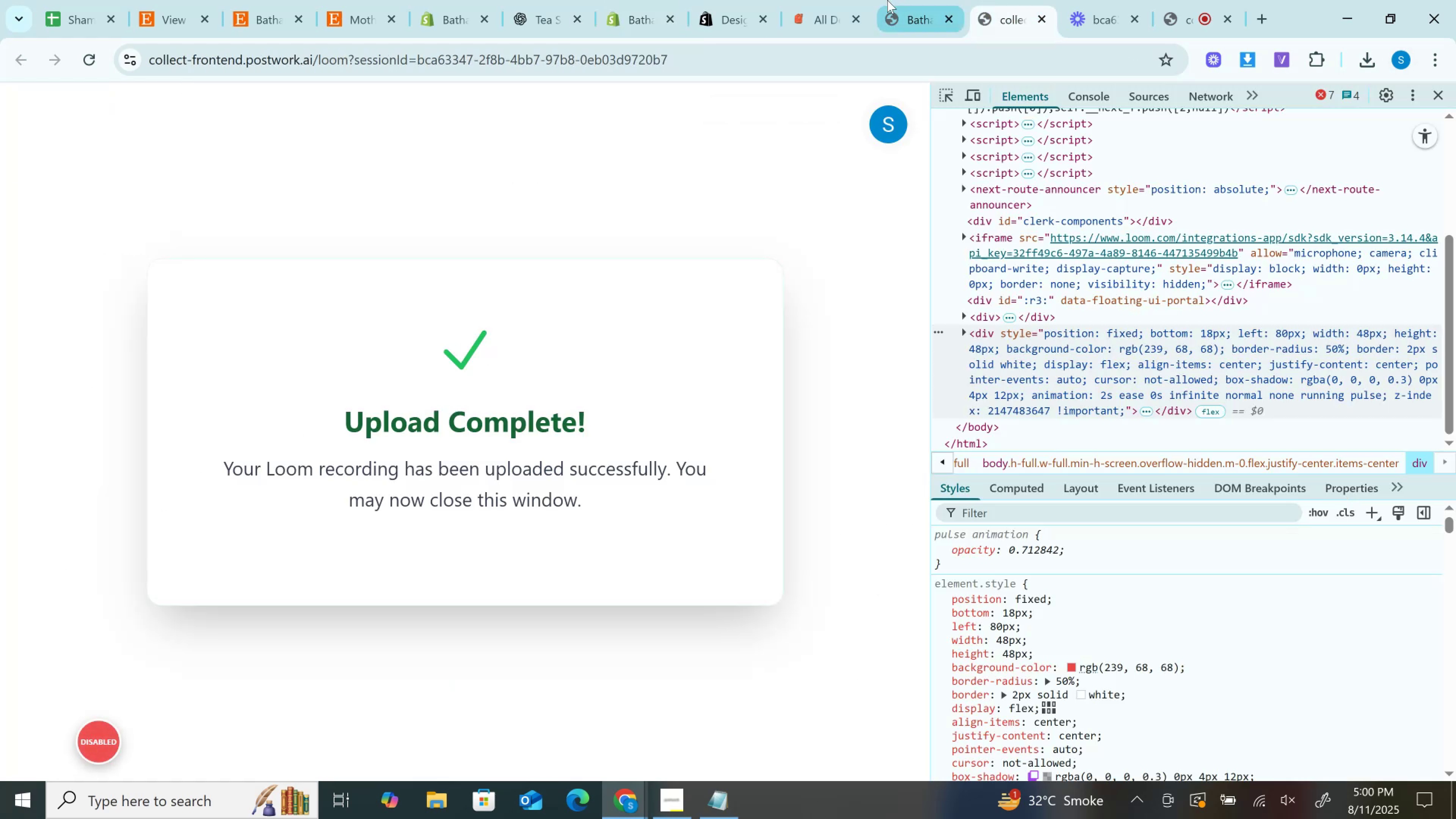 
left_click([906, 0])
 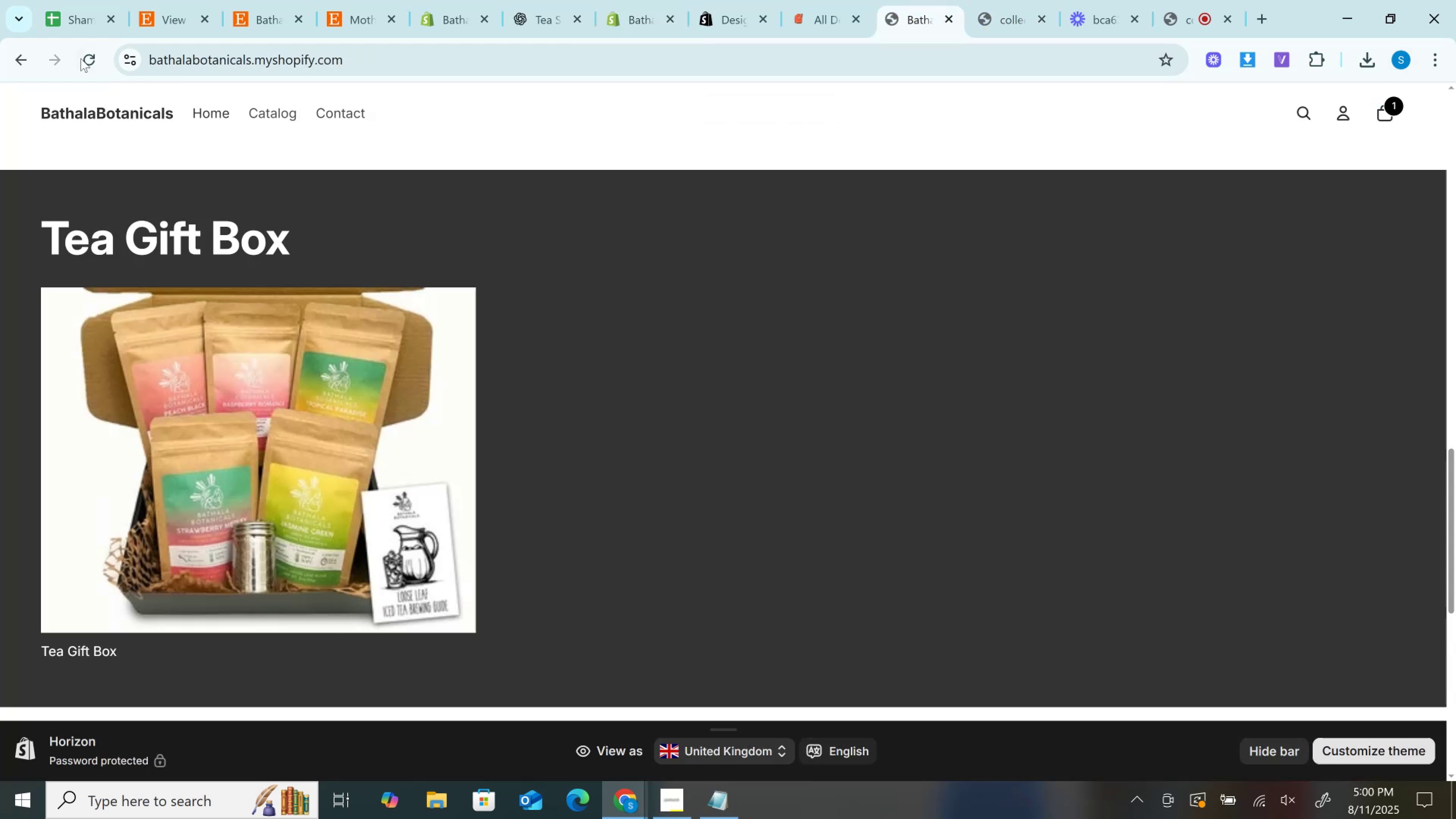 
left_click([80, 59])
 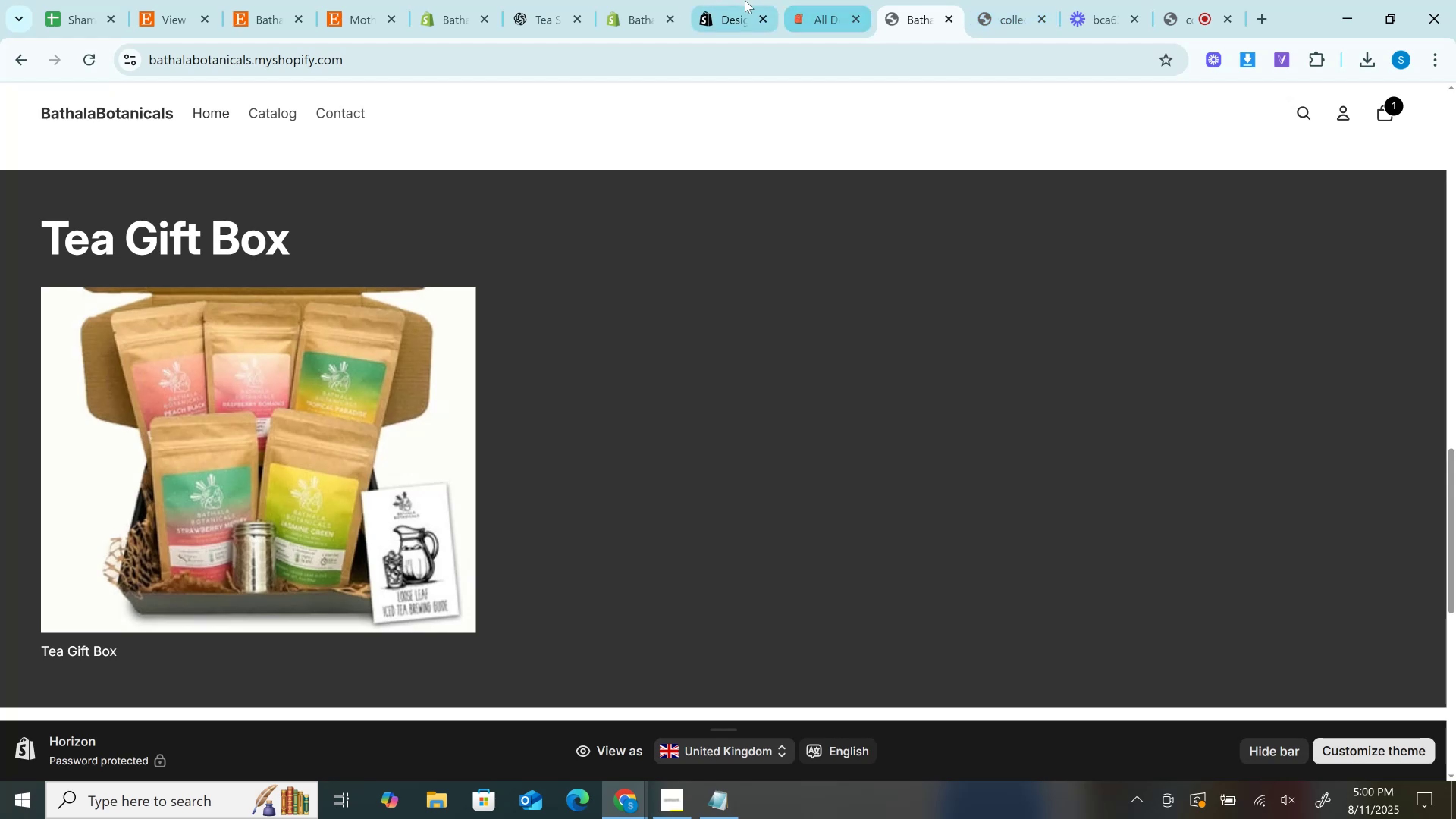 
left_click([633, 0])
 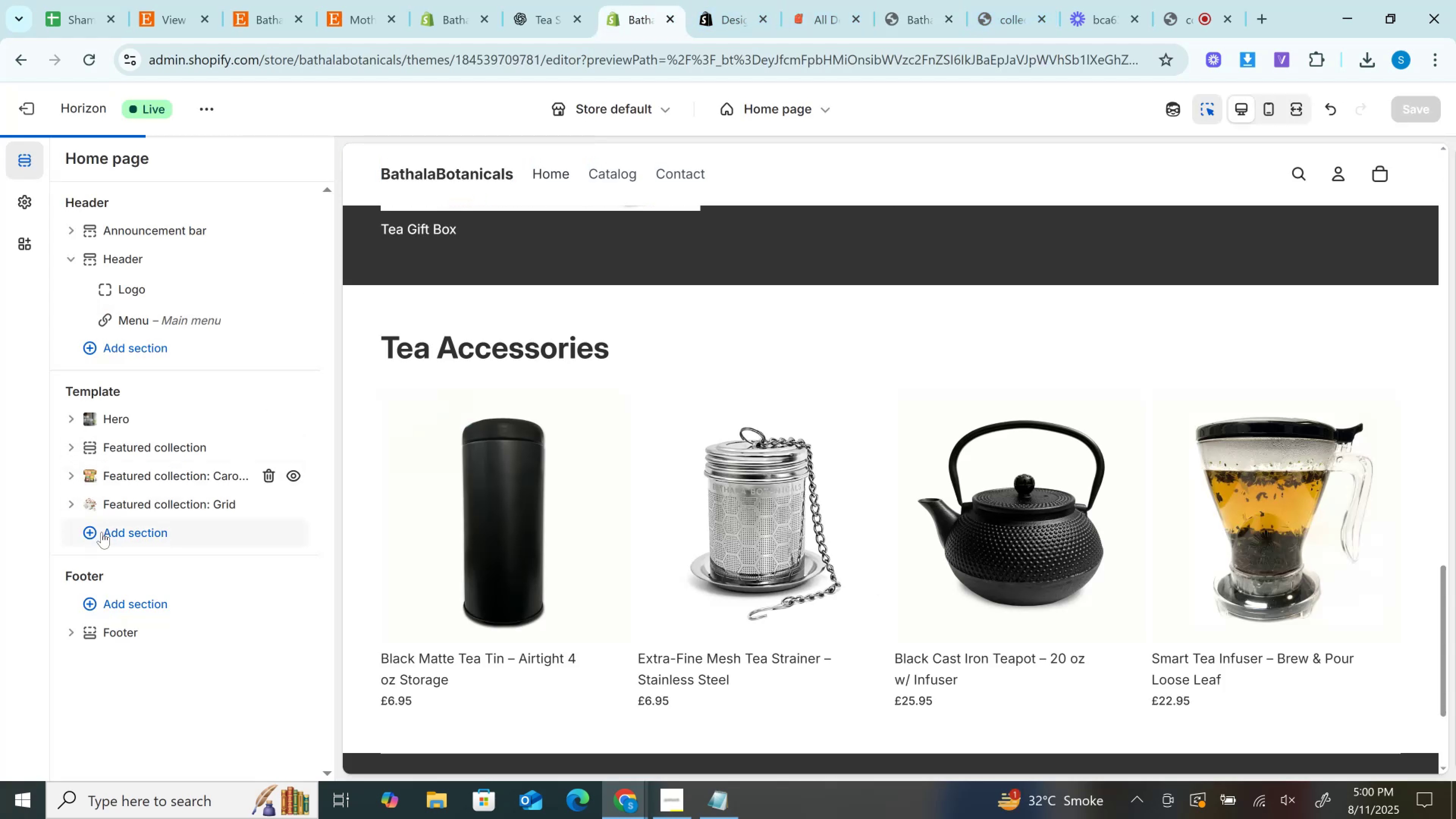 
left_click([102, 532])
 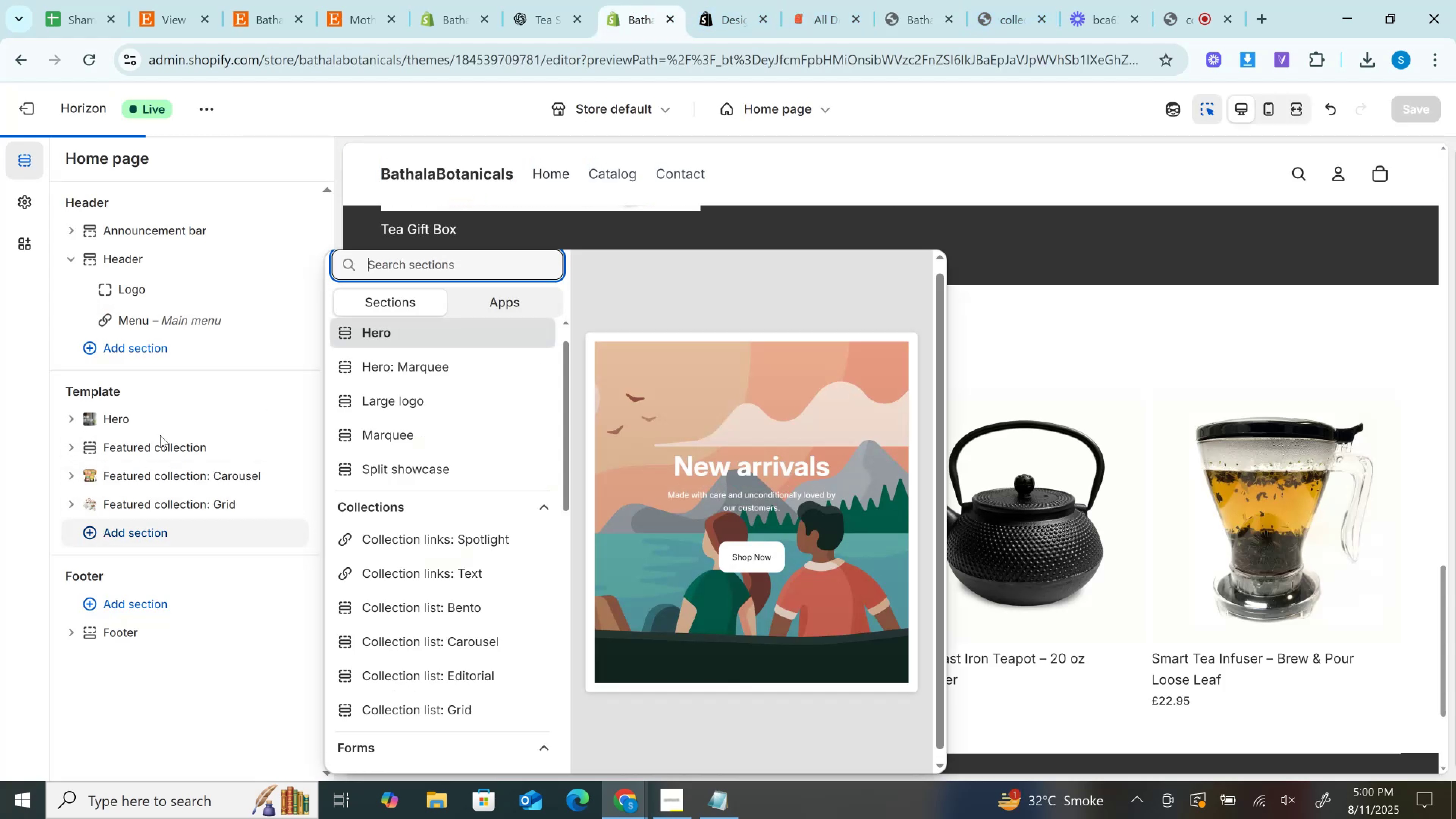 
left_click([152, 428])
 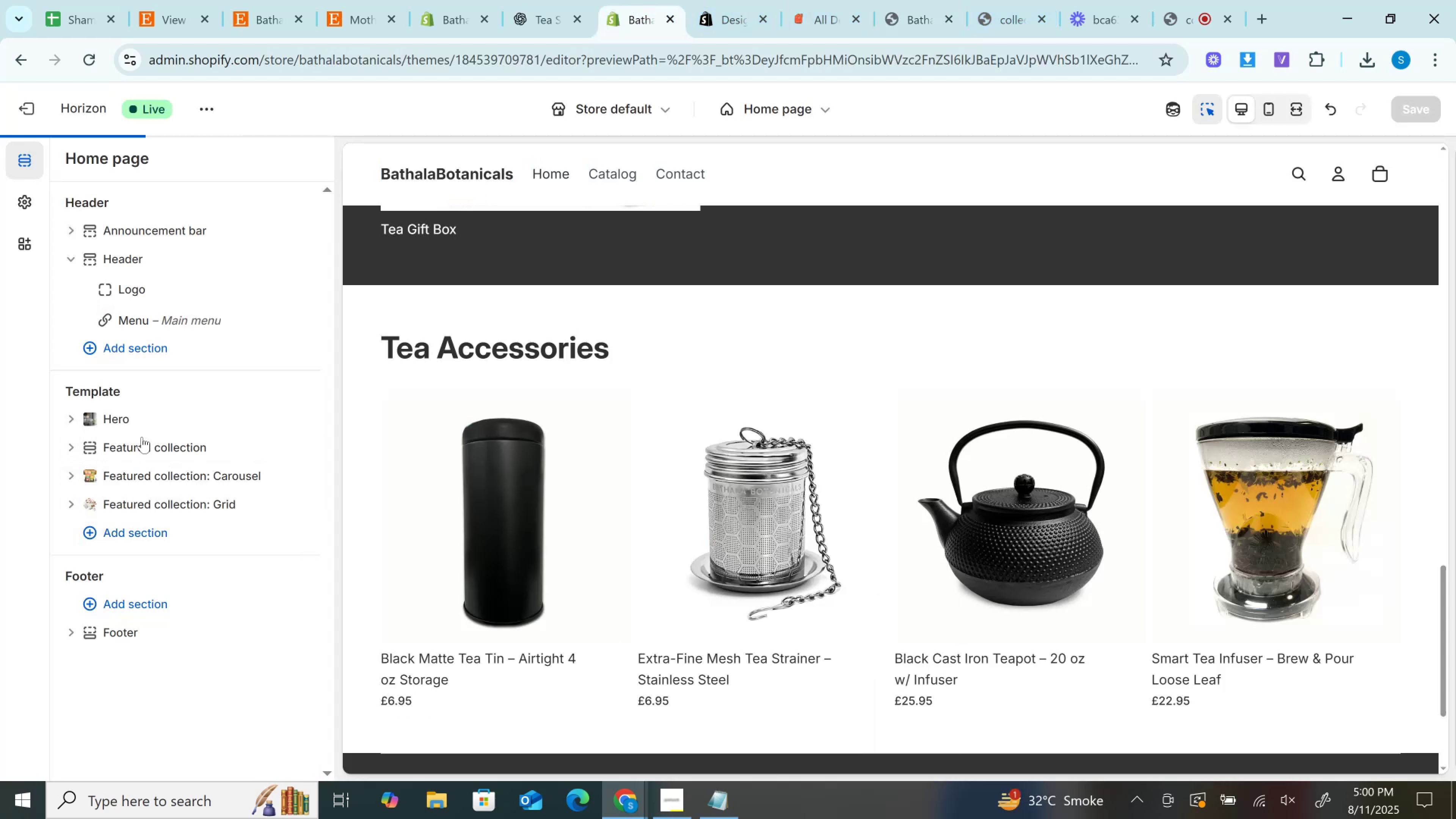 
left_click([142, 437])
 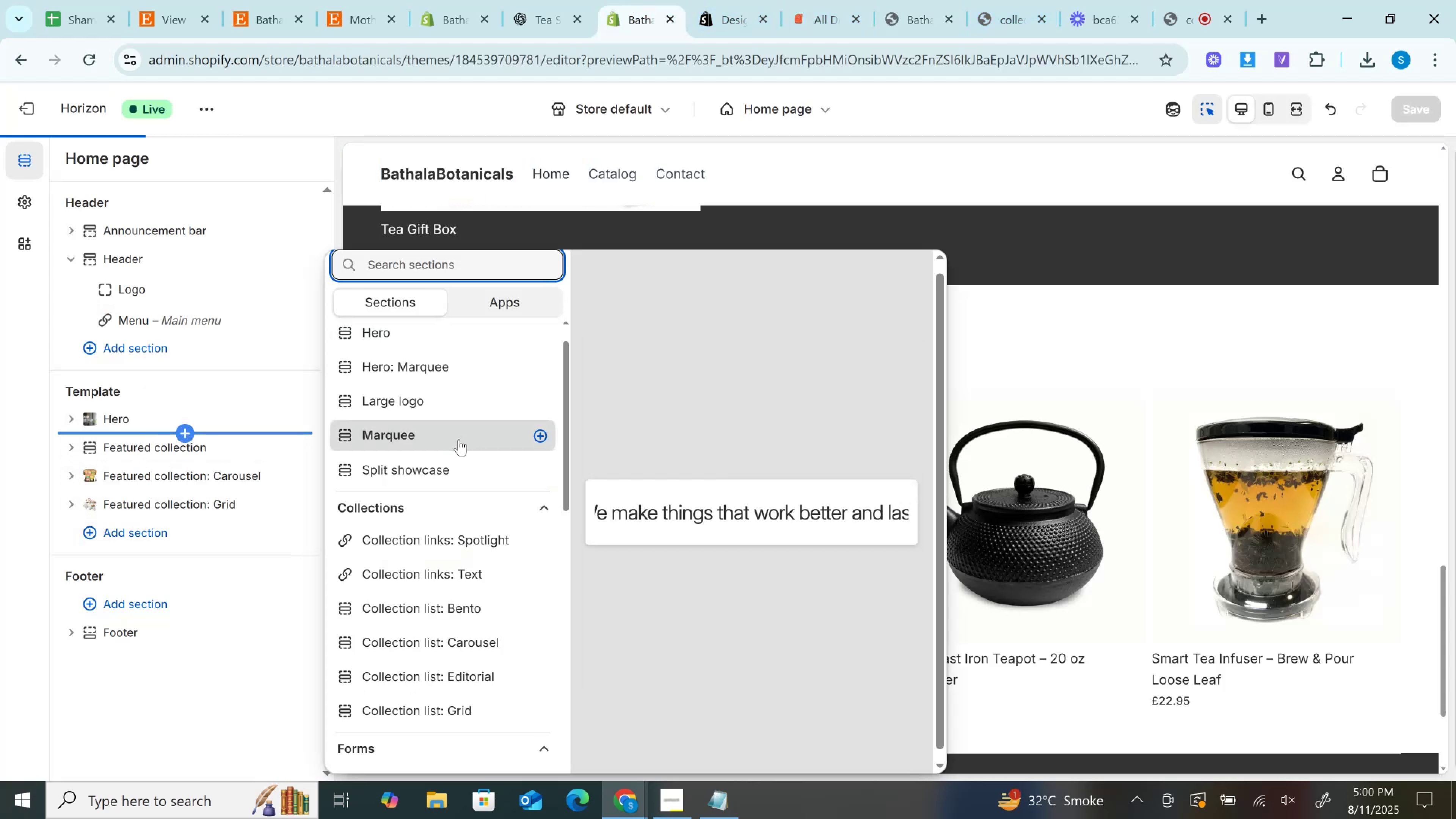 
scroll: coordinate [450, 465], scroll_direction: down, amount: 6.0
 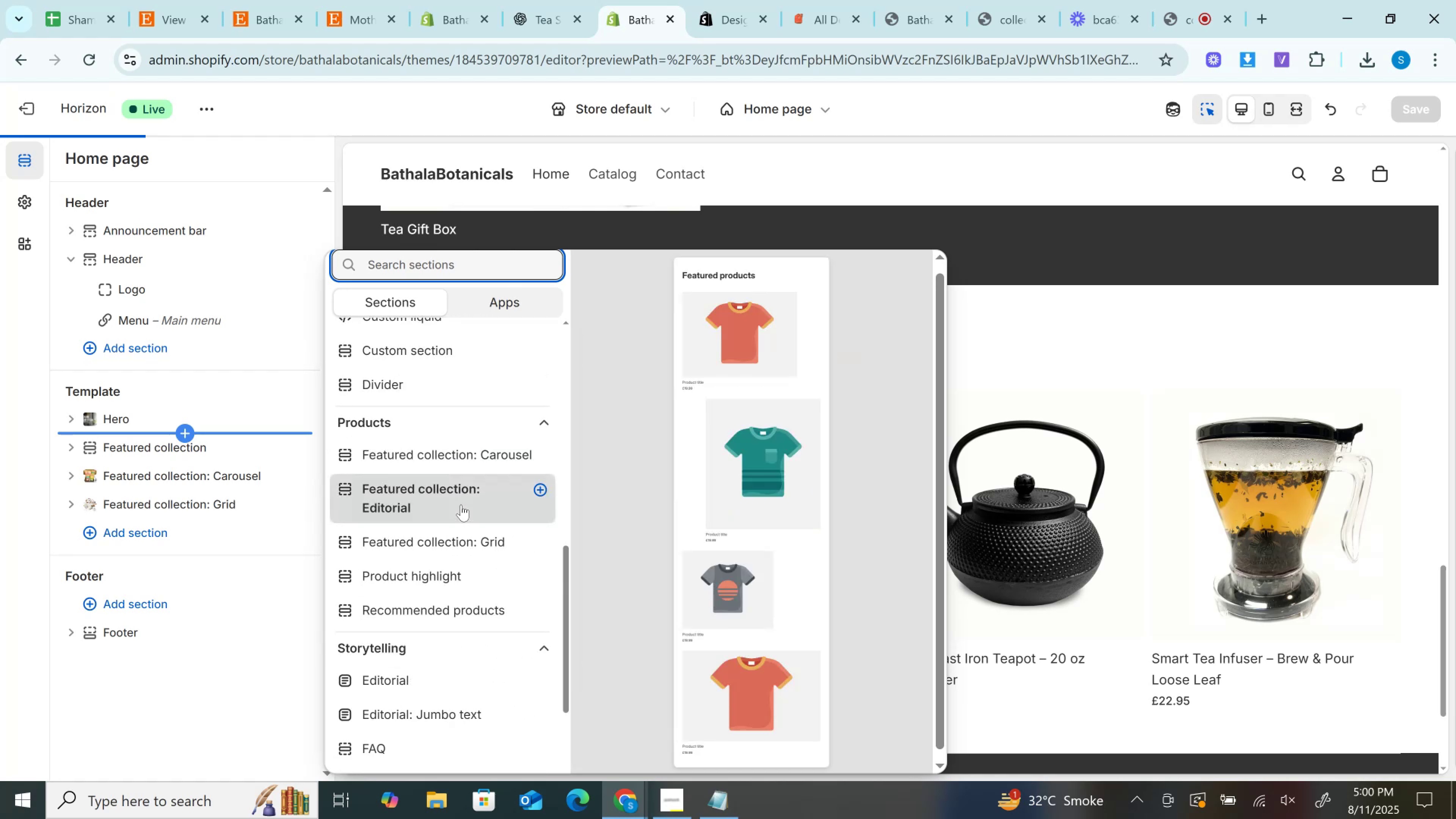 
wait(11.18)
 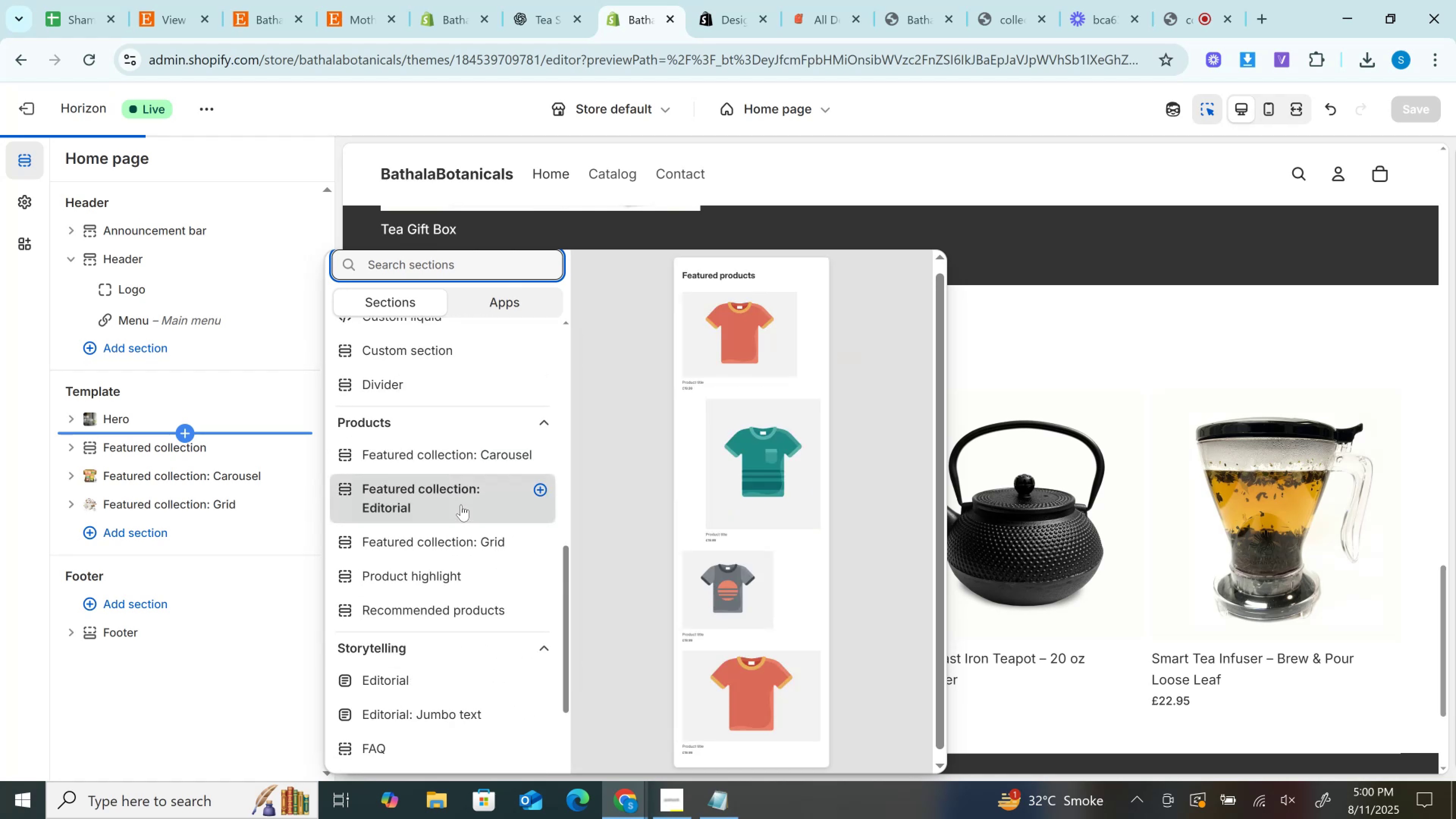 
scroll: coordinate [432, 663], scroll_direction: down, amount: 3.0
 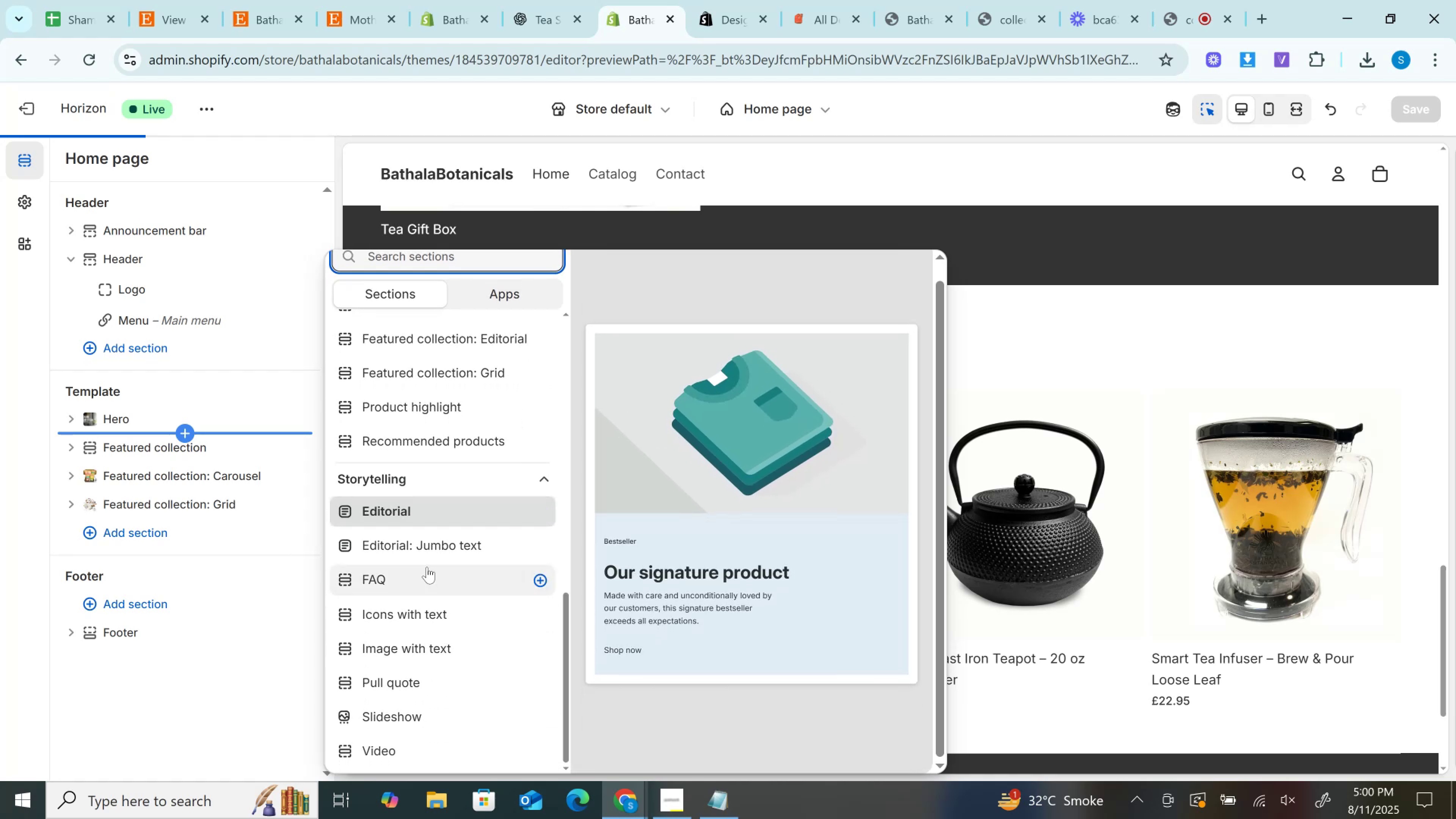 
scroll: coordinate [437, 350], scroll_direction: up, amount: 8.0
 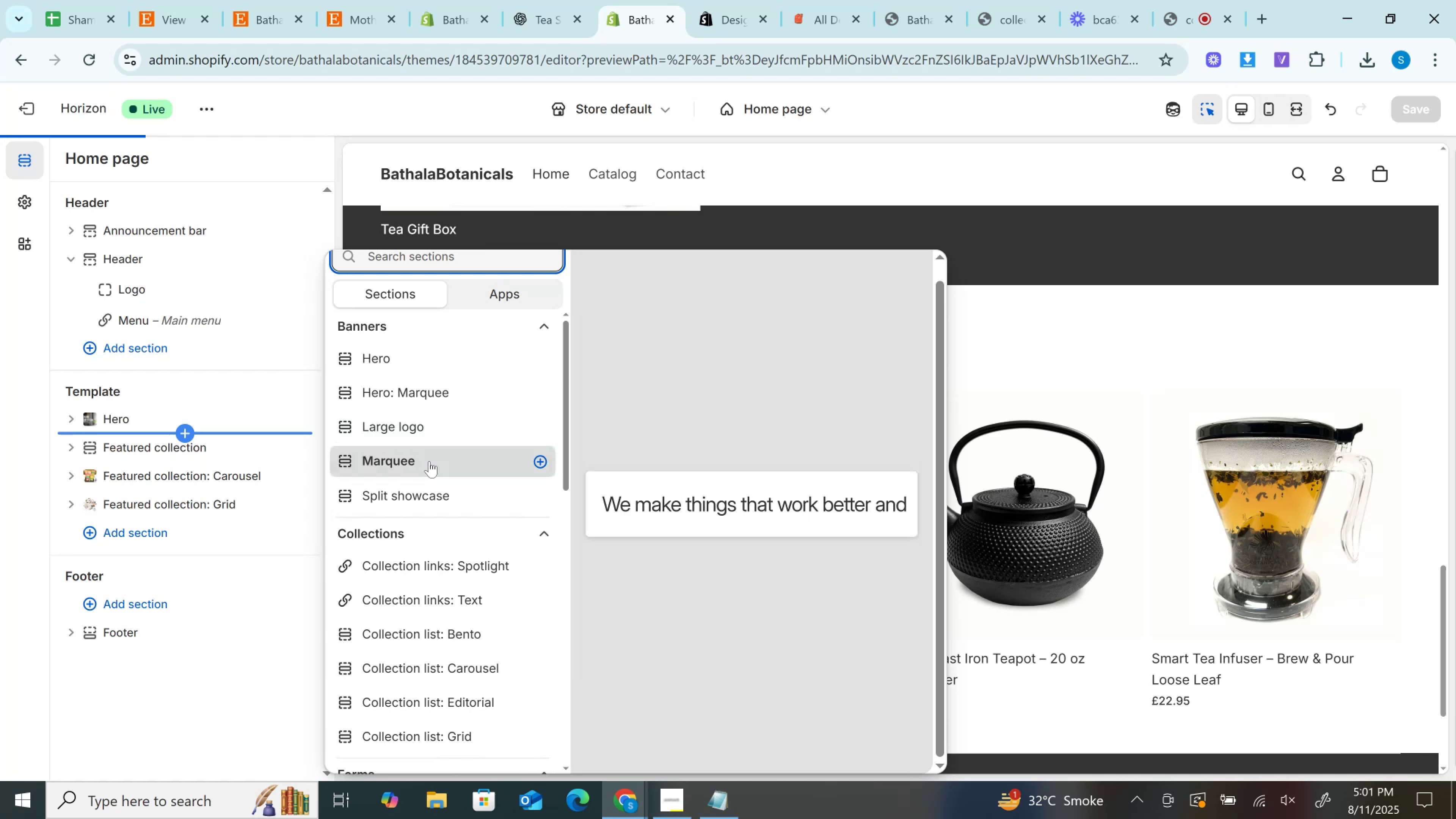 
scroll: coordinate [429, 469], scroll_direction: down, amount: 6.0
 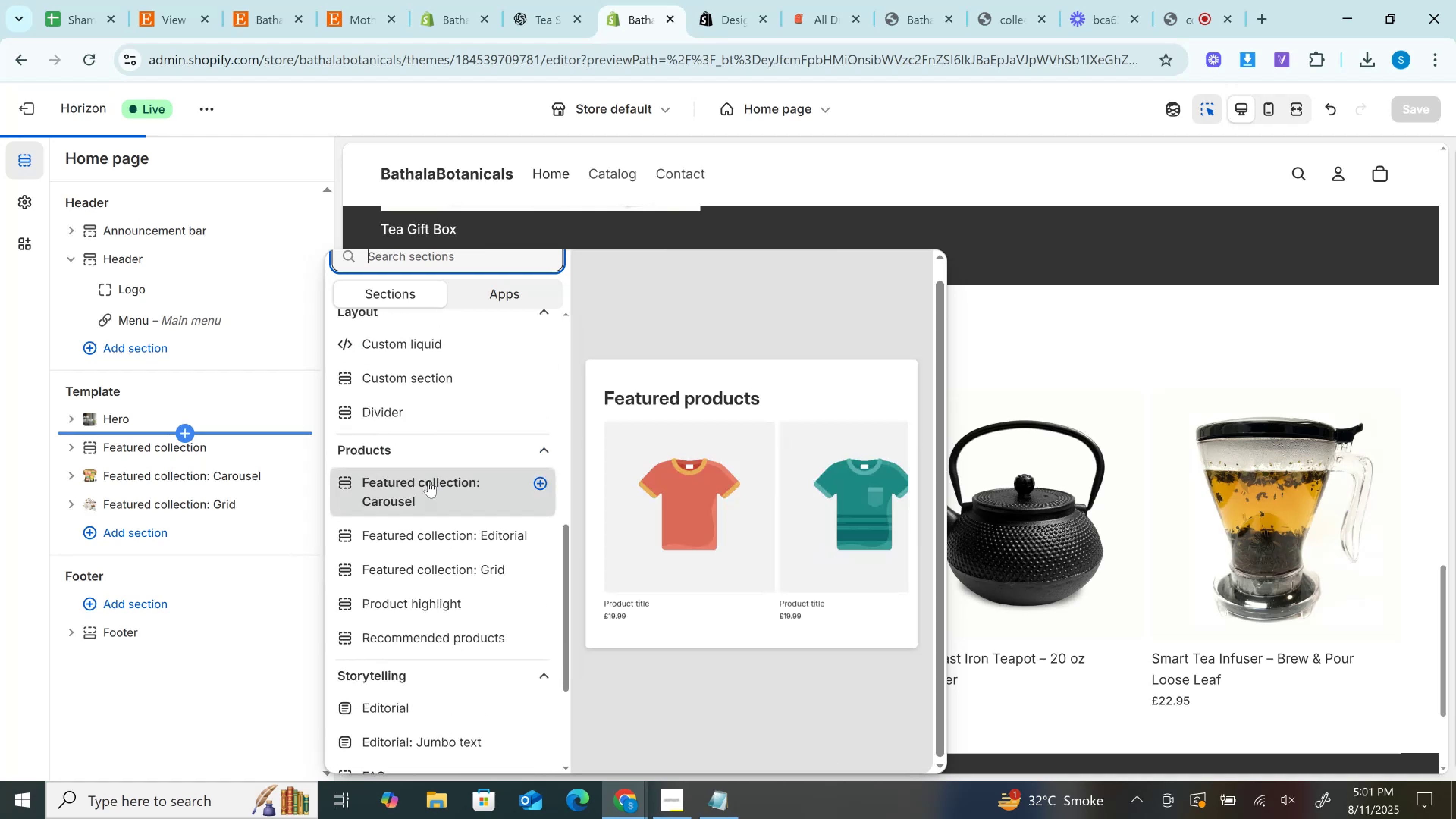 
left_click([428, 481])
 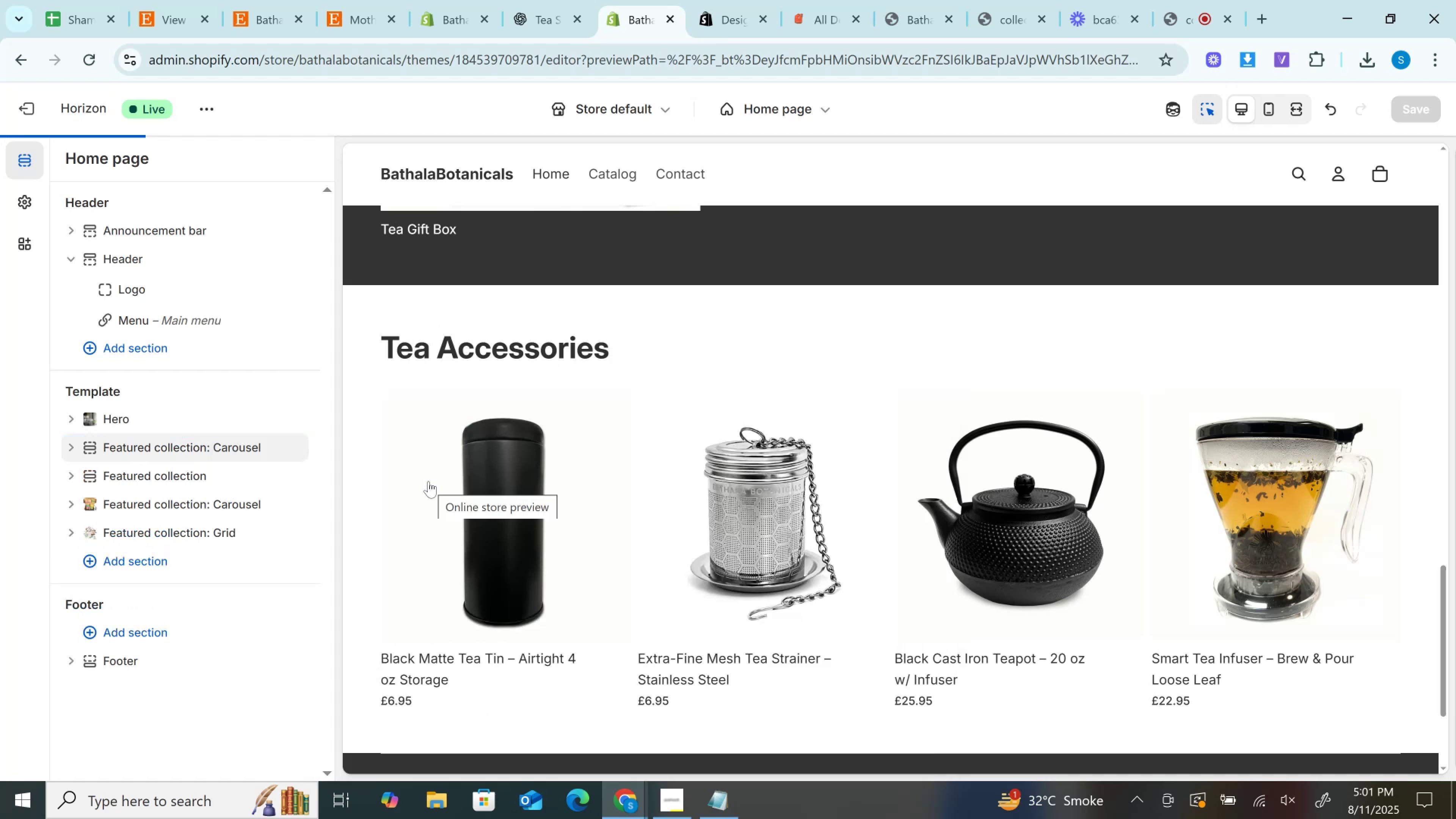 
scroll: coordinate [781, 533], scroll_direction: up, amount: 19.0
 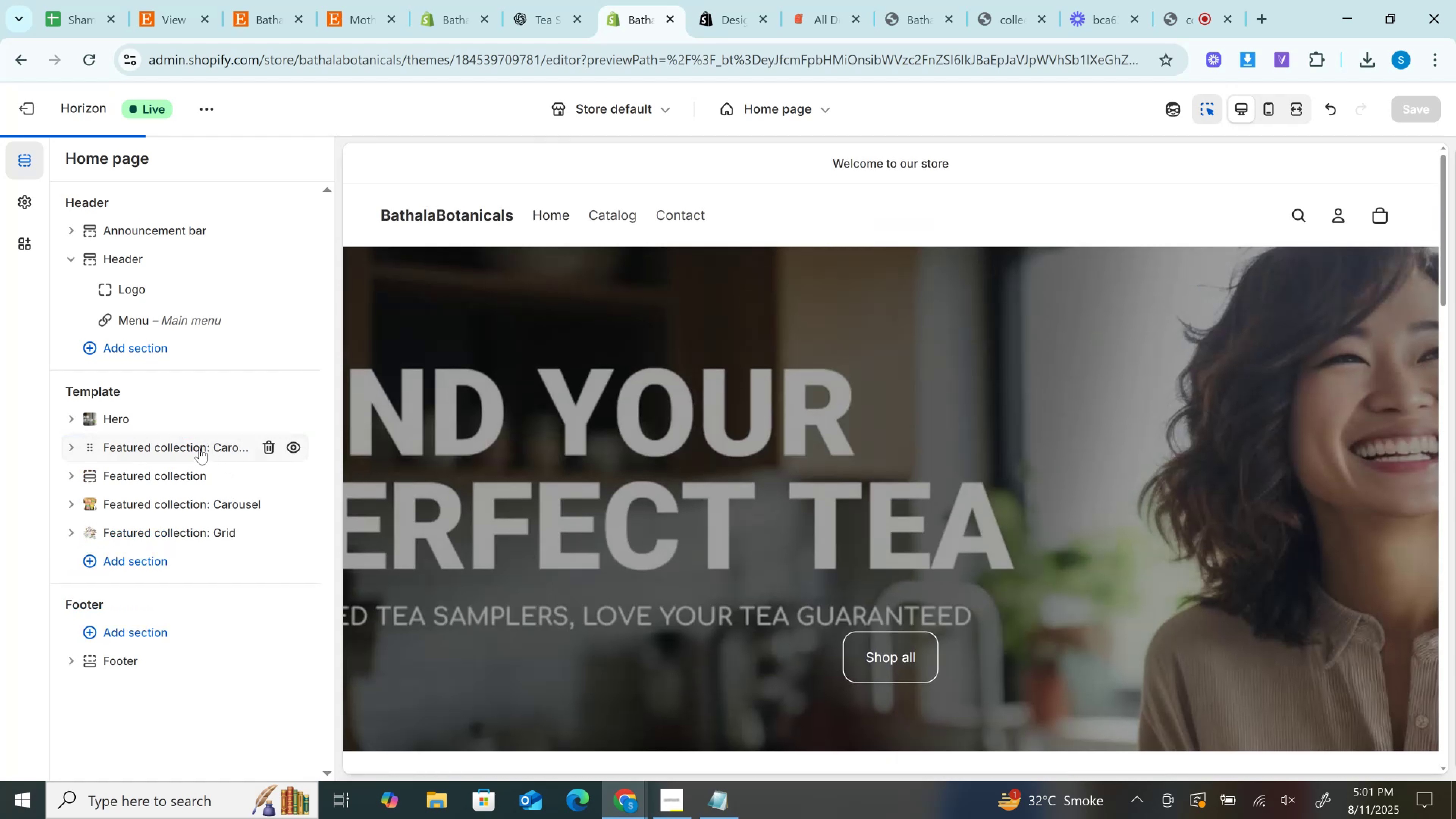 
left_click([166, 442])
 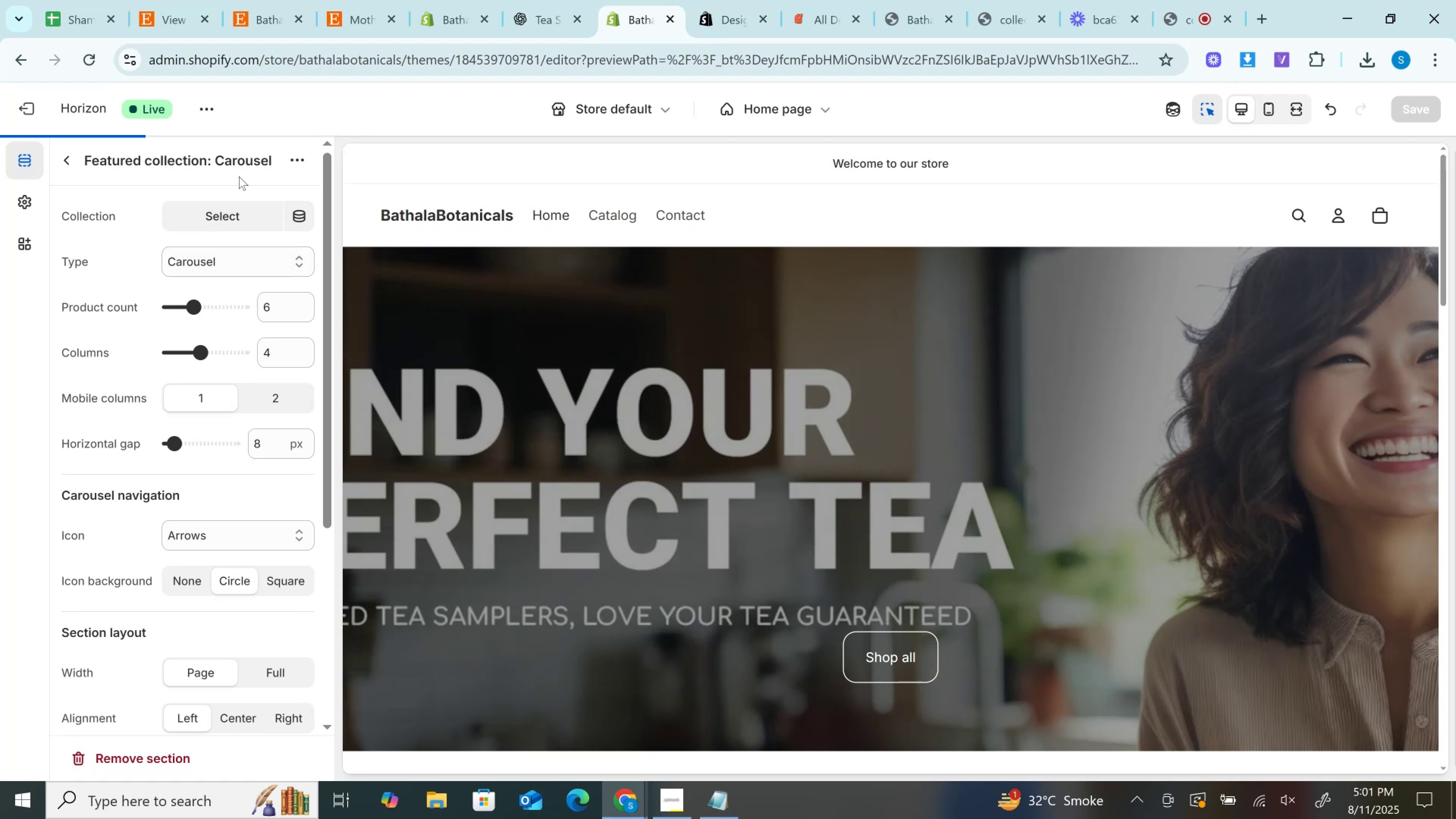 
left_click([242, 214])
 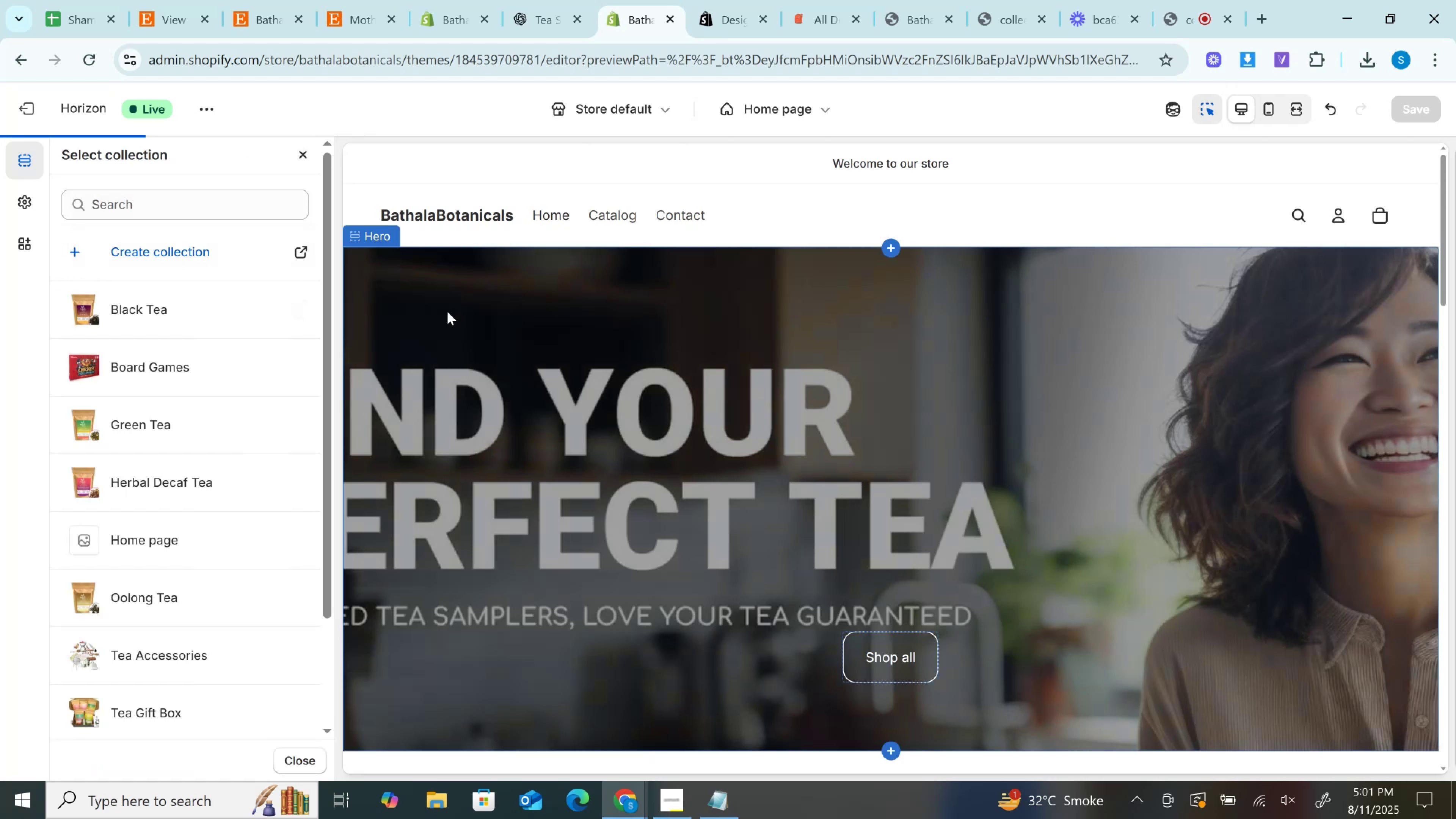 
left_click([209, 323])
 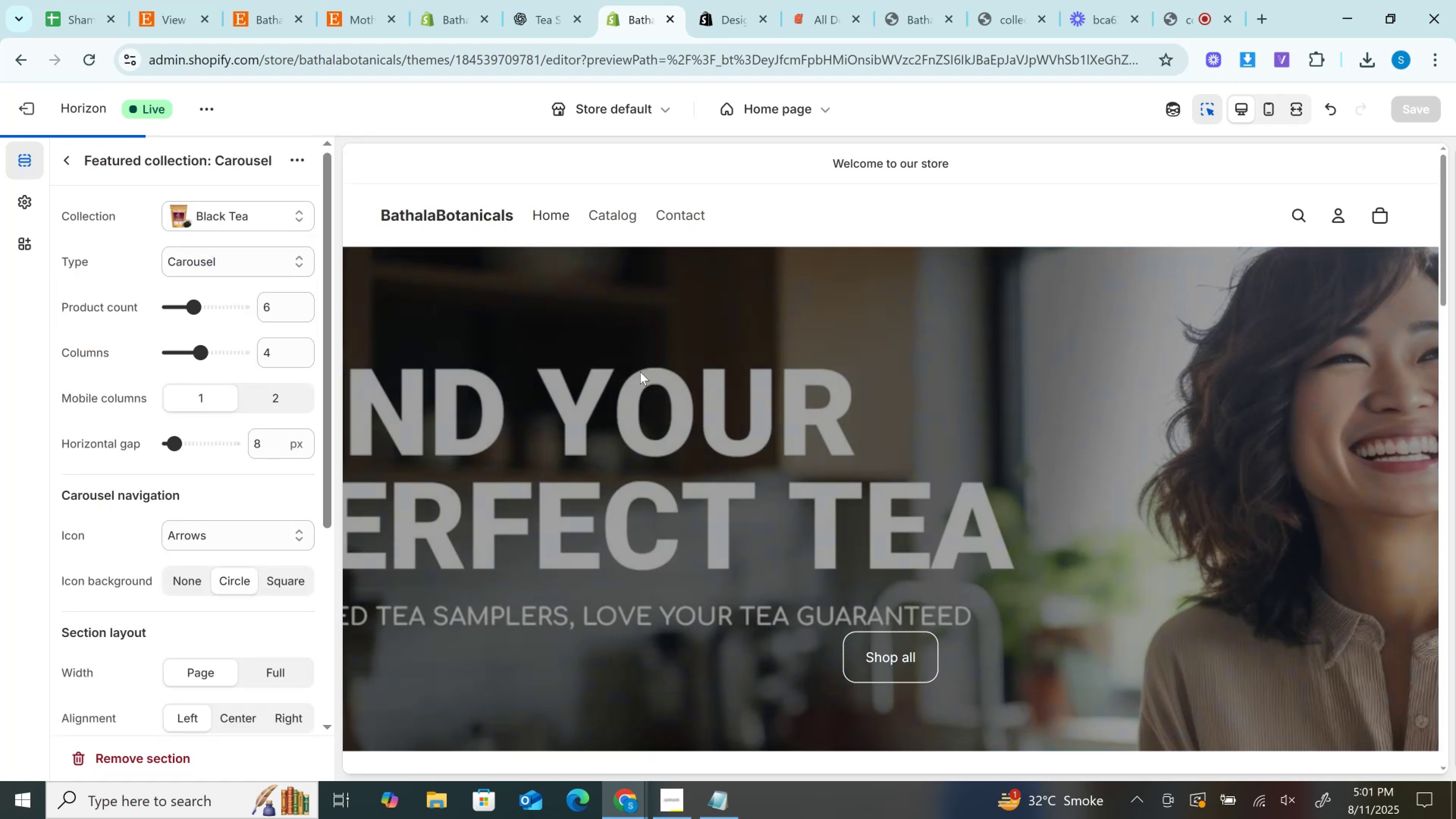 
scroll: coordinate [665, 375], scroll_direction: down, amount: 5.0
 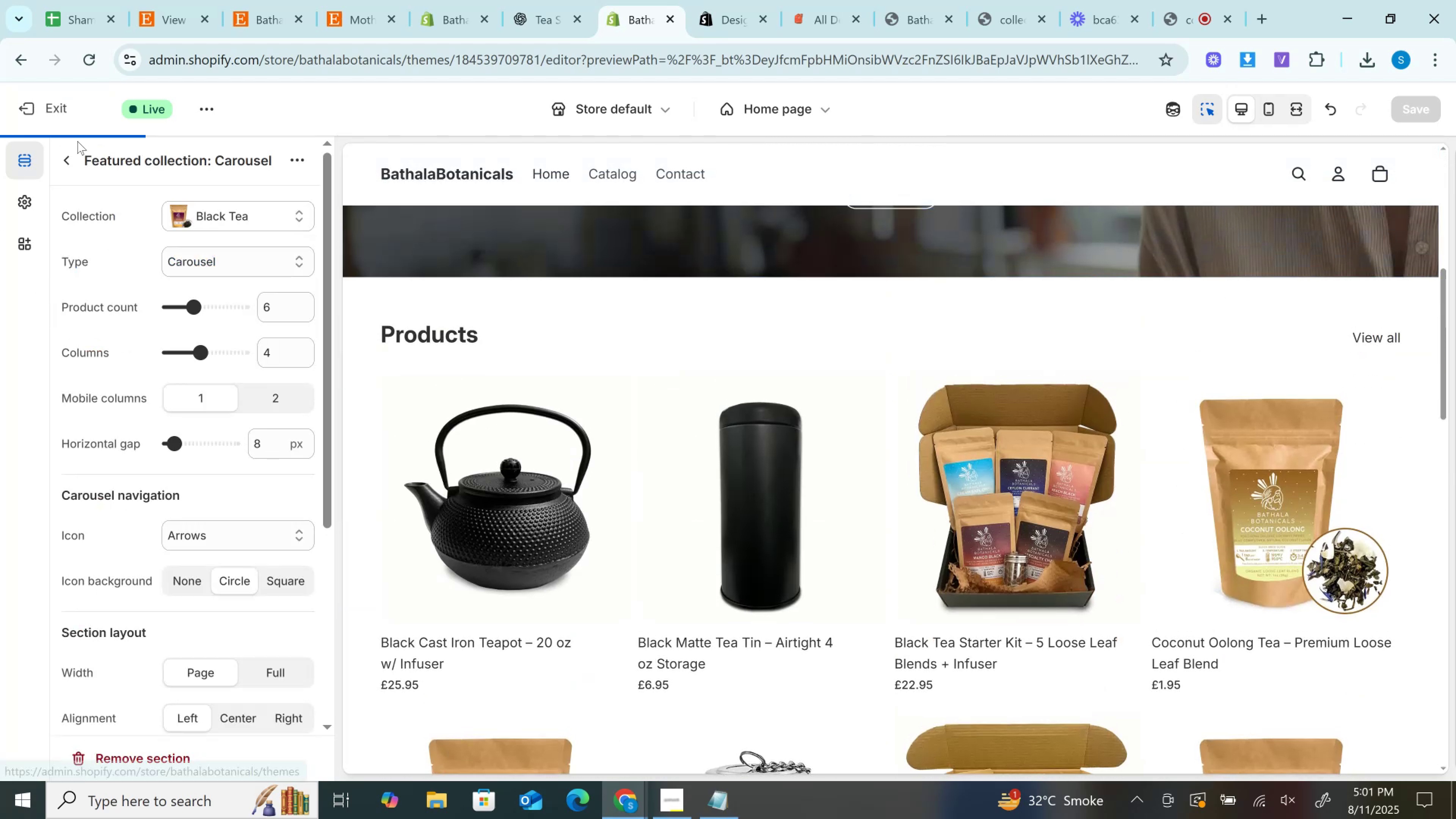 
left_click([74, 158])
 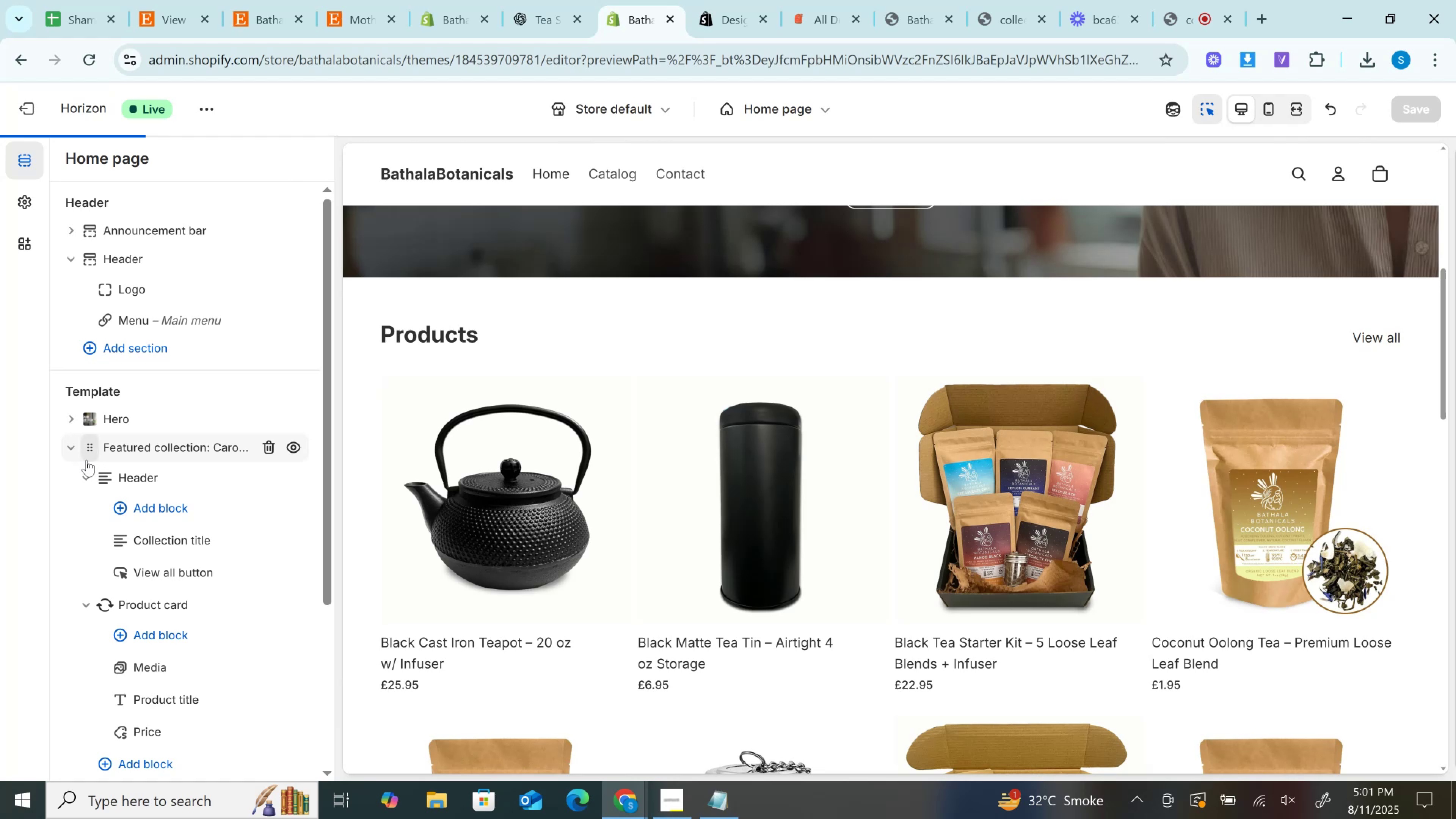 
left_click([74, 452])
 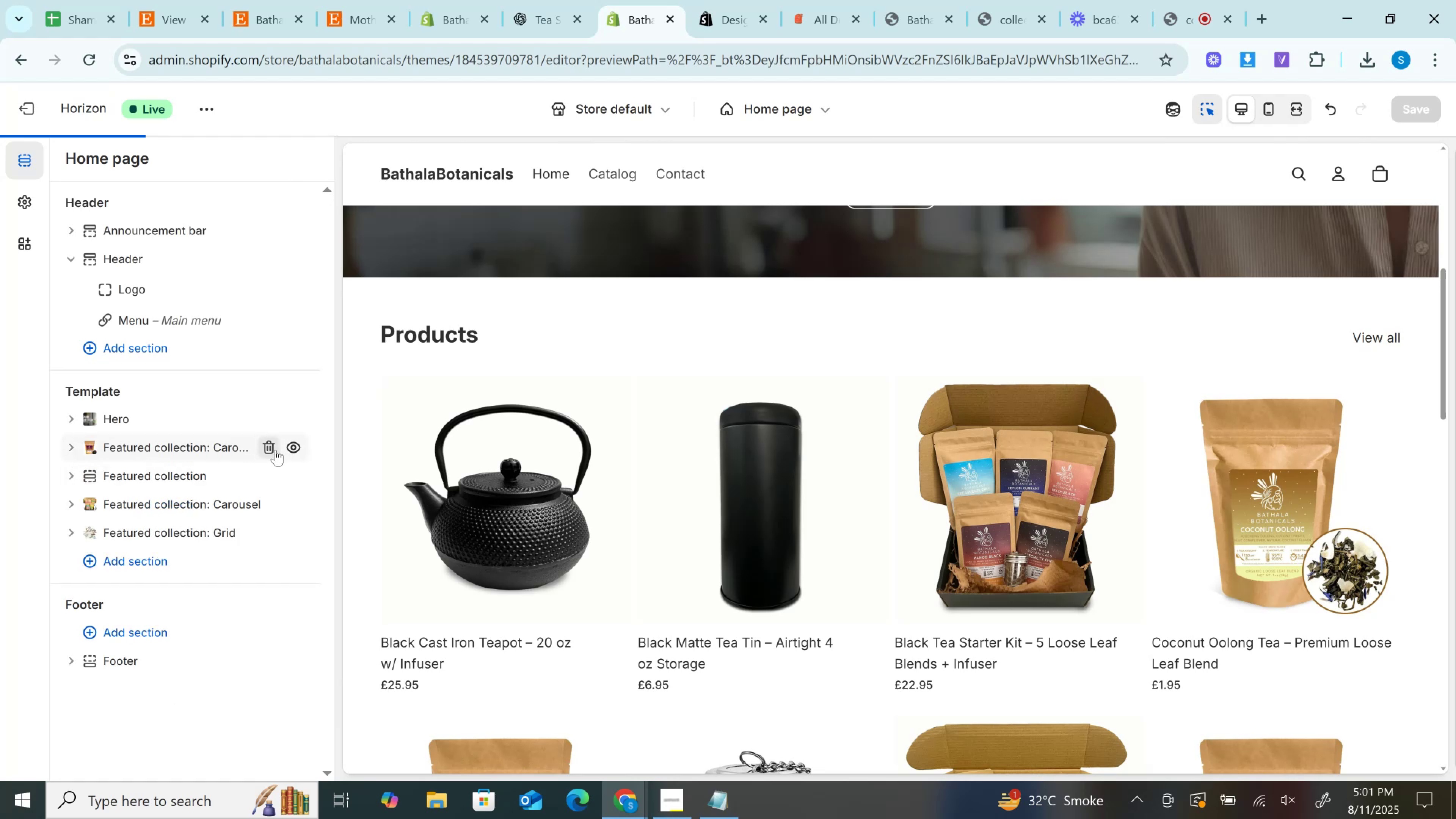 
left_click([275, 450])
 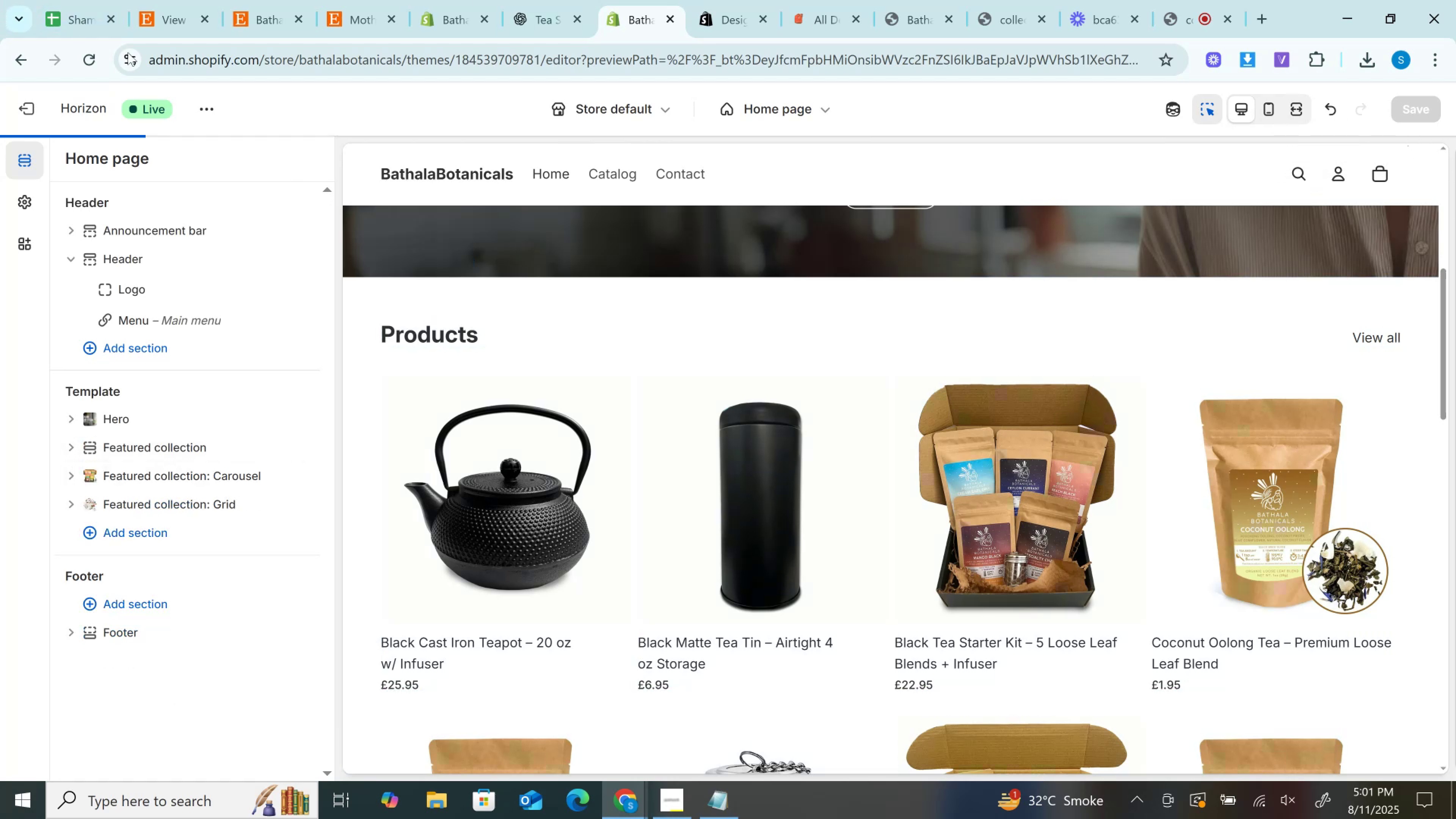 
left_click([89, 59])
 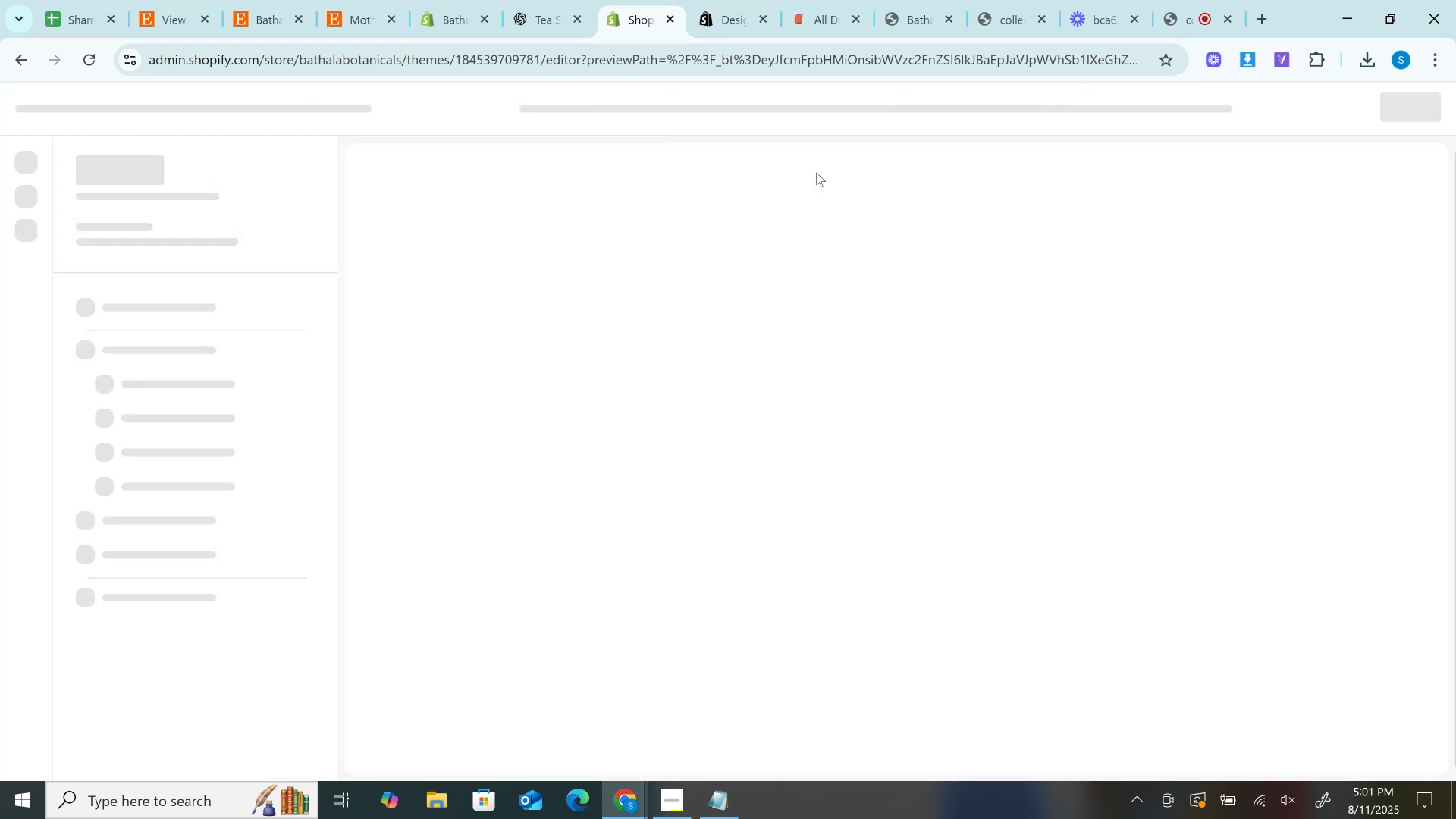 
wait(10.62)
 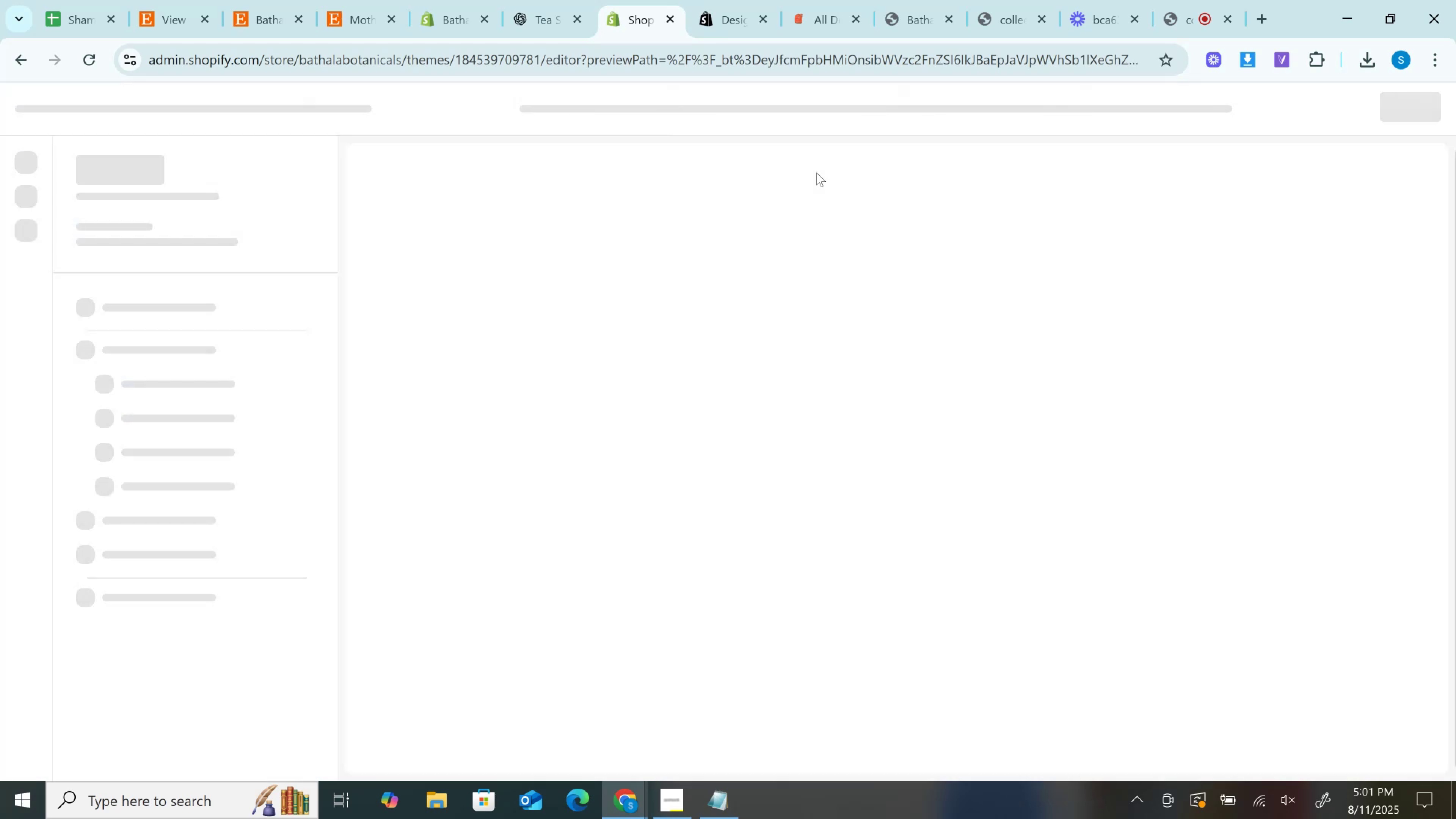 
mouse_move([261, 369])
 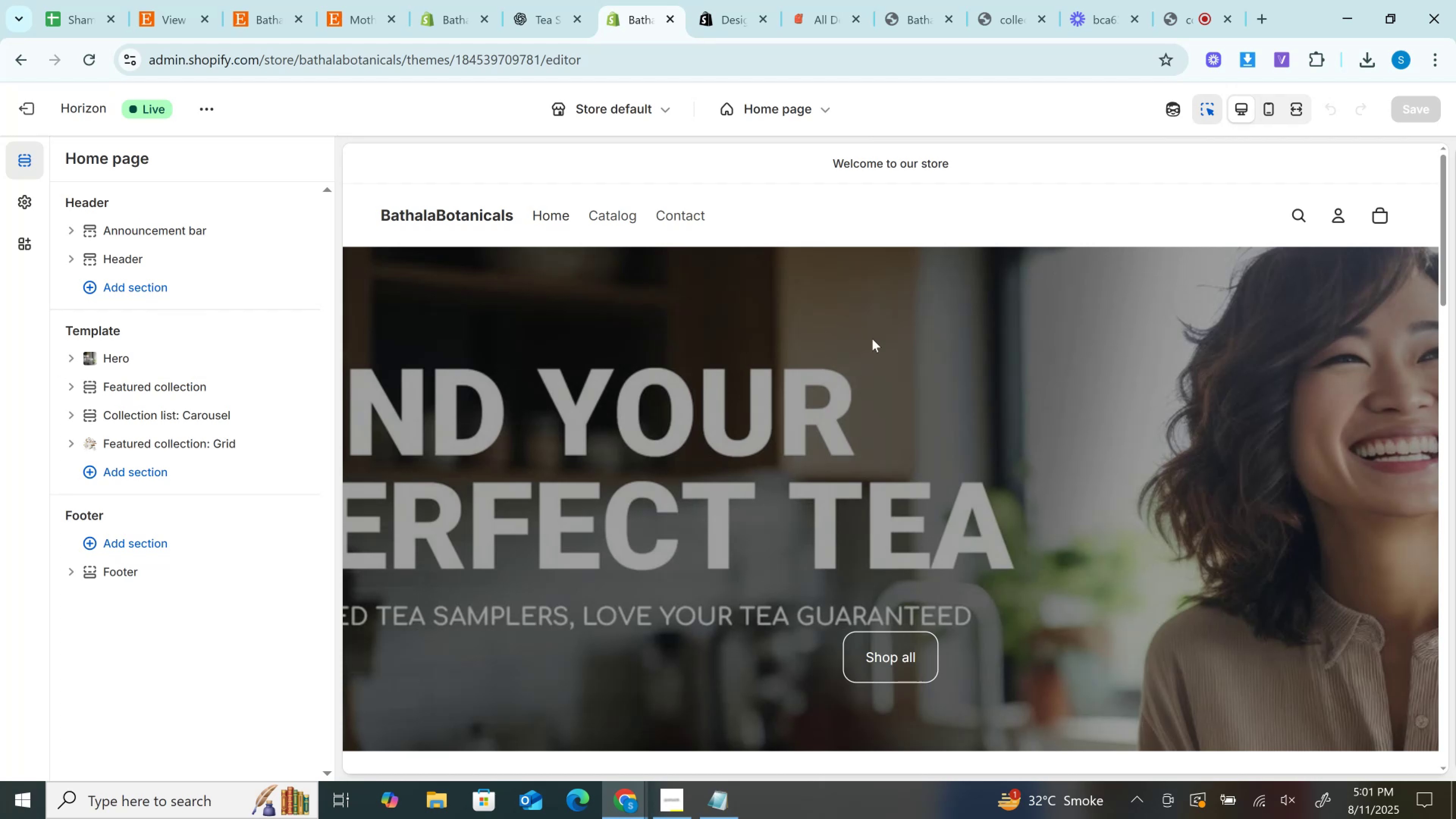 
scroll: coordinate [878, 345], scroll_direction: down, amount: 15.0
 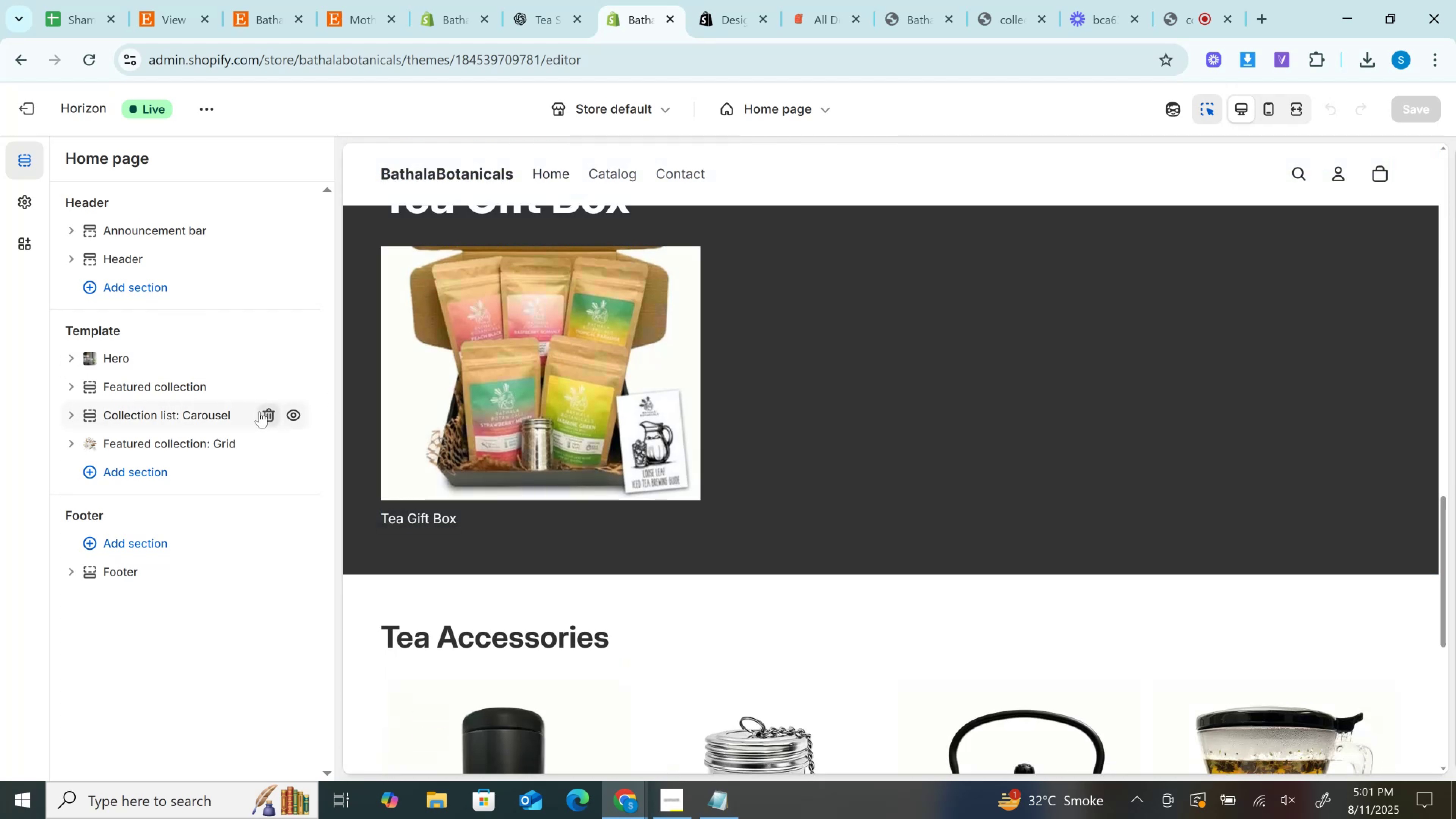 
left_click([265, 415])
 